 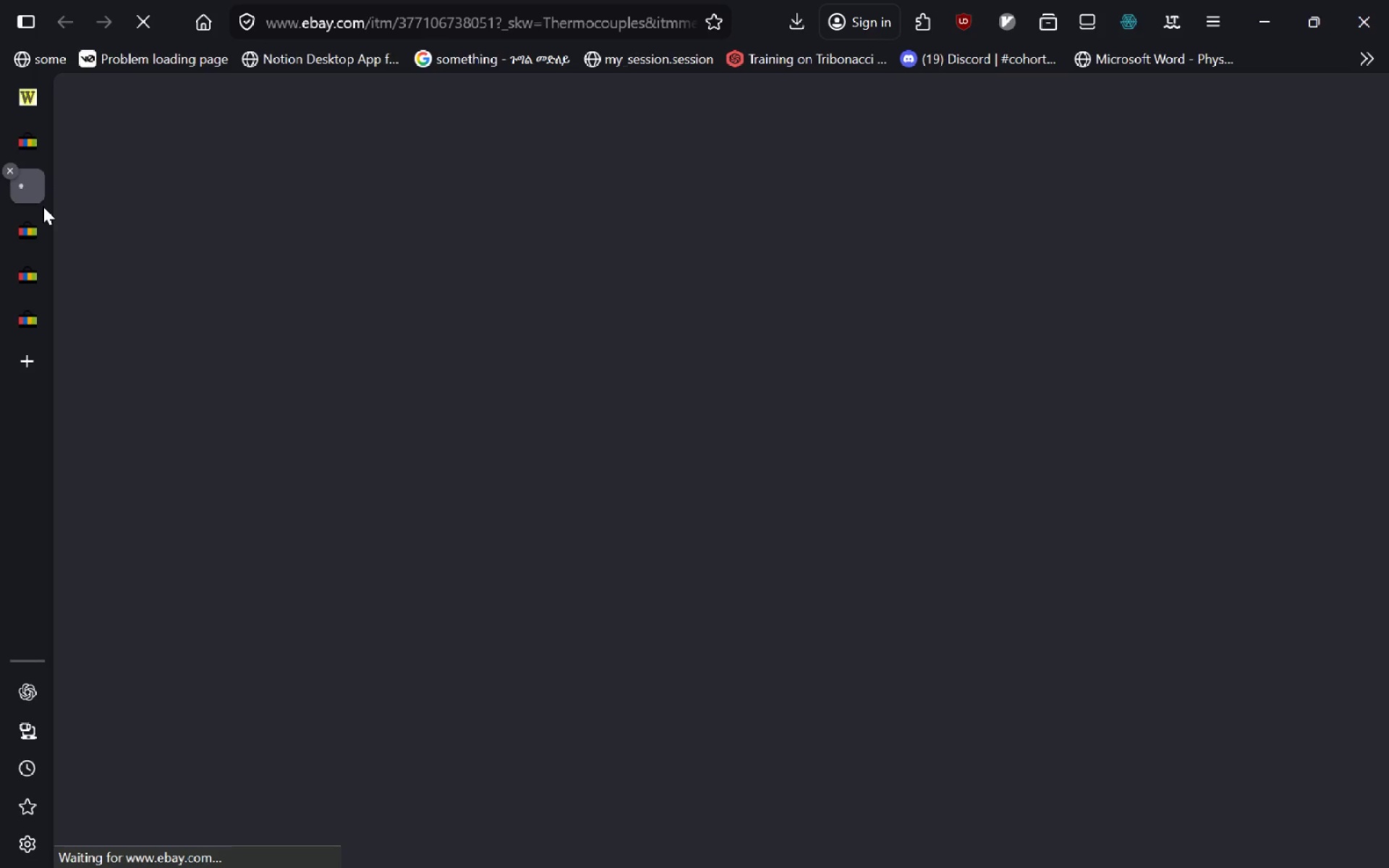 
key(VolumeDown)
 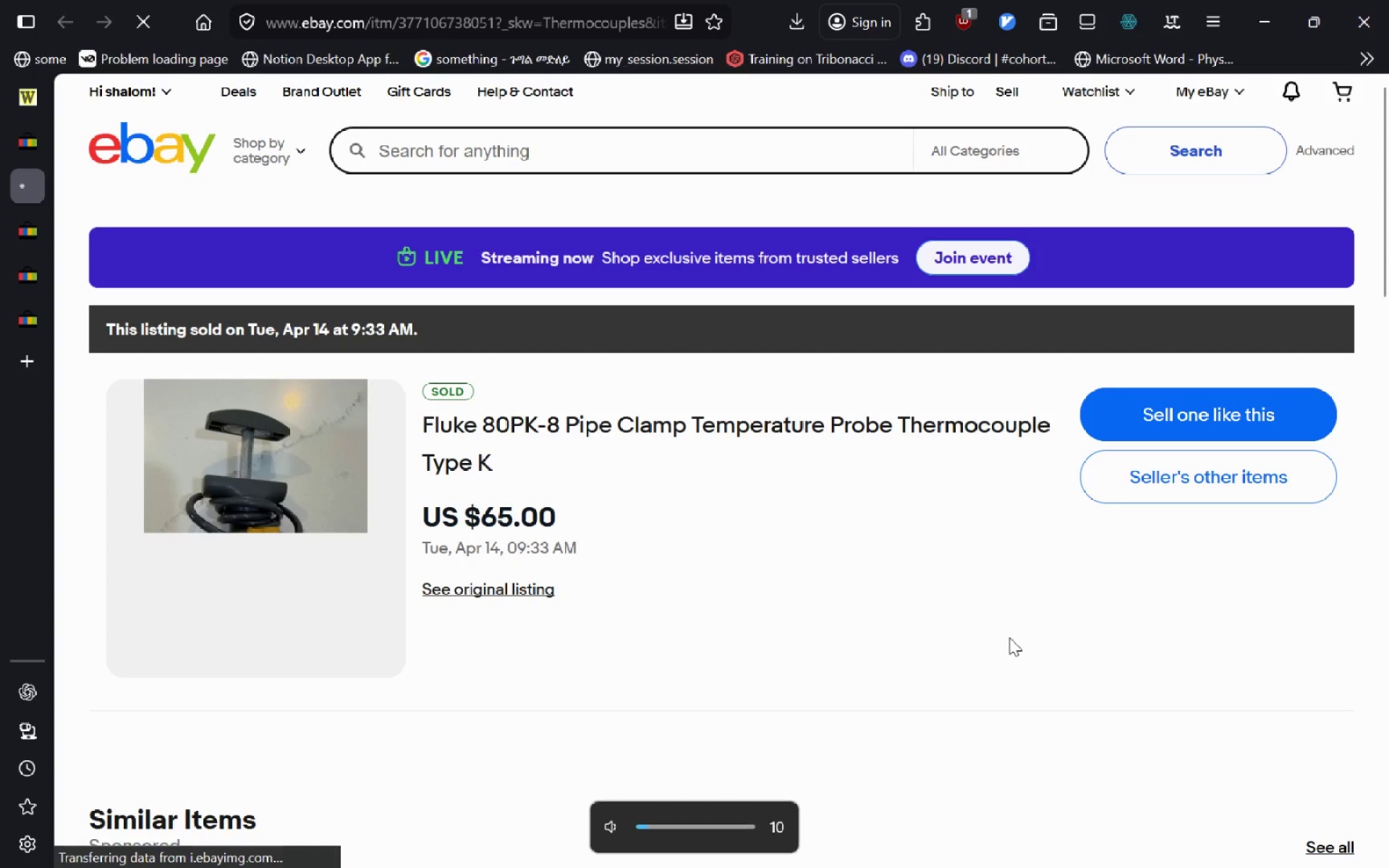 
key(VolumeDown)
 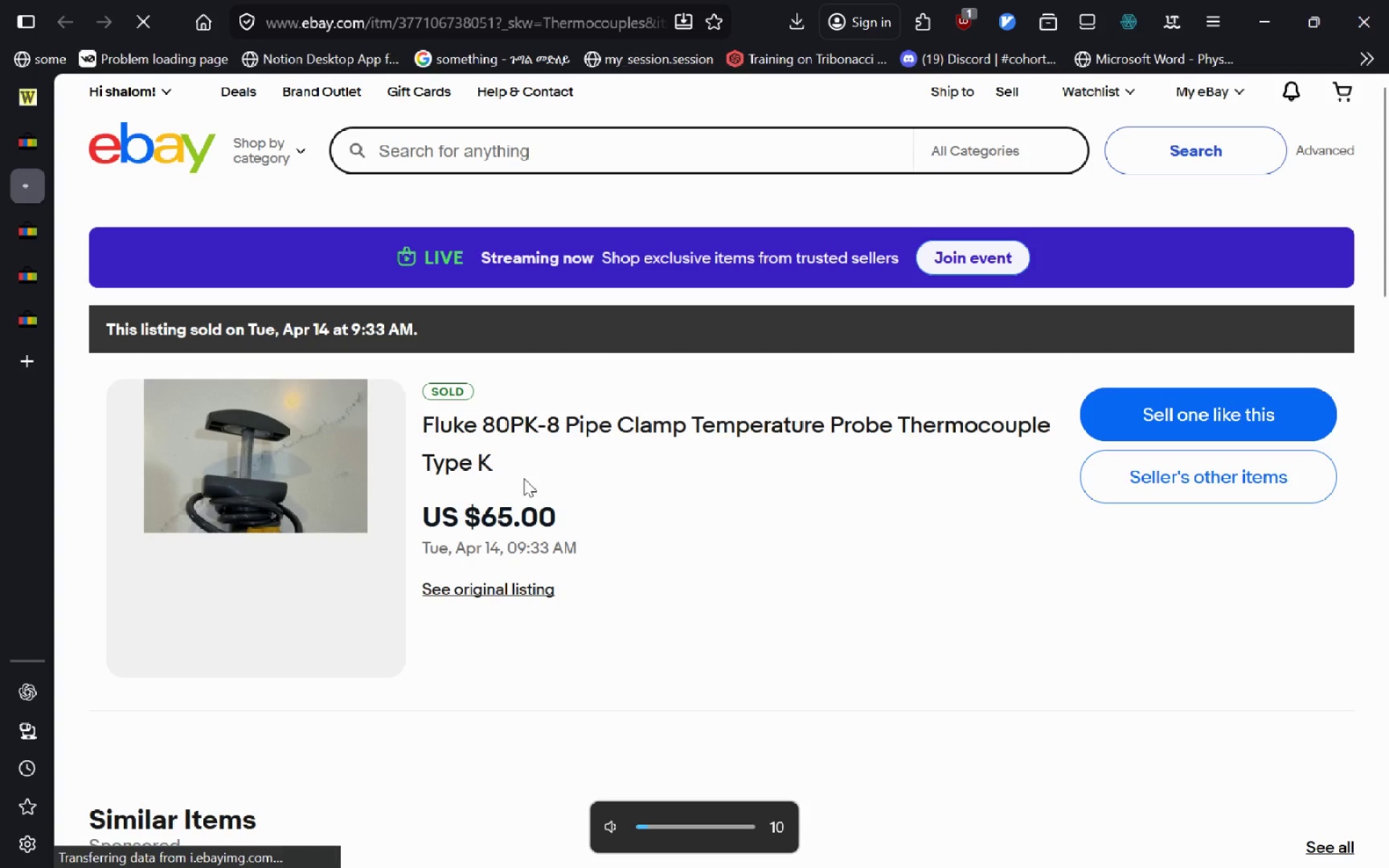 
left_click_drag(start_coordinate=[509, 472], to_coordinate=[429, 425])
 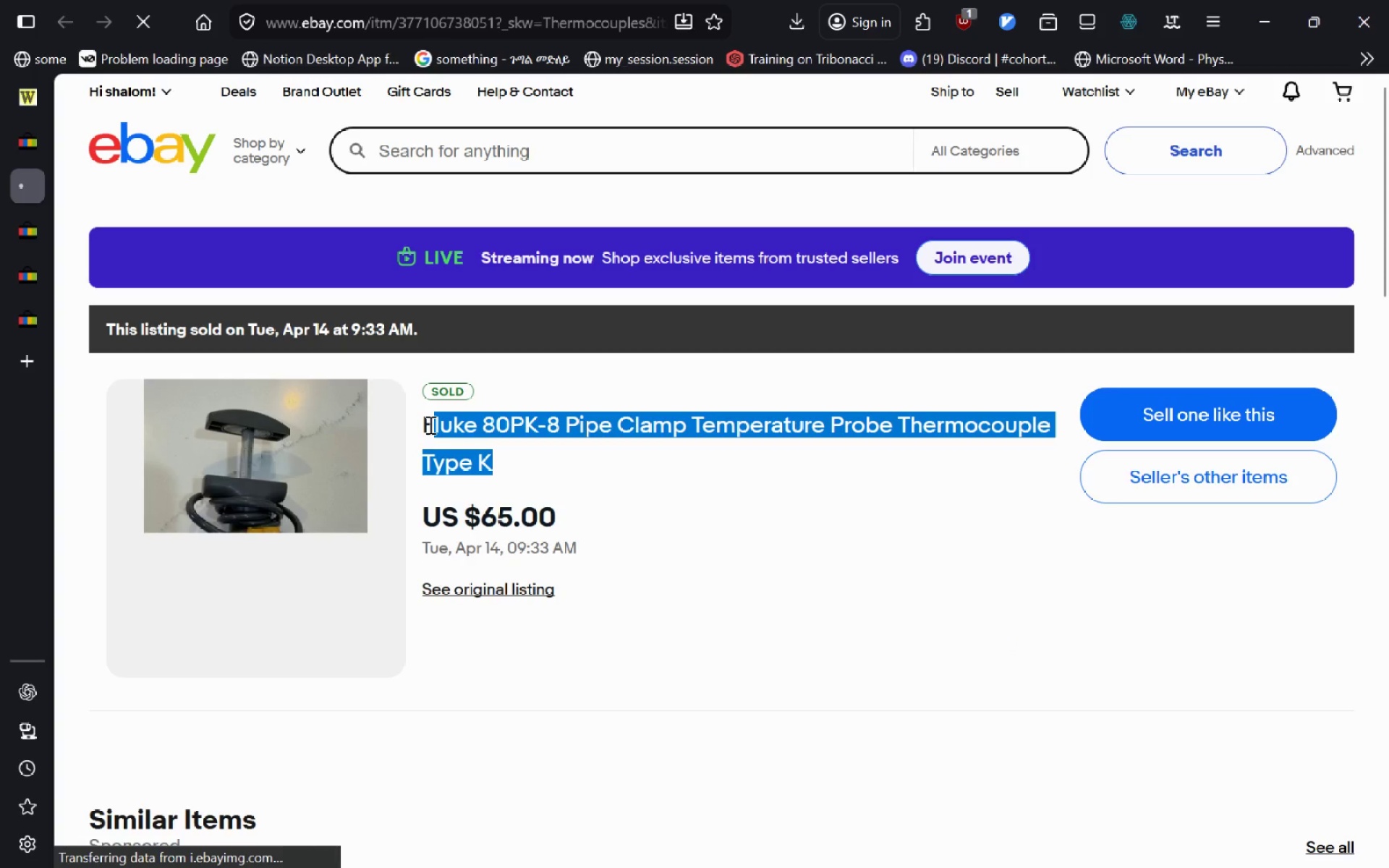 
key(Shift+ArrowLeft)
 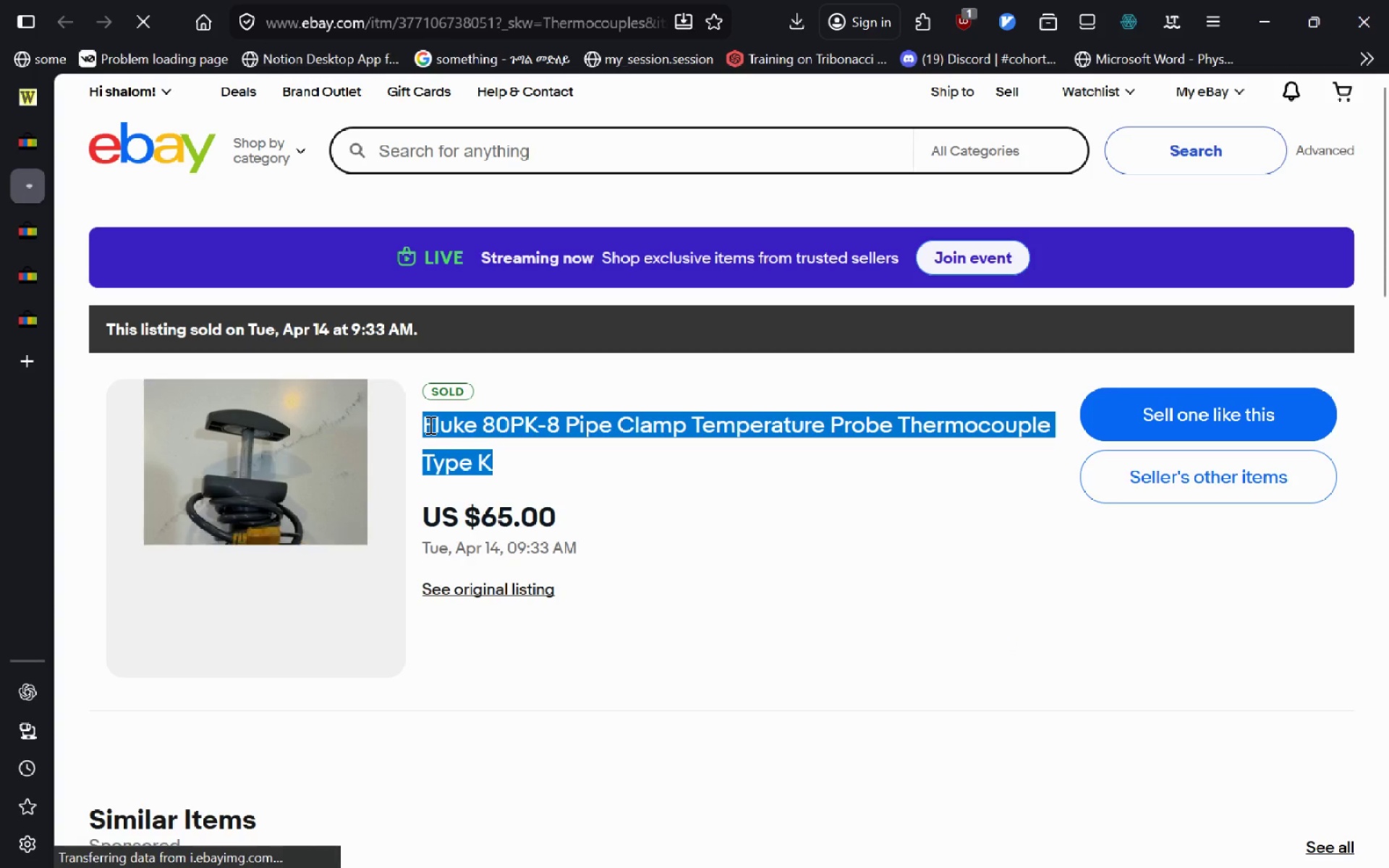 
key(Control+C)
 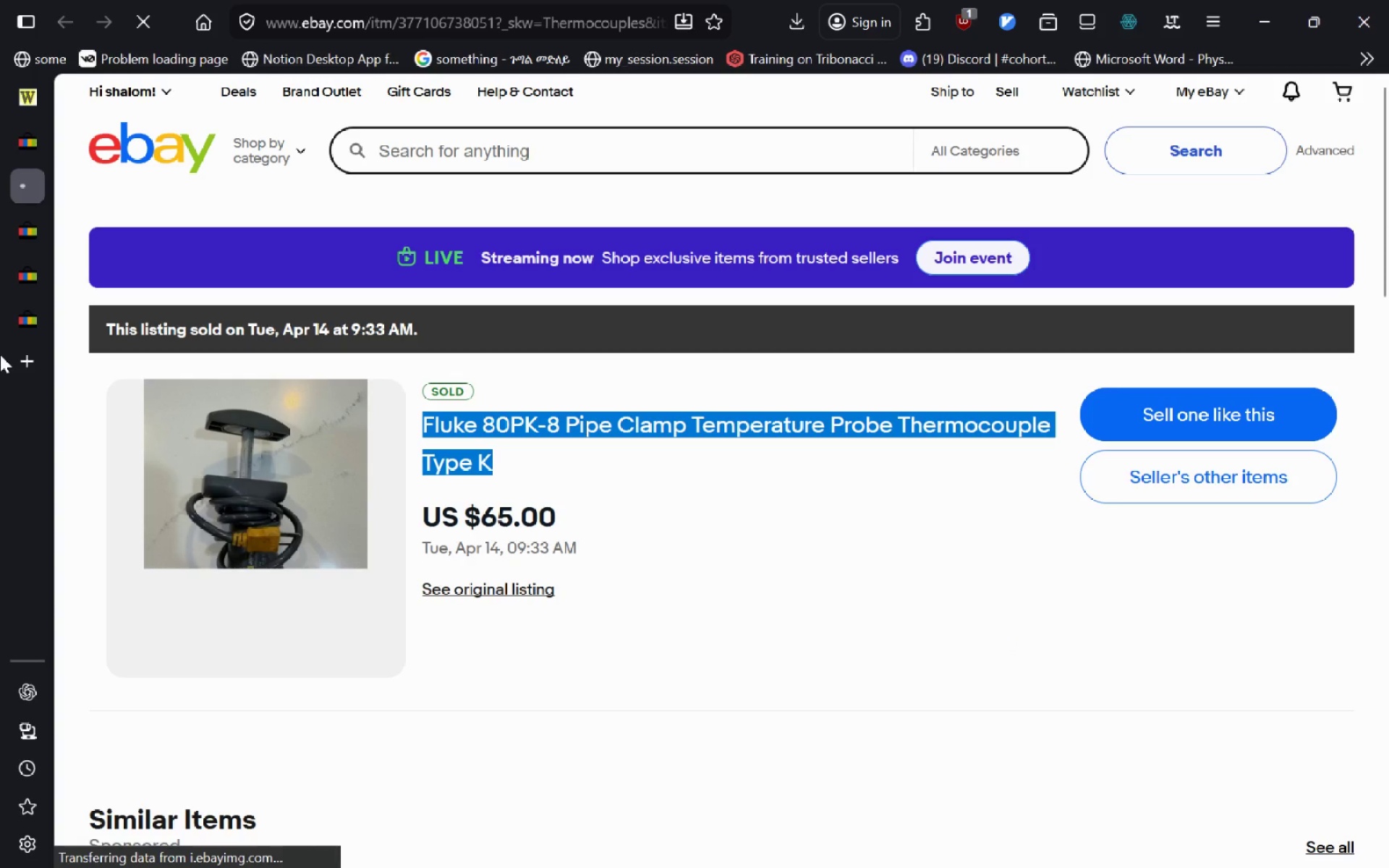 
left_click([34, 323])
 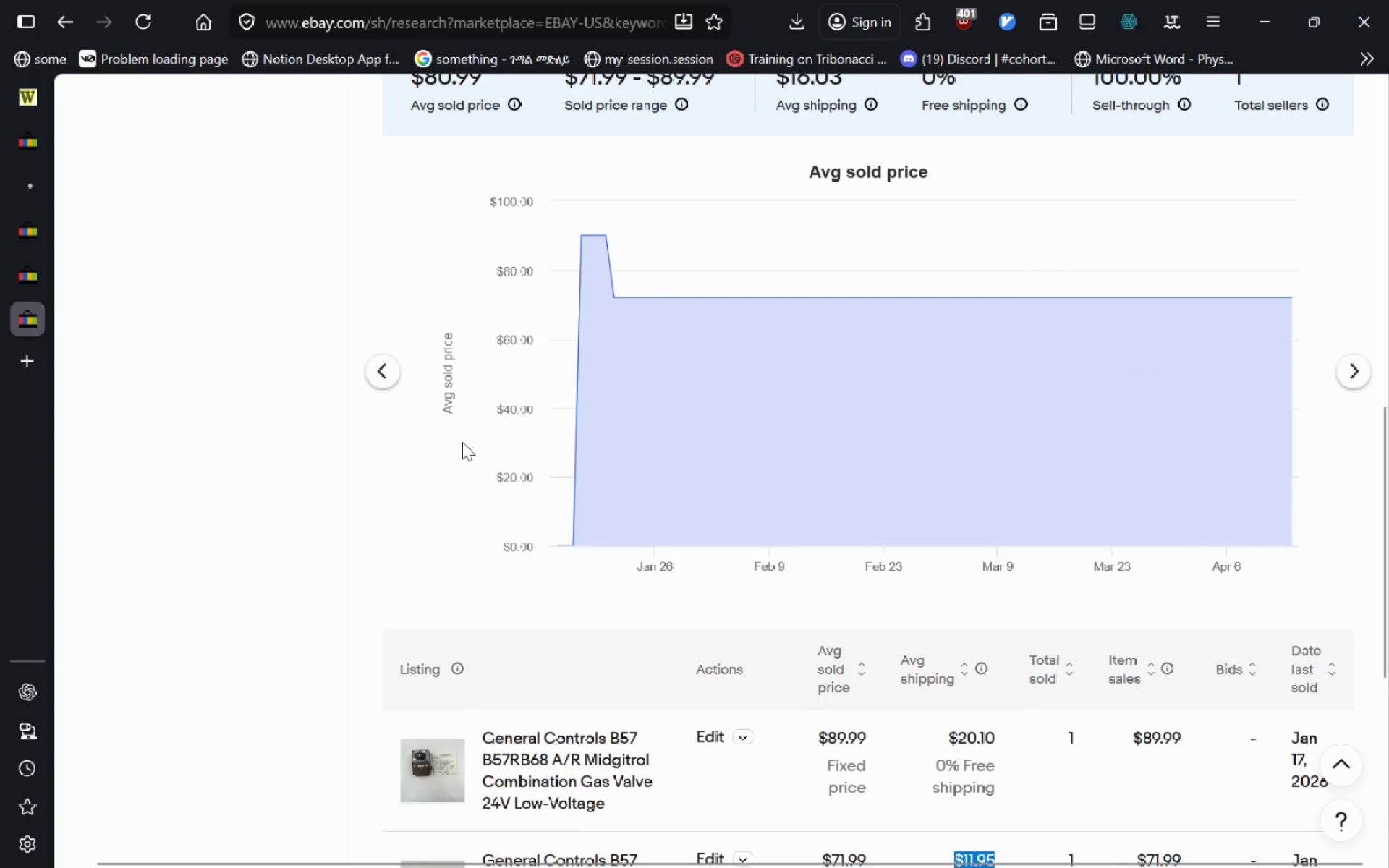 
left_click([37, 270])
 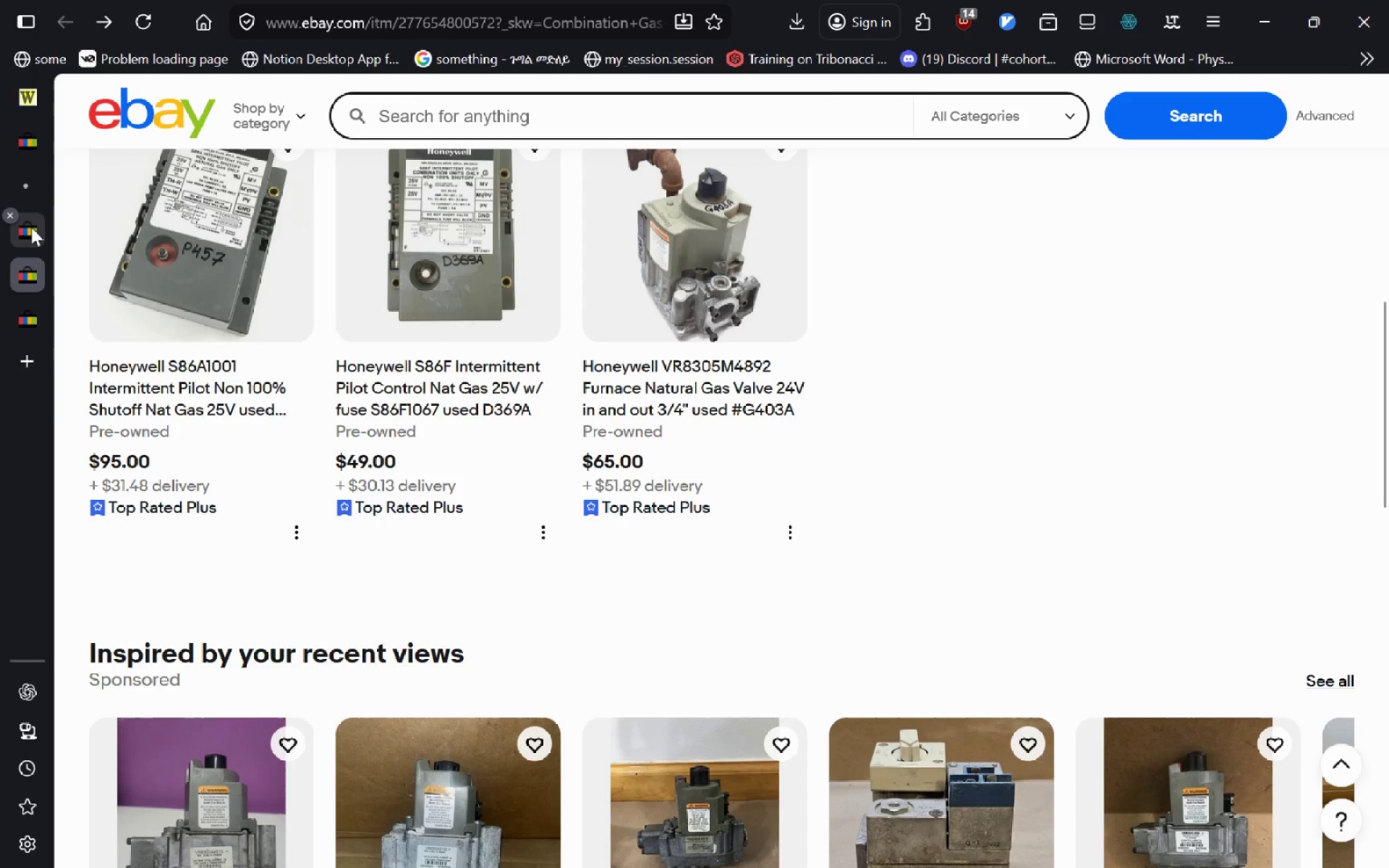 
left_click([38, 234])
 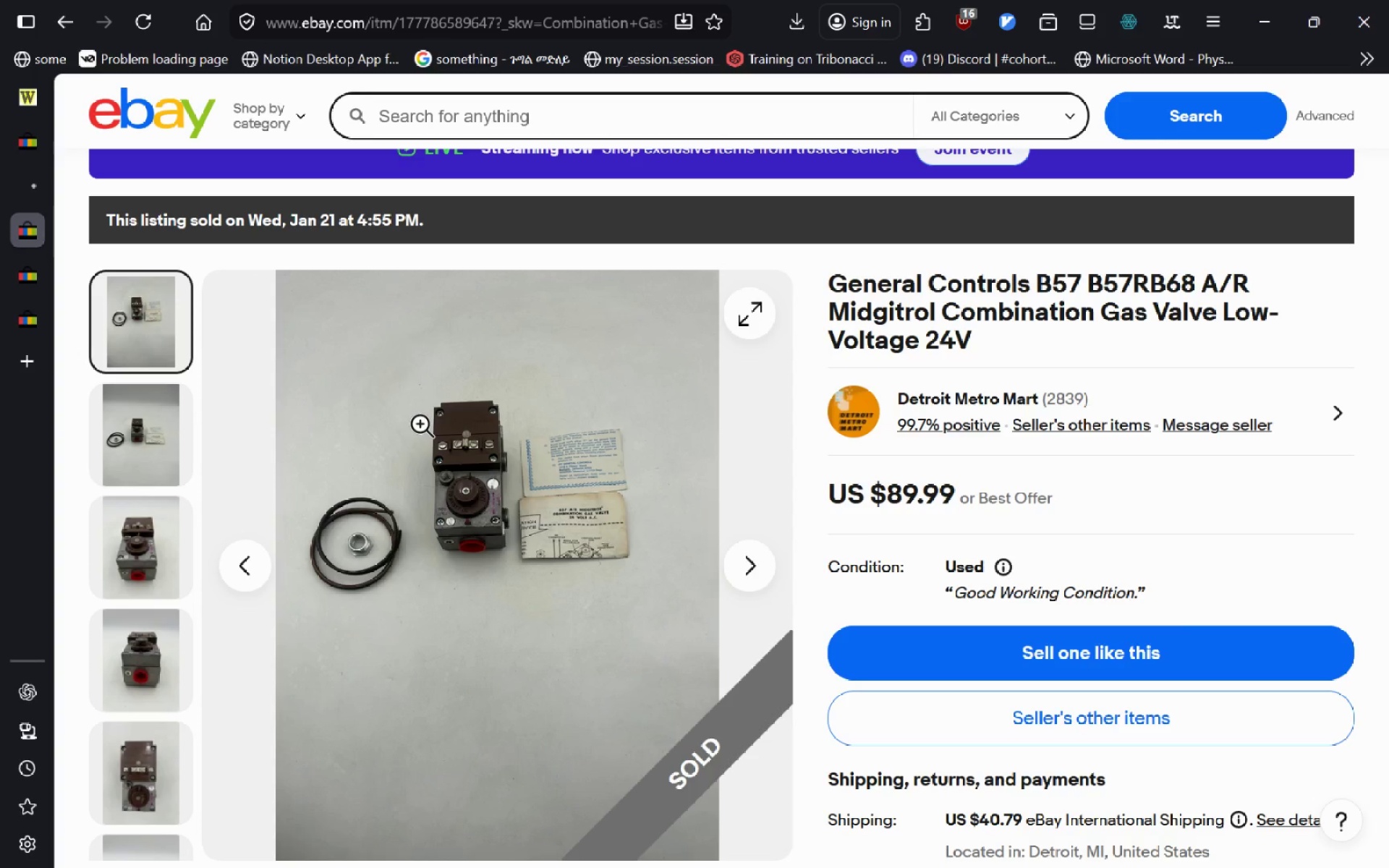 
wait(17.42)
 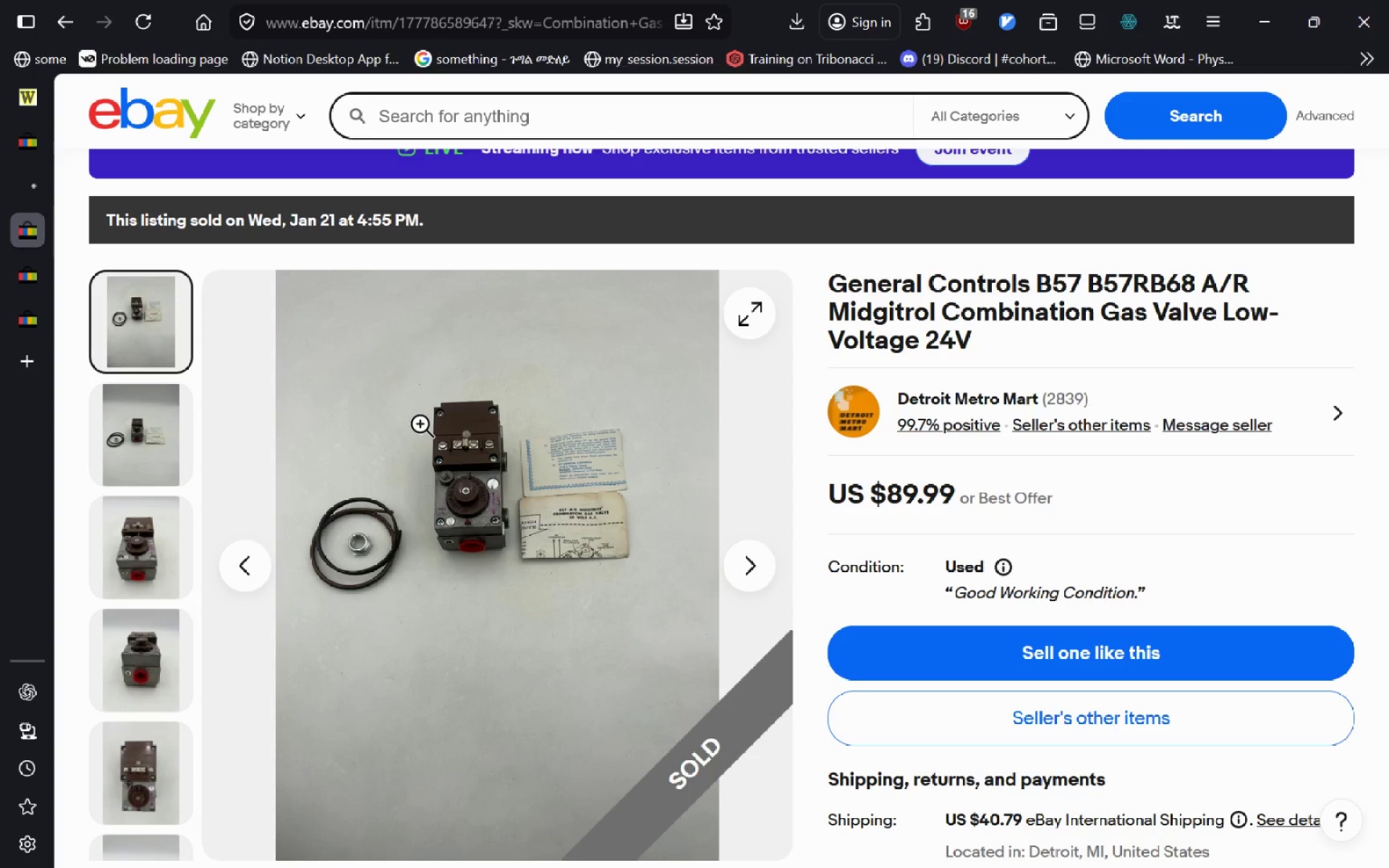 
left_click([30, 112])
 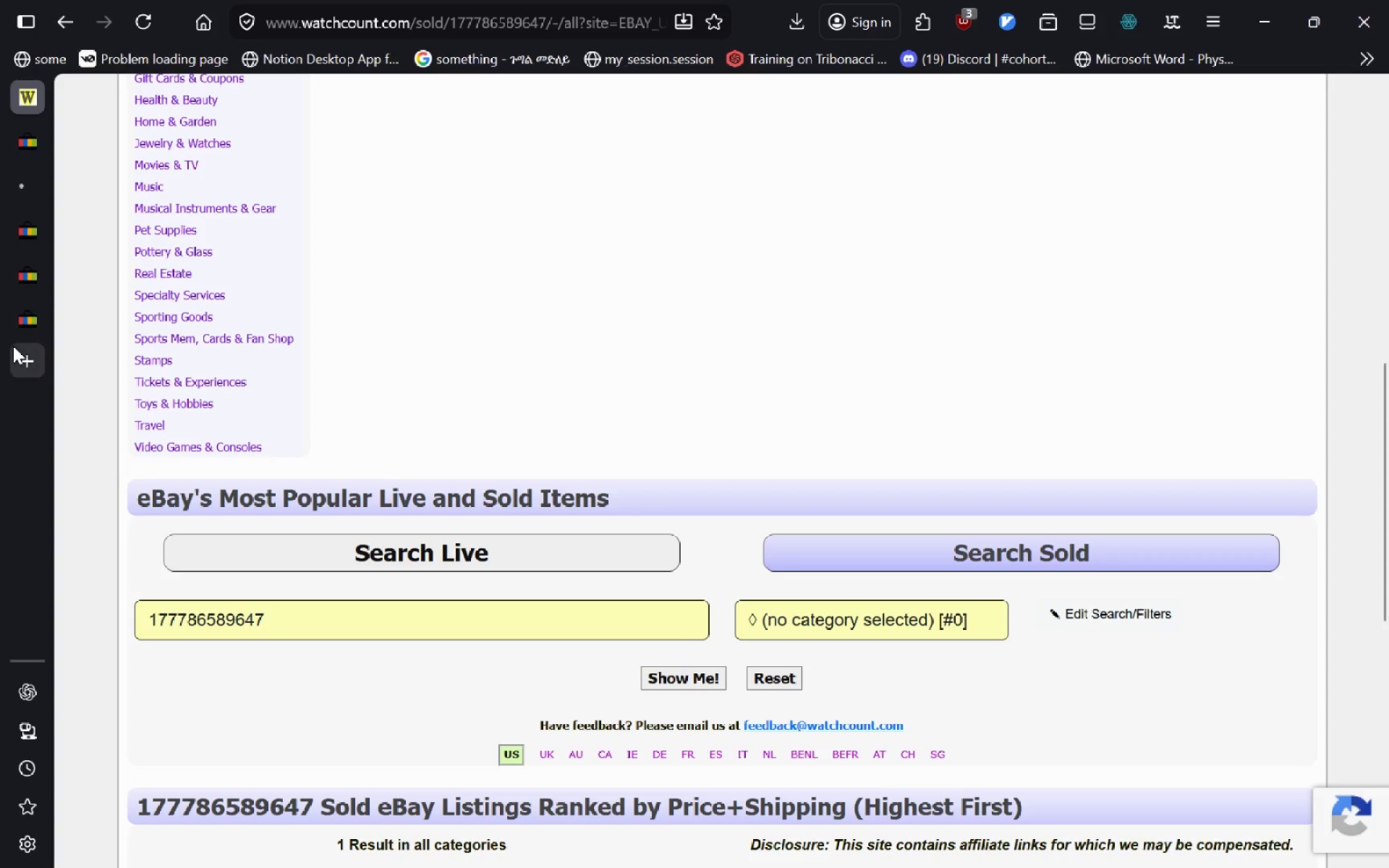 
left_click([27, 323])
 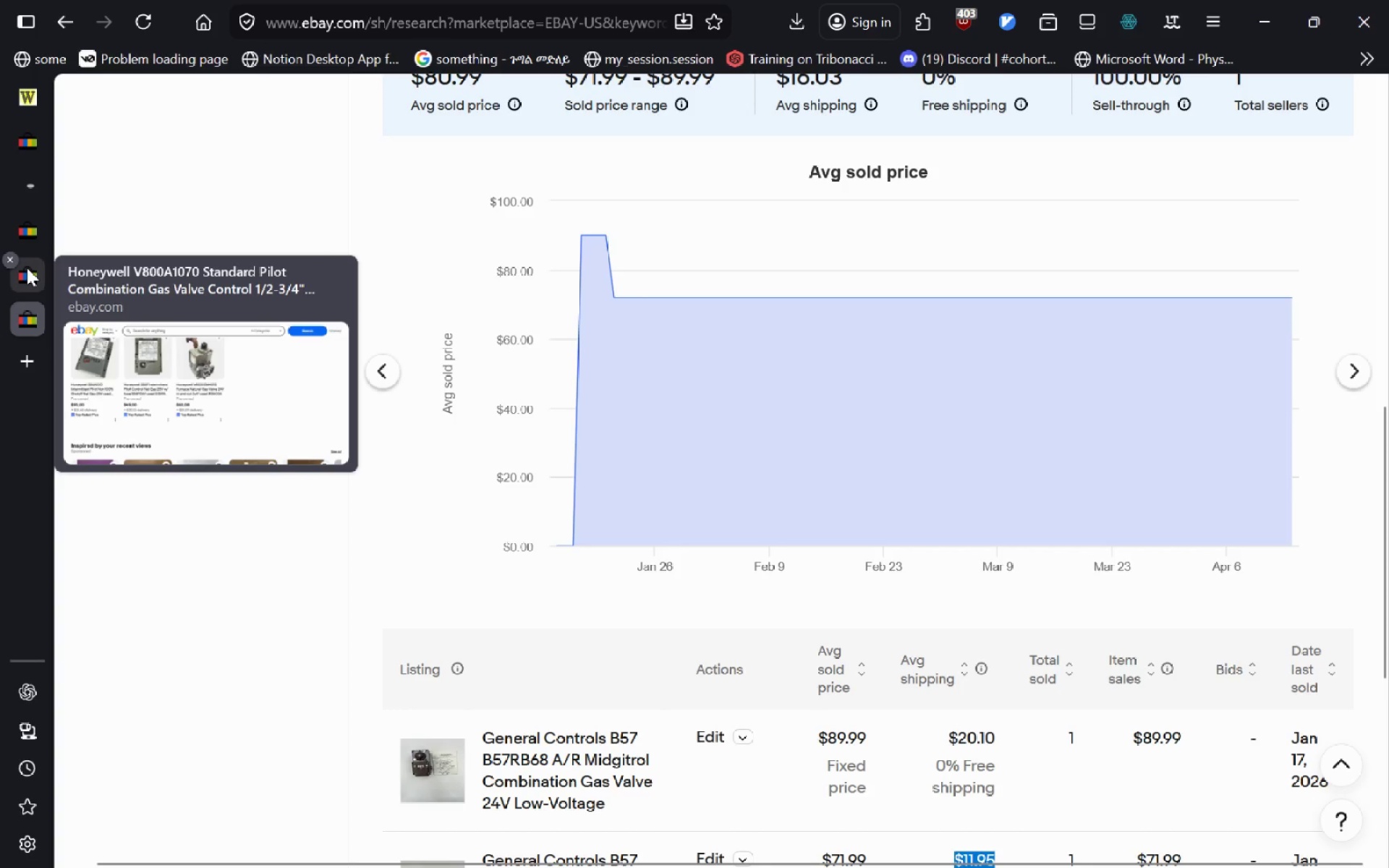 
left_click([34, 239])
 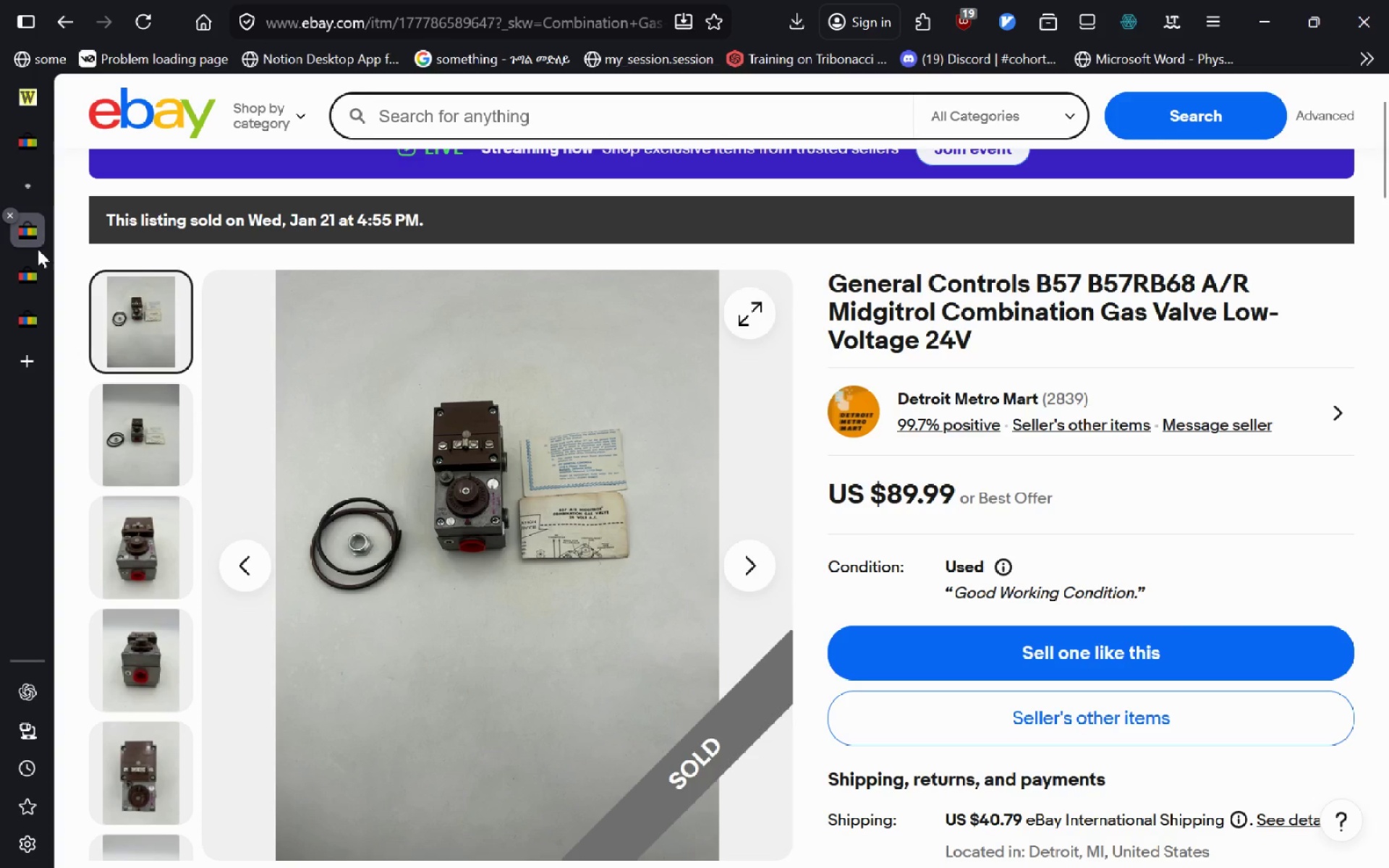 
key(Control+W)
 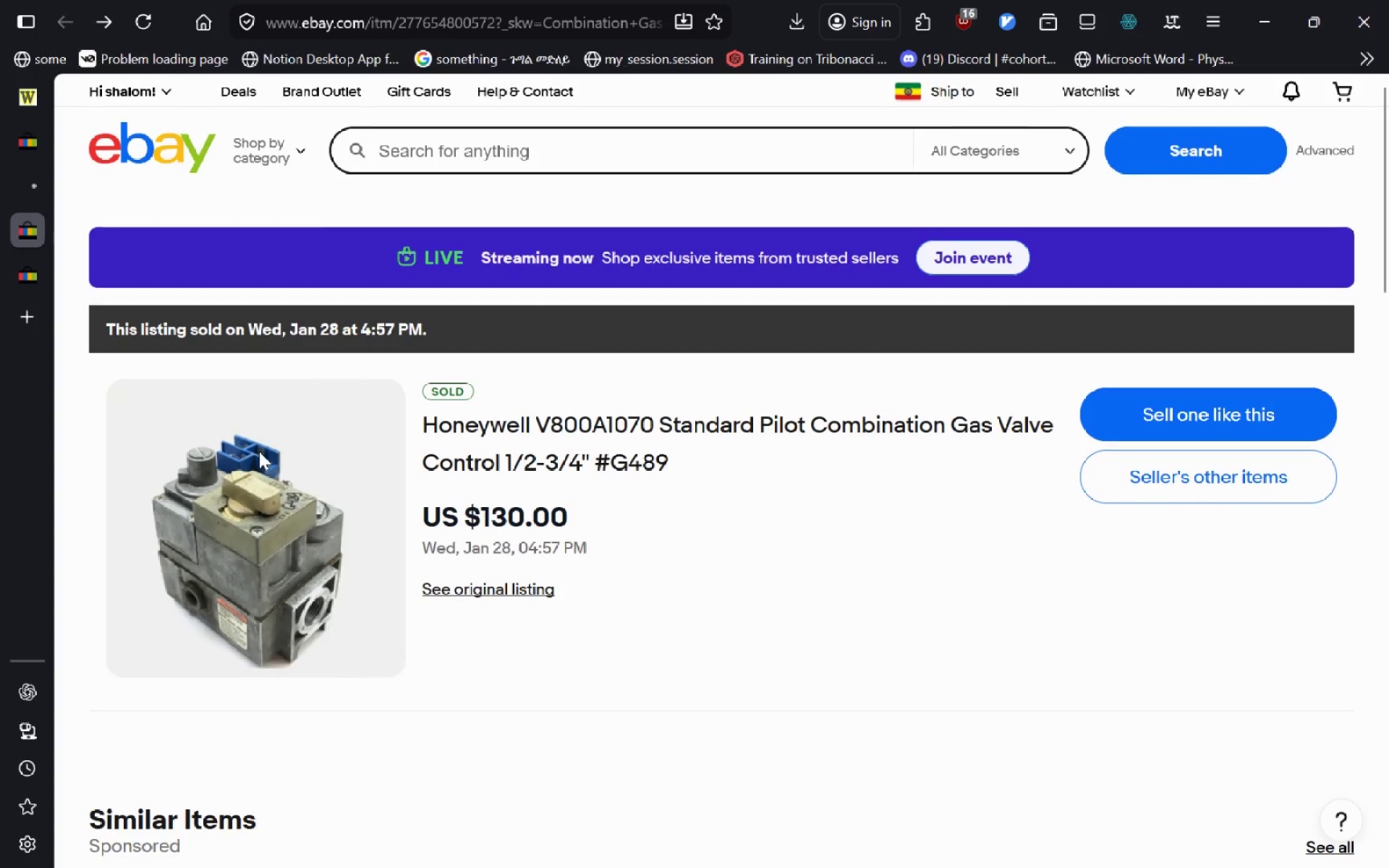 
wait(7.48)
 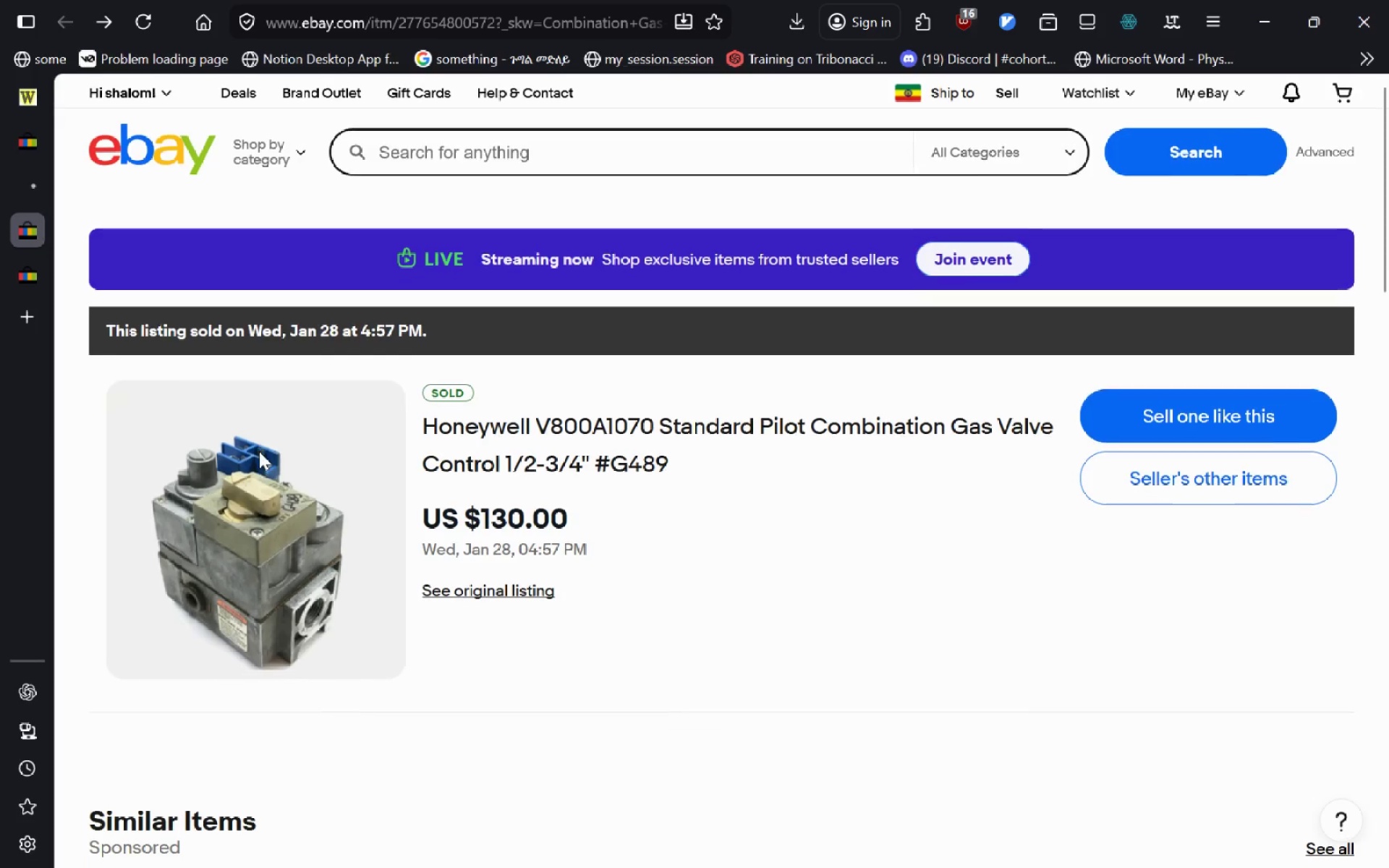 
key(Control+W)
 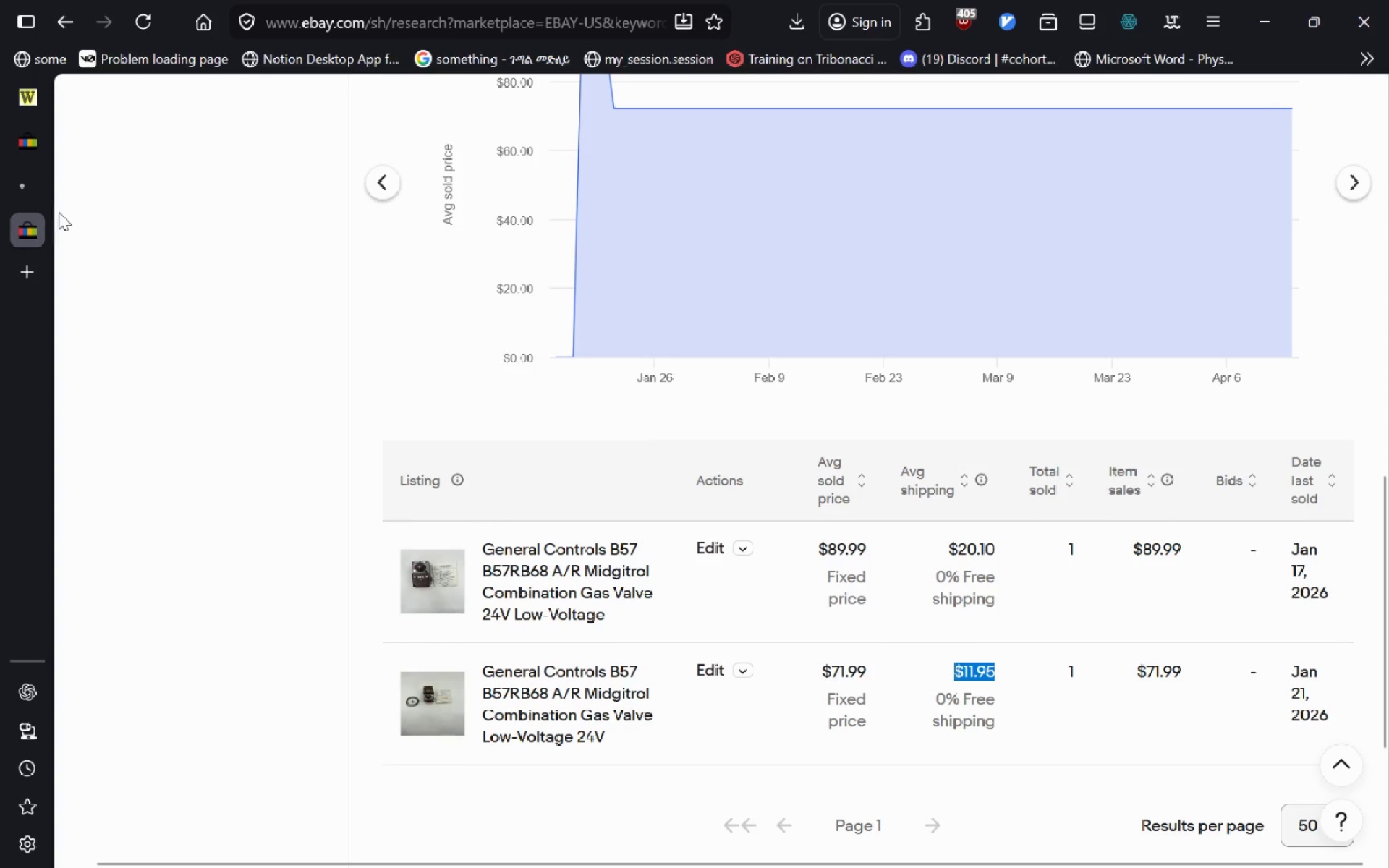 
left_click([17, 199])
 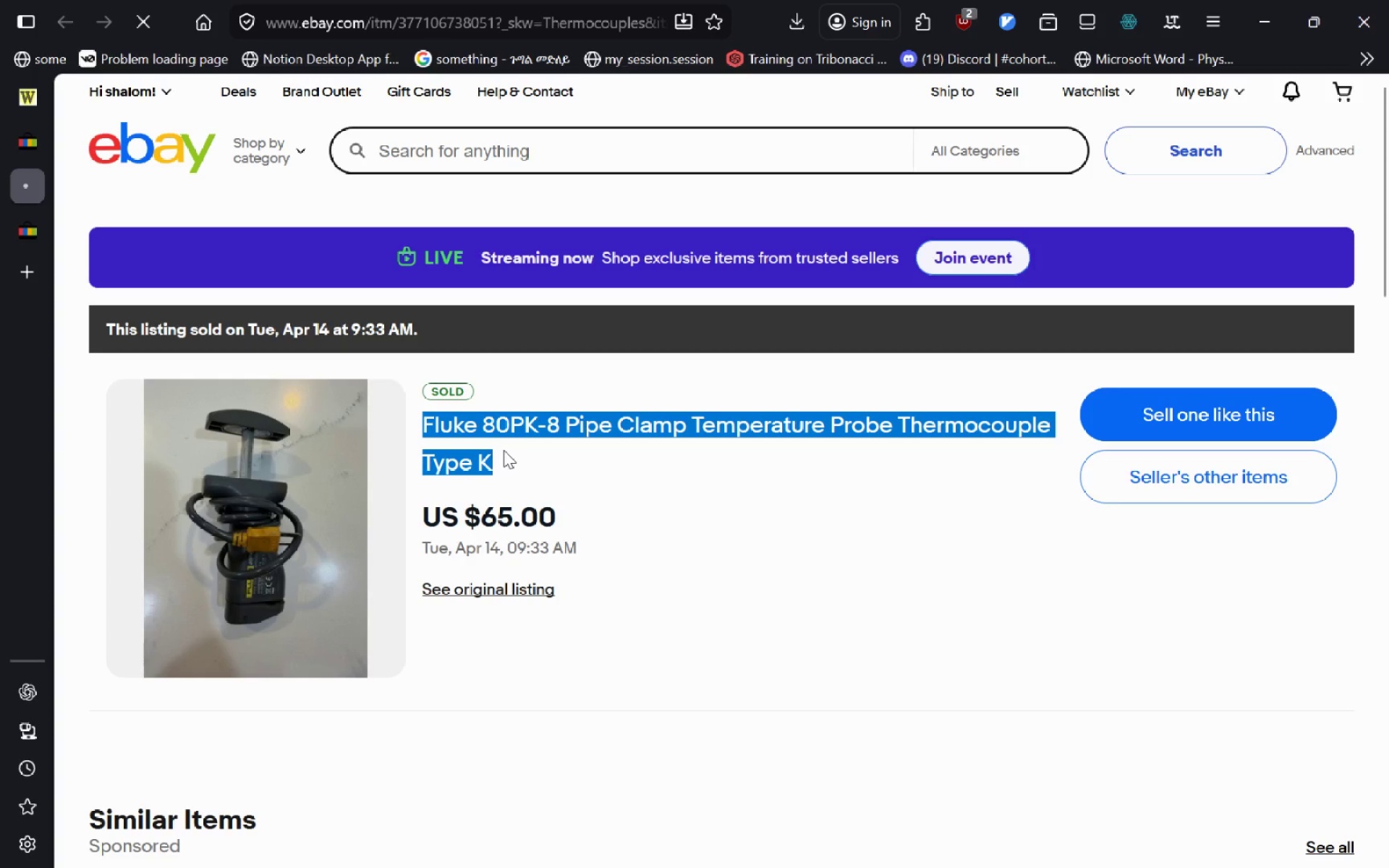 
key(Control+C)
 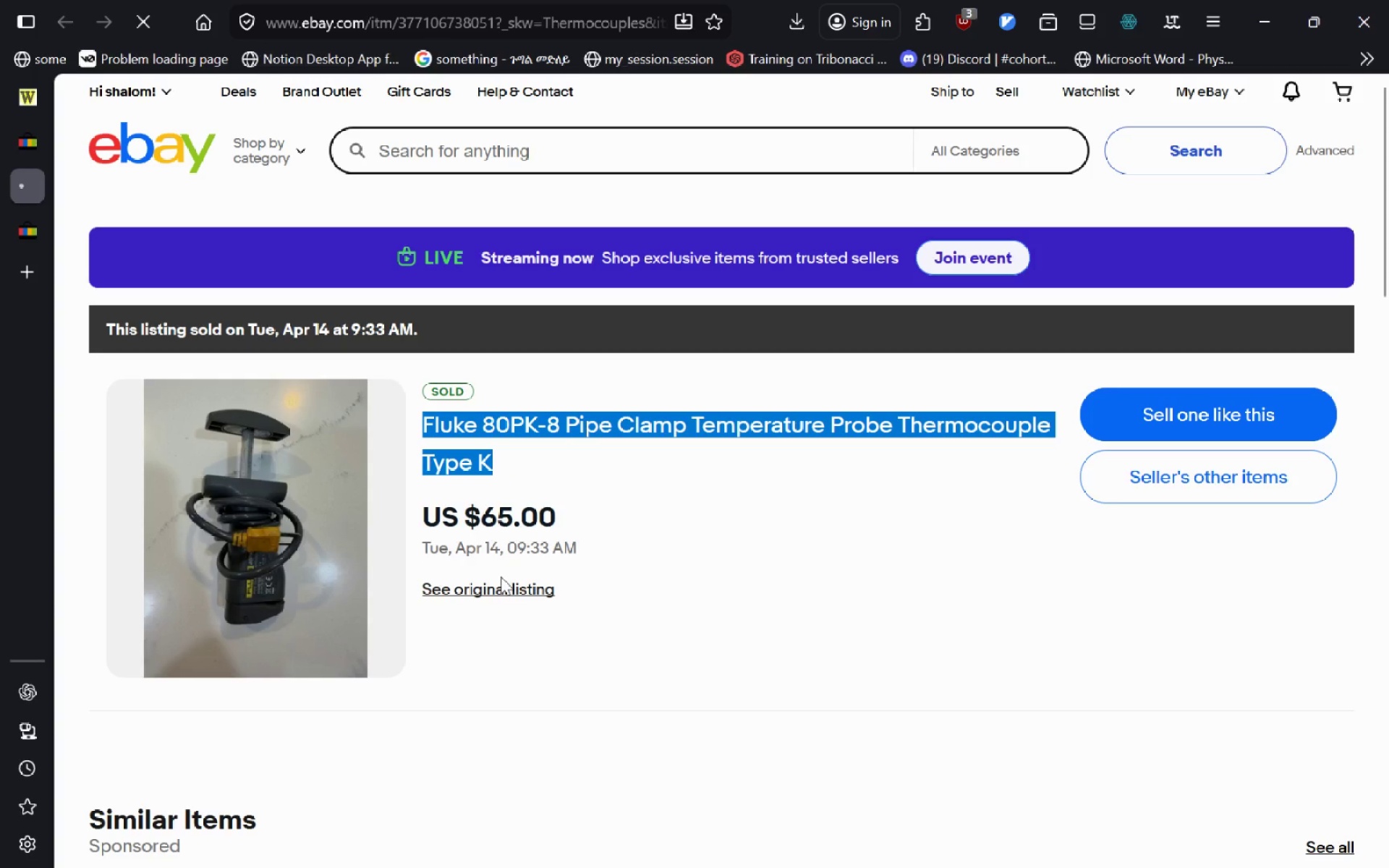 
left_click([501, 580])
 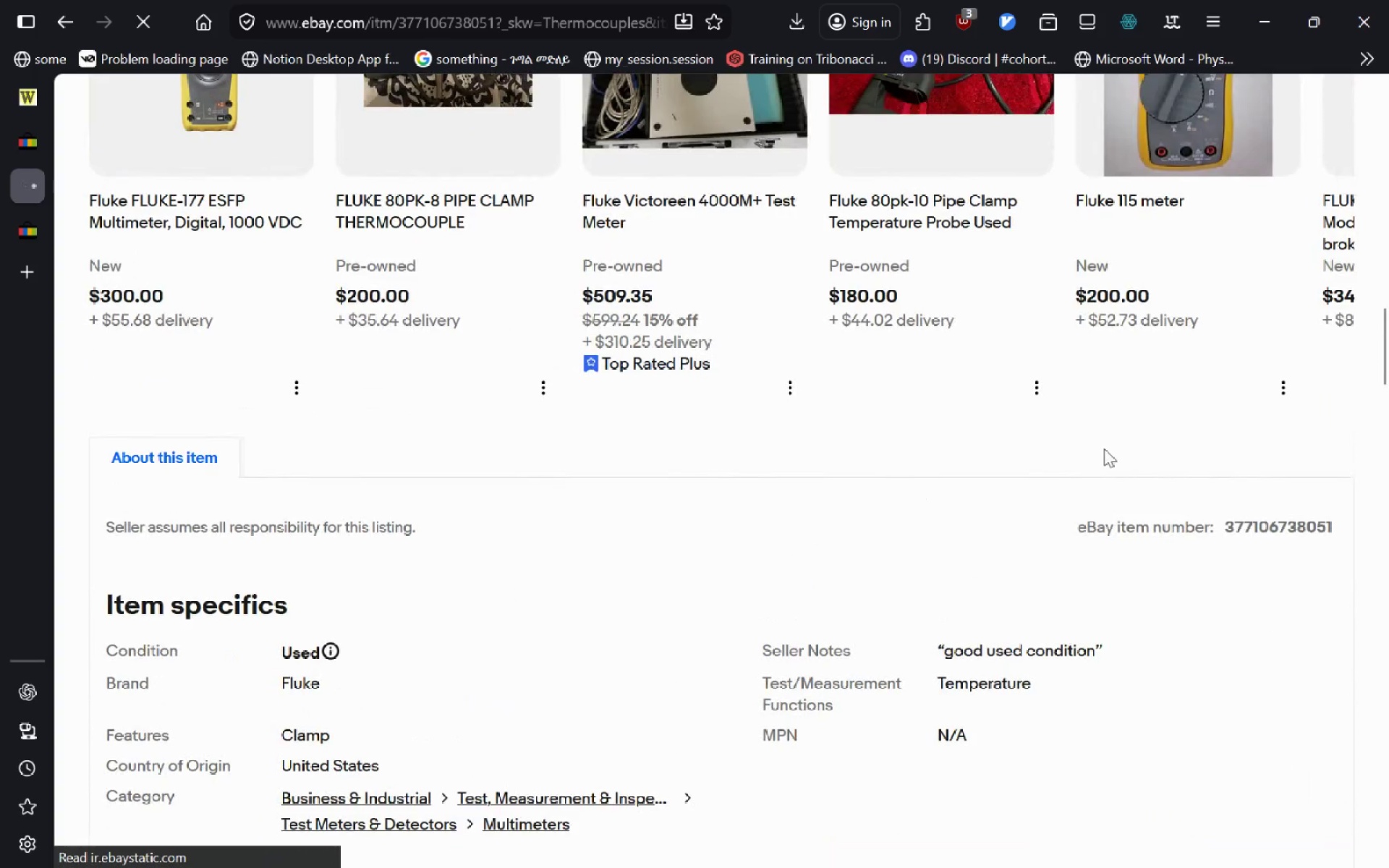 
left_click_drag(start_coordinate=[1226, 531], to_coordinate=[1367, 521])
 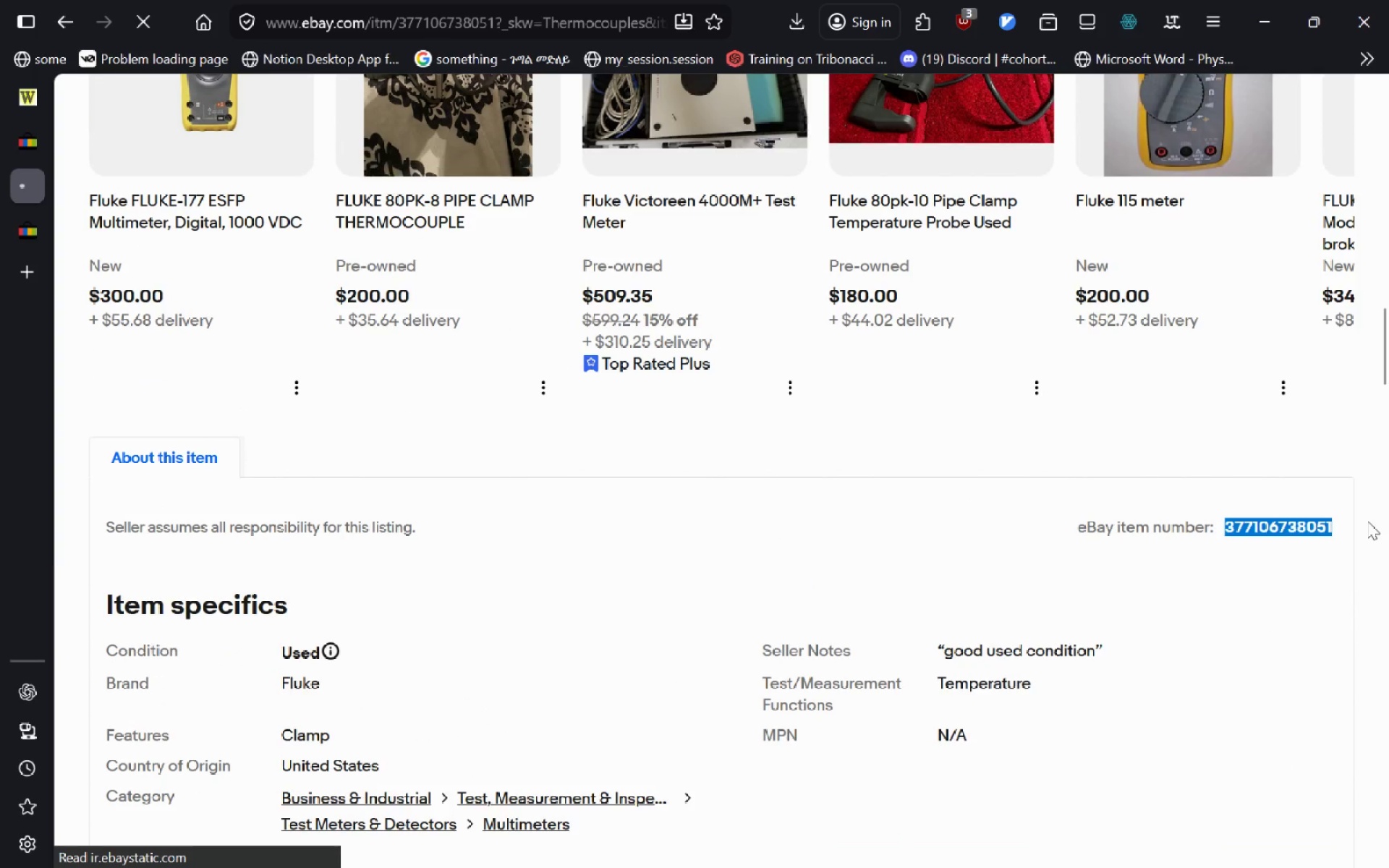 
key(Control+C)
 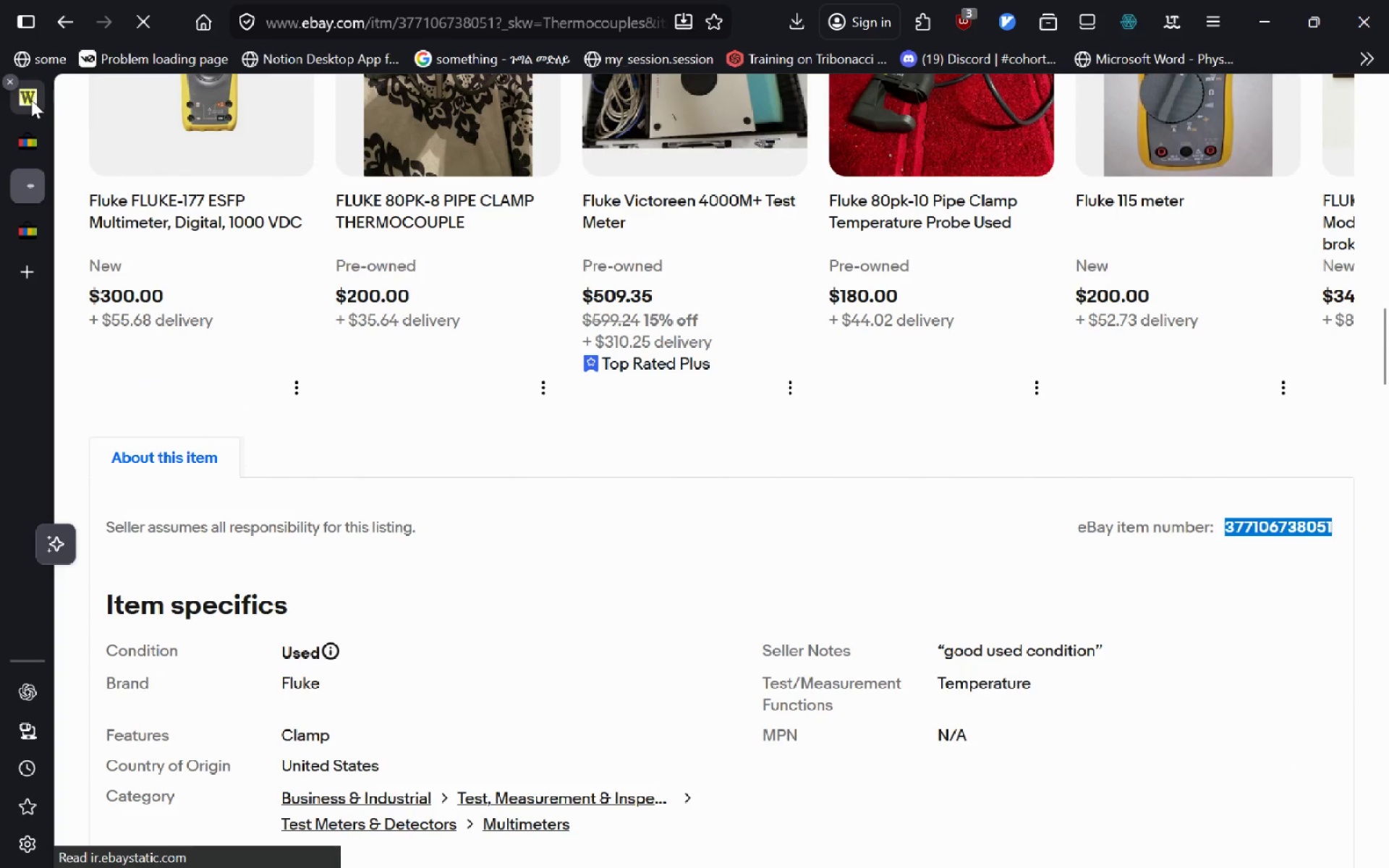 
left_click([31, 100])
 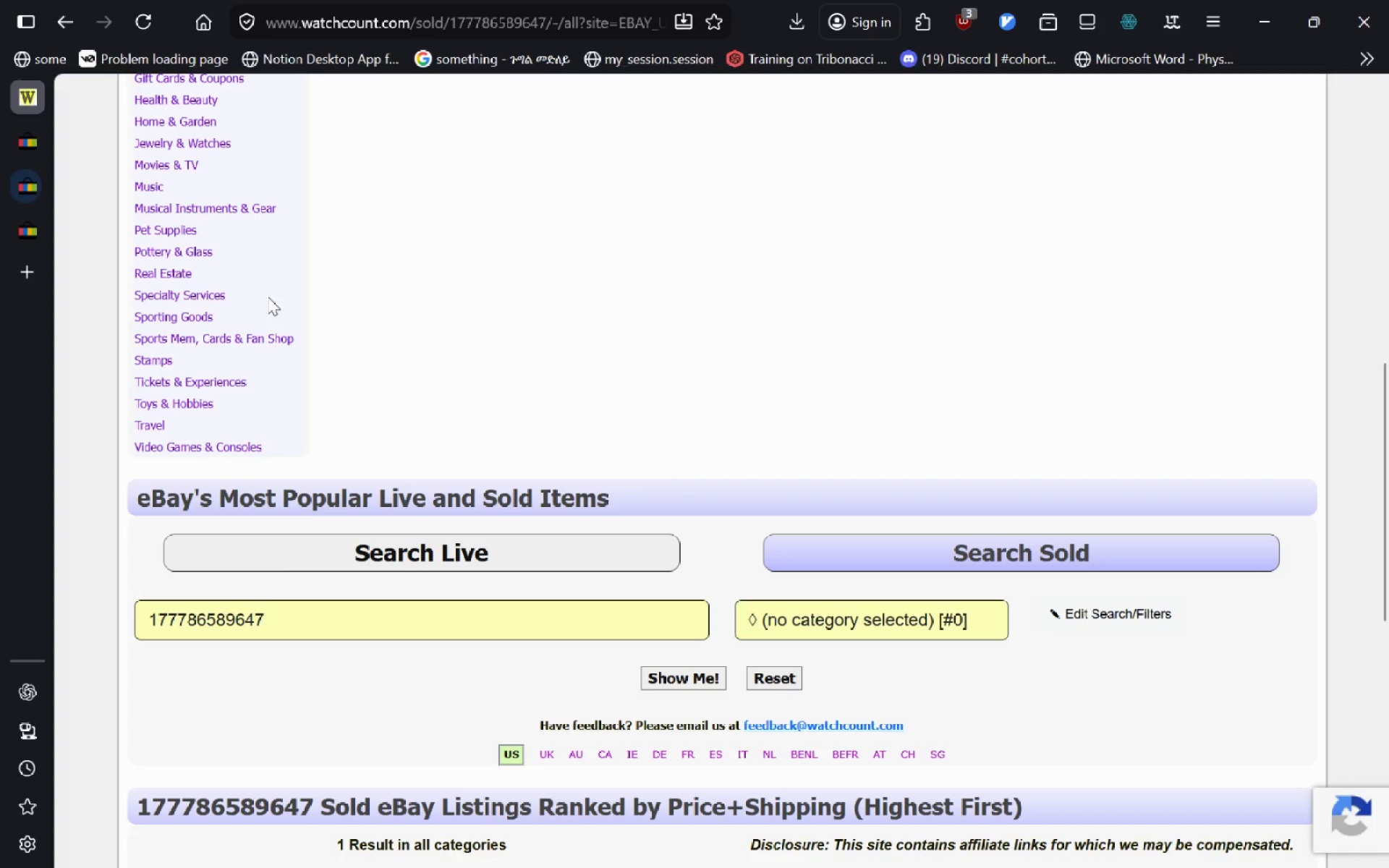 
left_click([279, 625])
 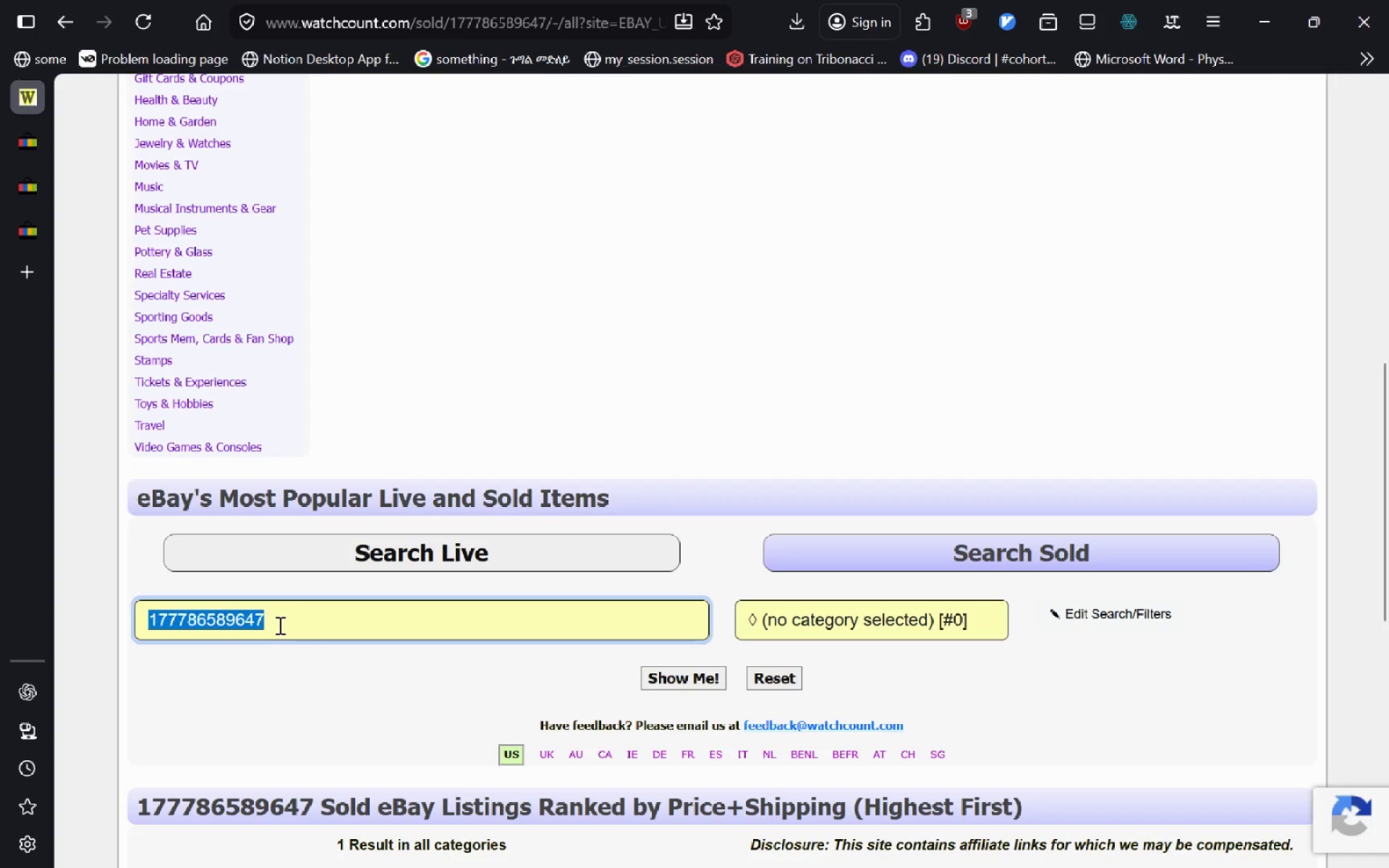 
key(Control+A)
 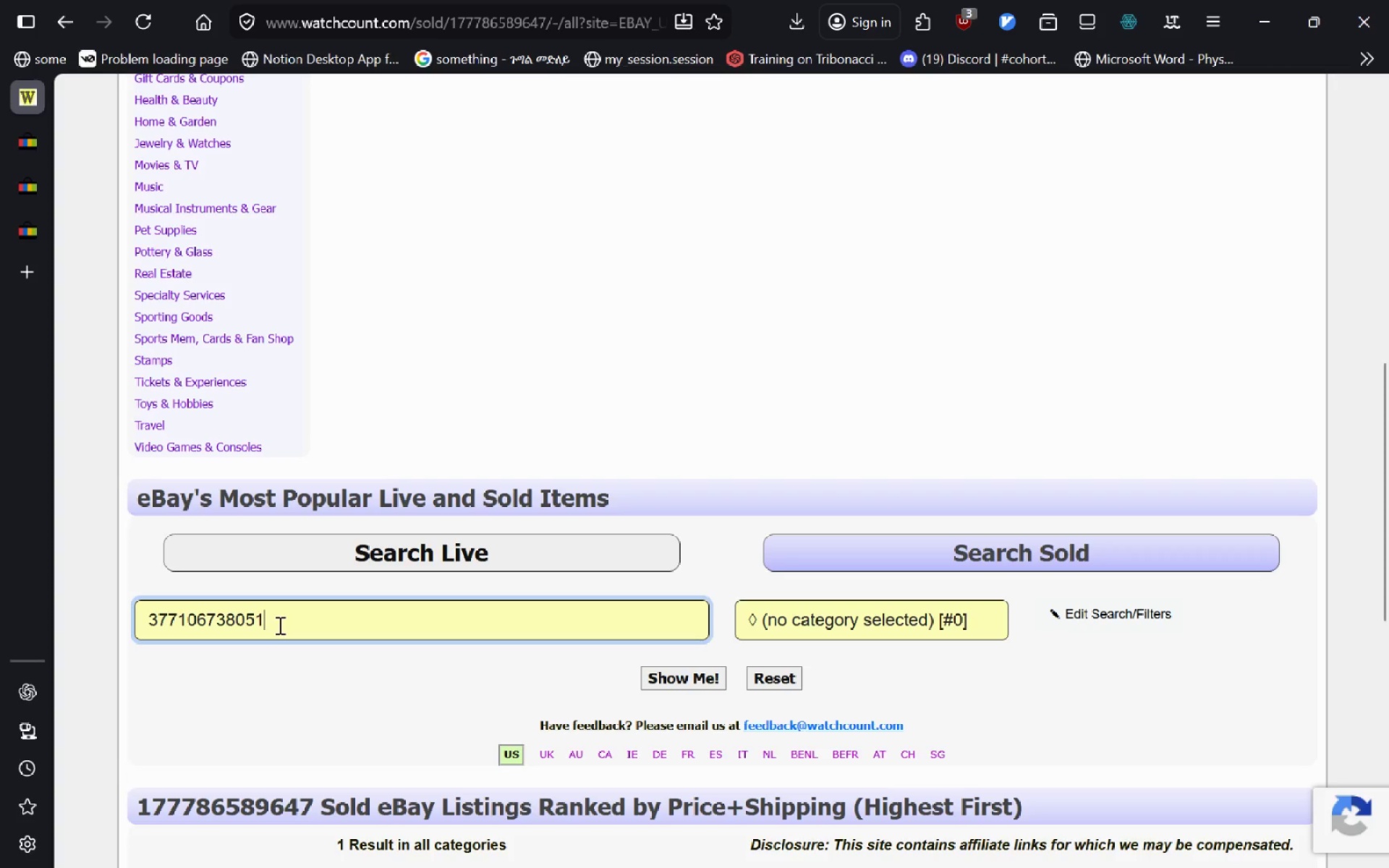 
key(Control+V)
 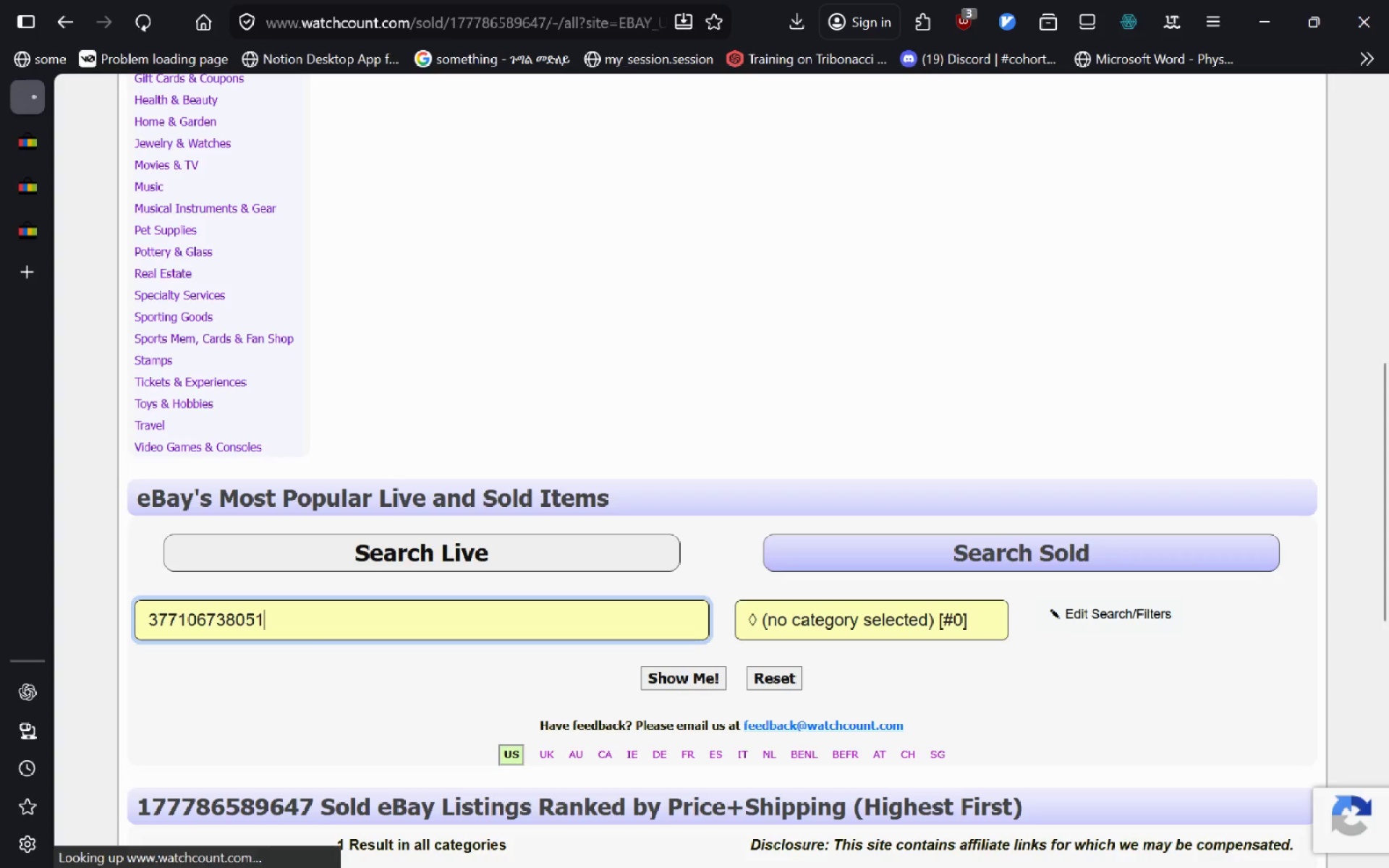 
key(Enter)
 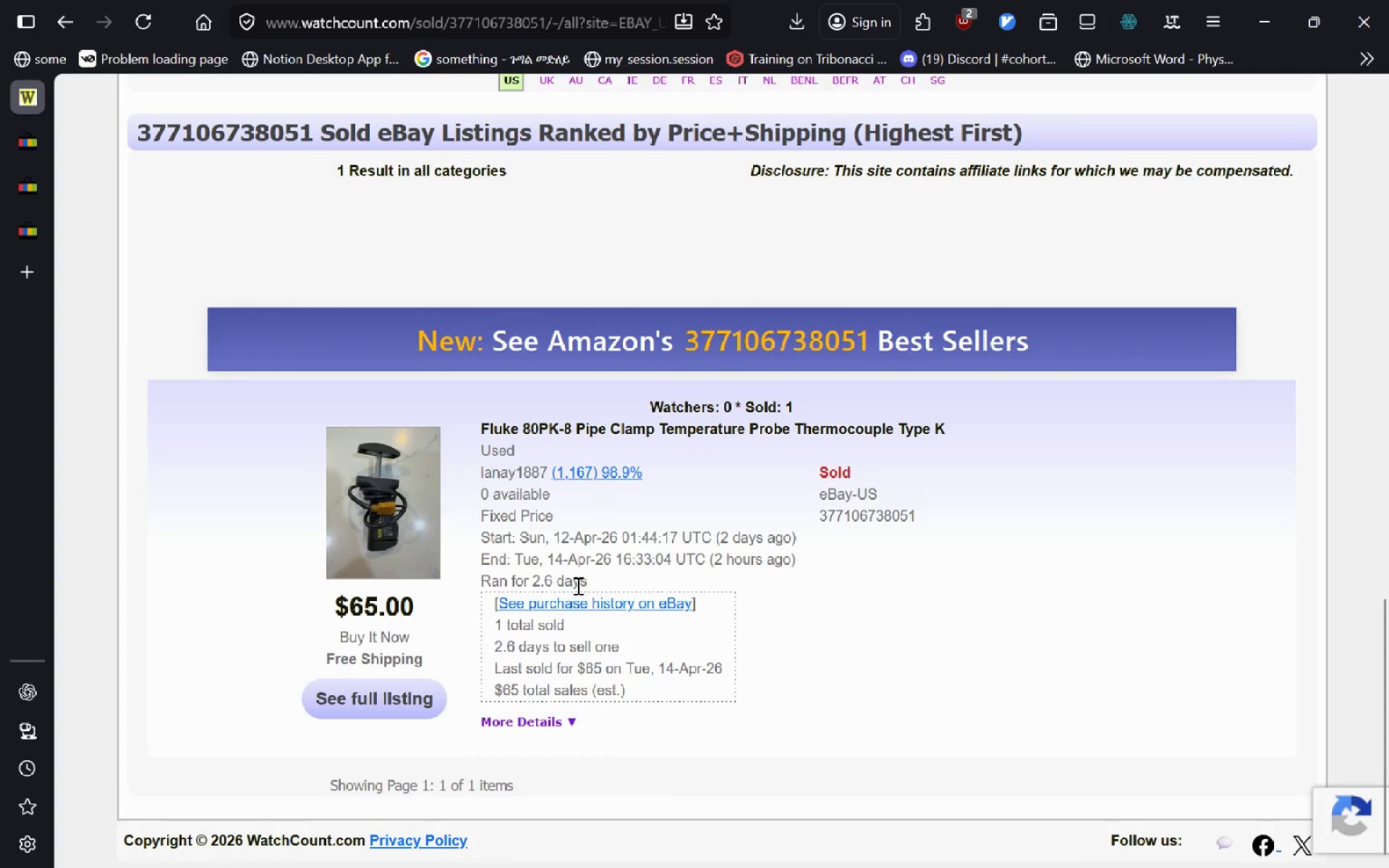 
wait(6.84)
 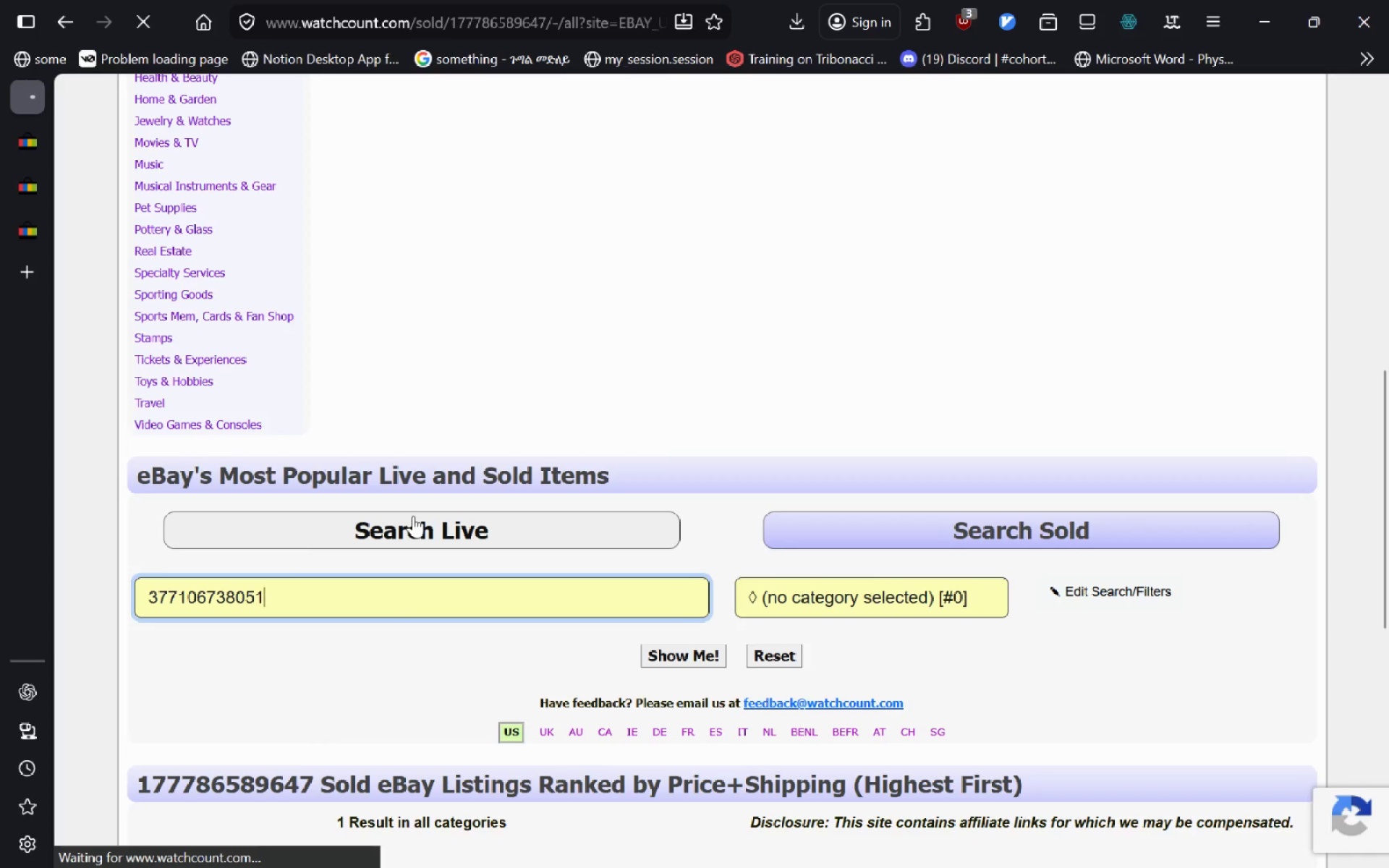 
left_click([946, 448])
 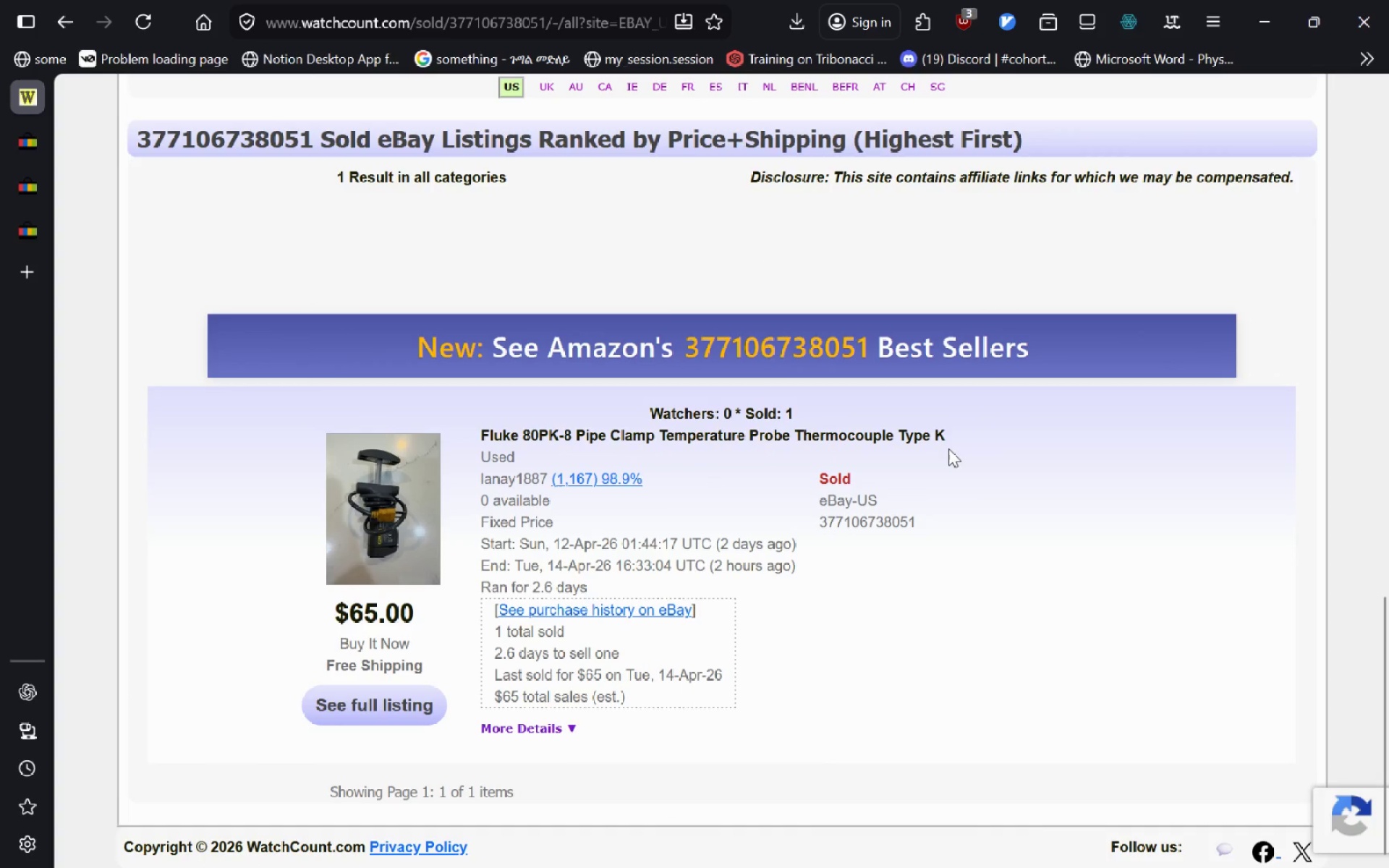 
left_click_drag(start_coordinate=[948, 448], to_coordinate=[462, 445])
 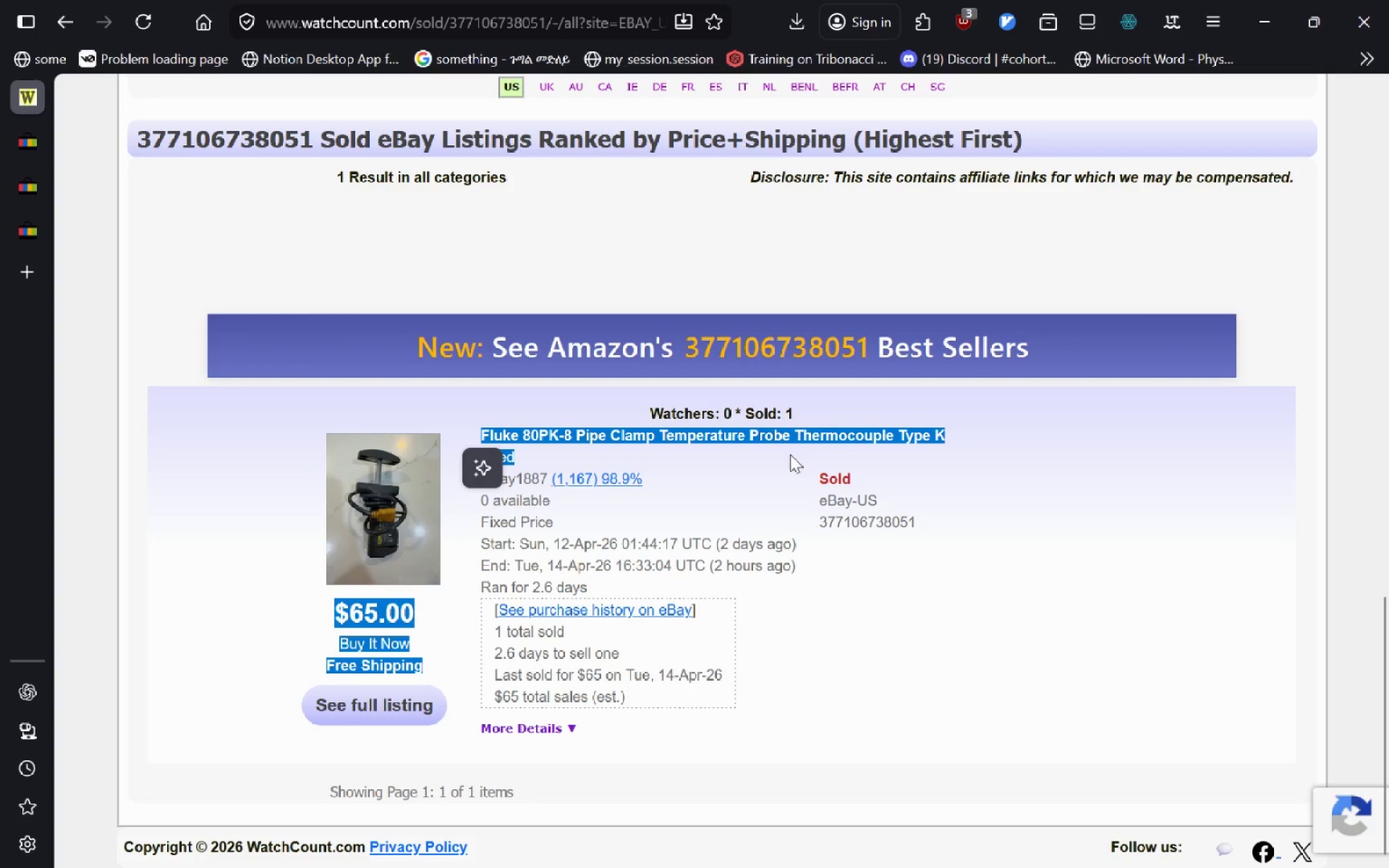 
left_click([767, 446])
 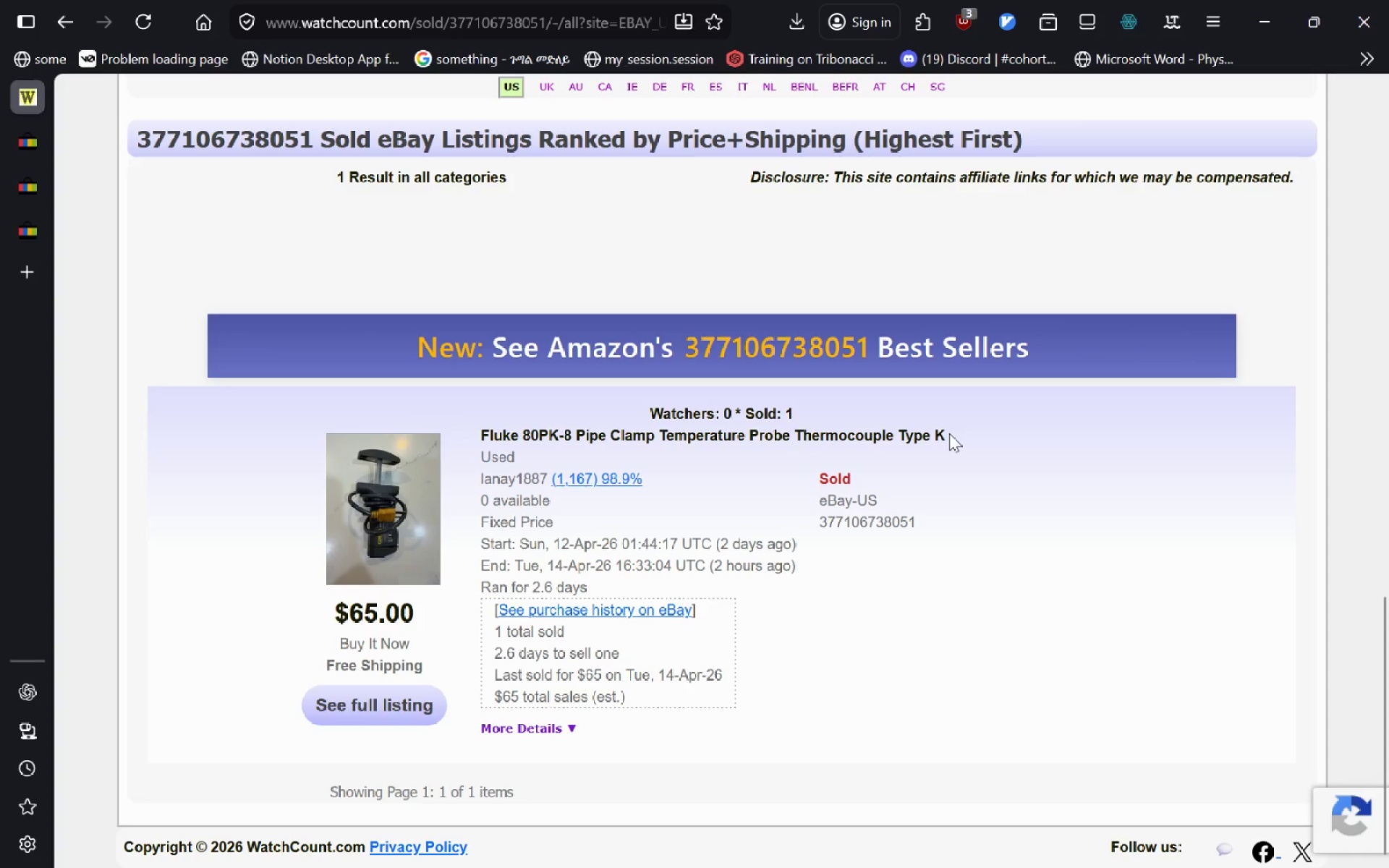 
left_click_drag(start_coordinate=[948, 433], to_coordinate=[451, 428])
 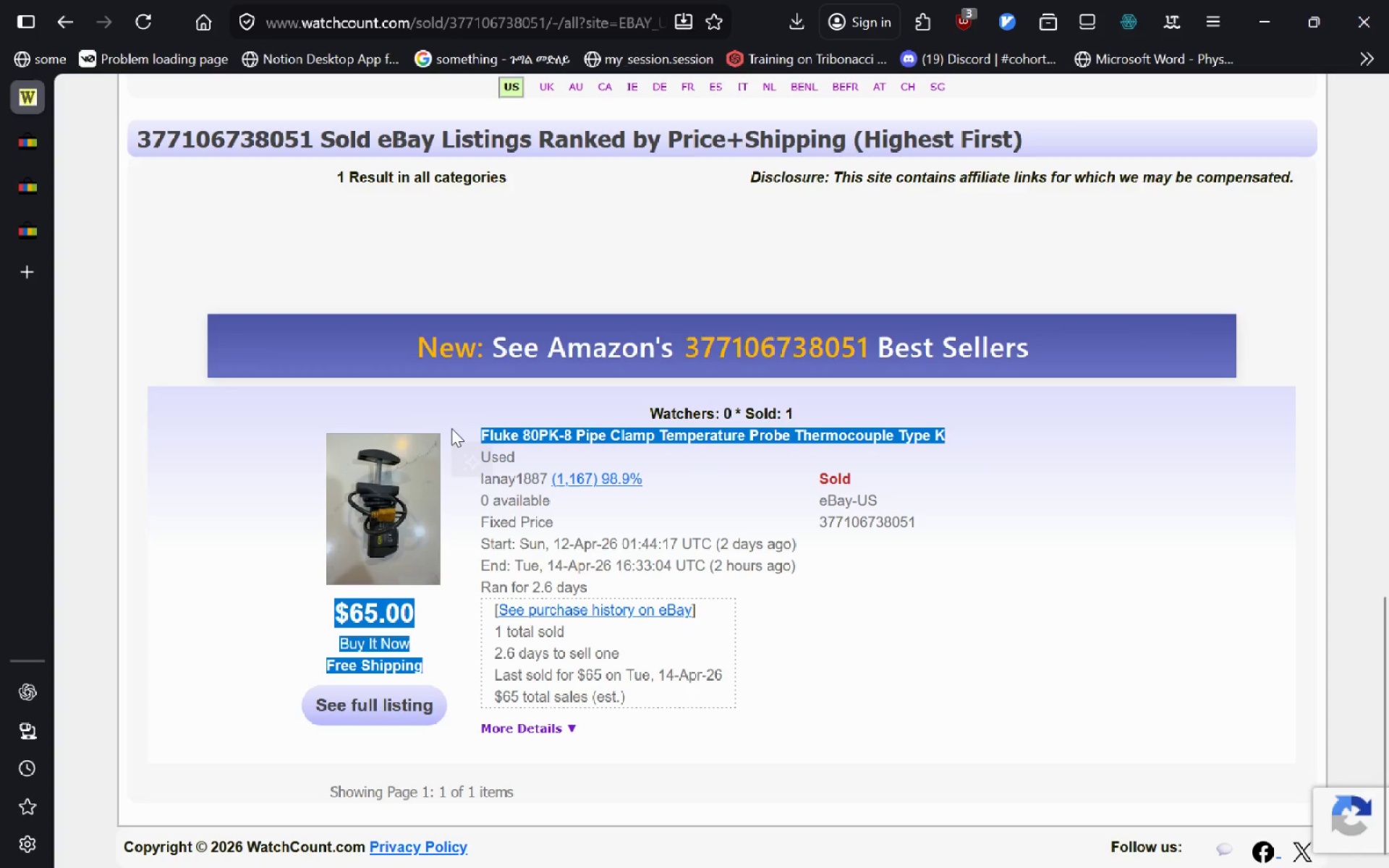 
key(Control+C)
 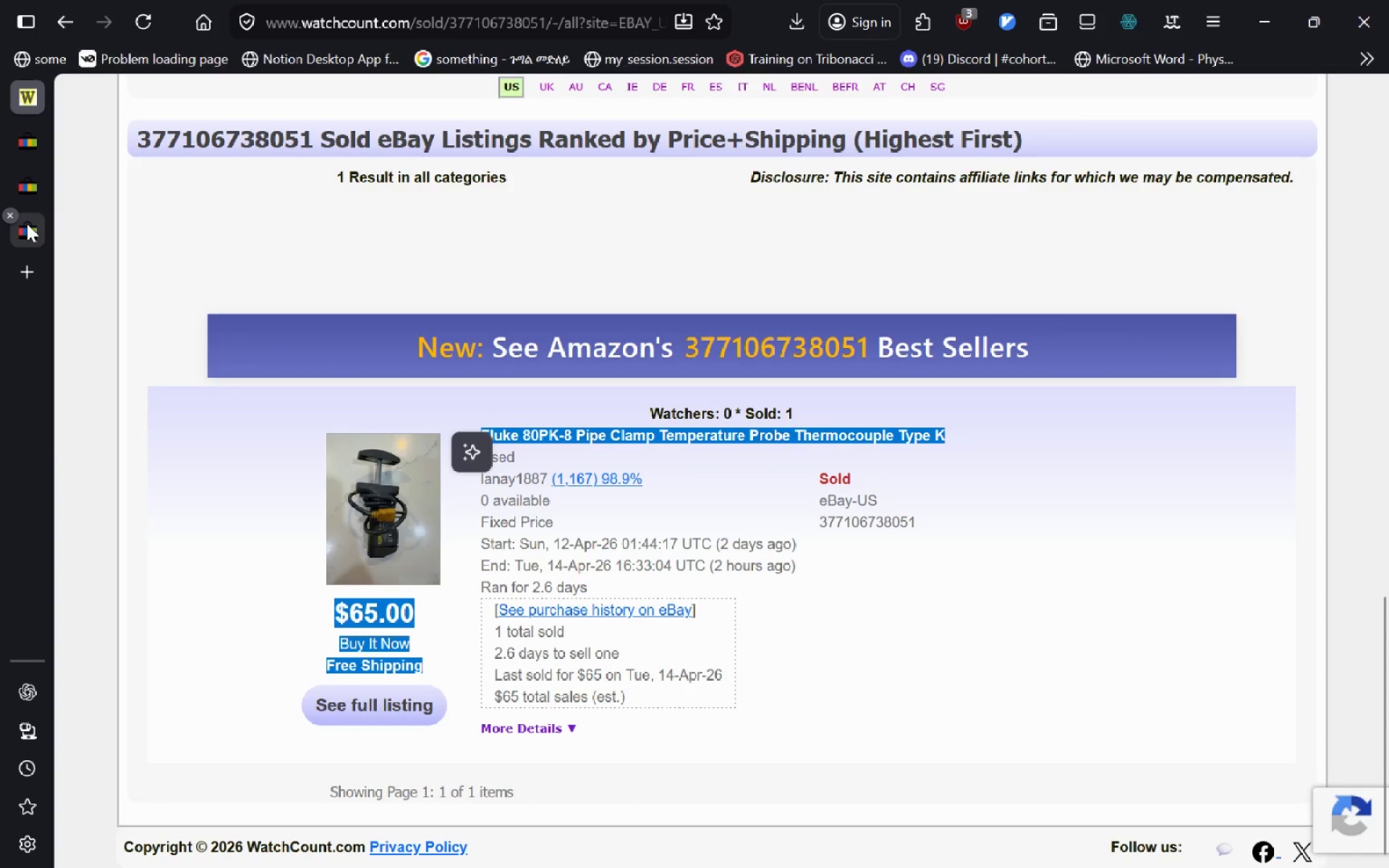 
left_click([27, 224])
 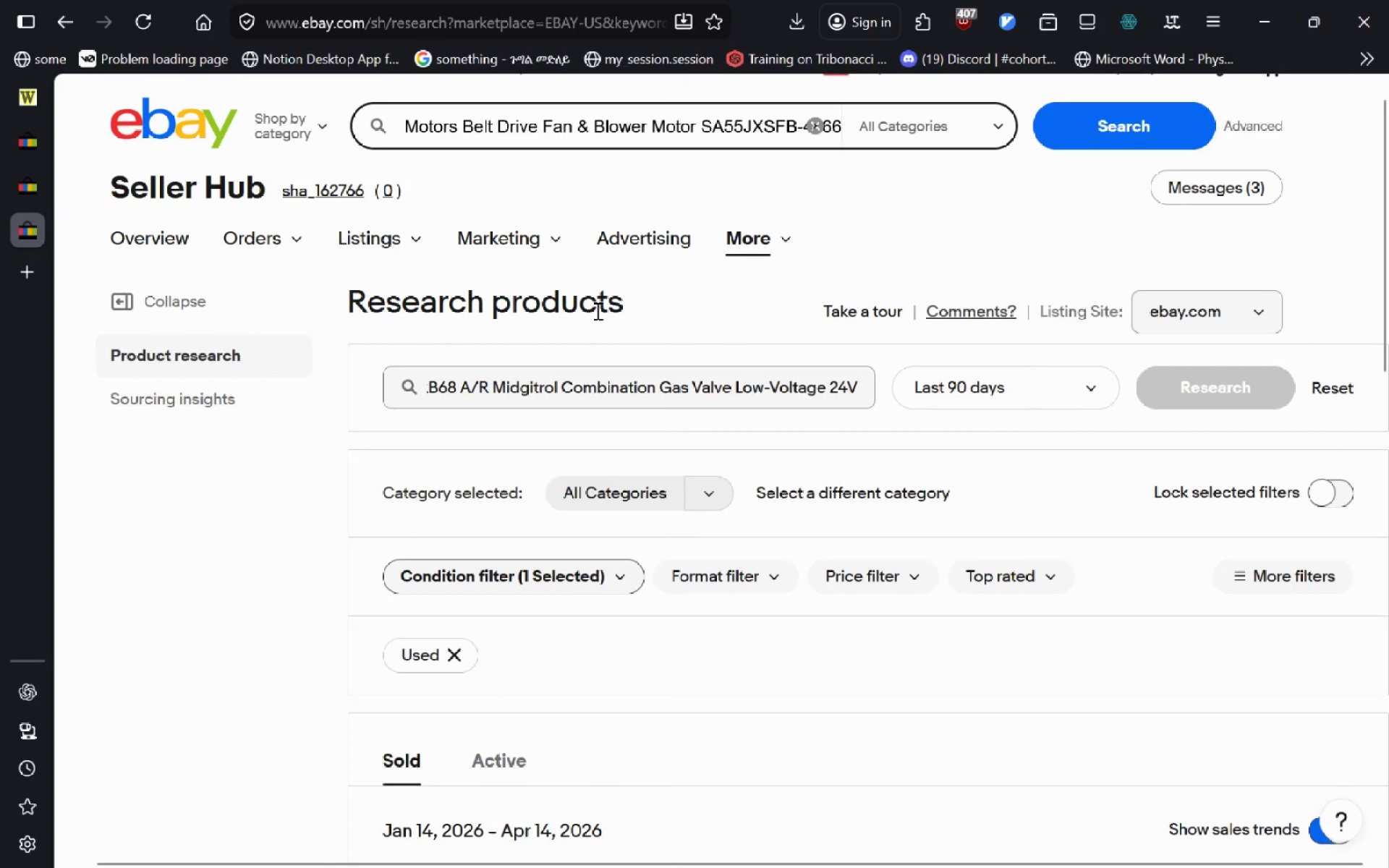 
left_click([559, 401])
 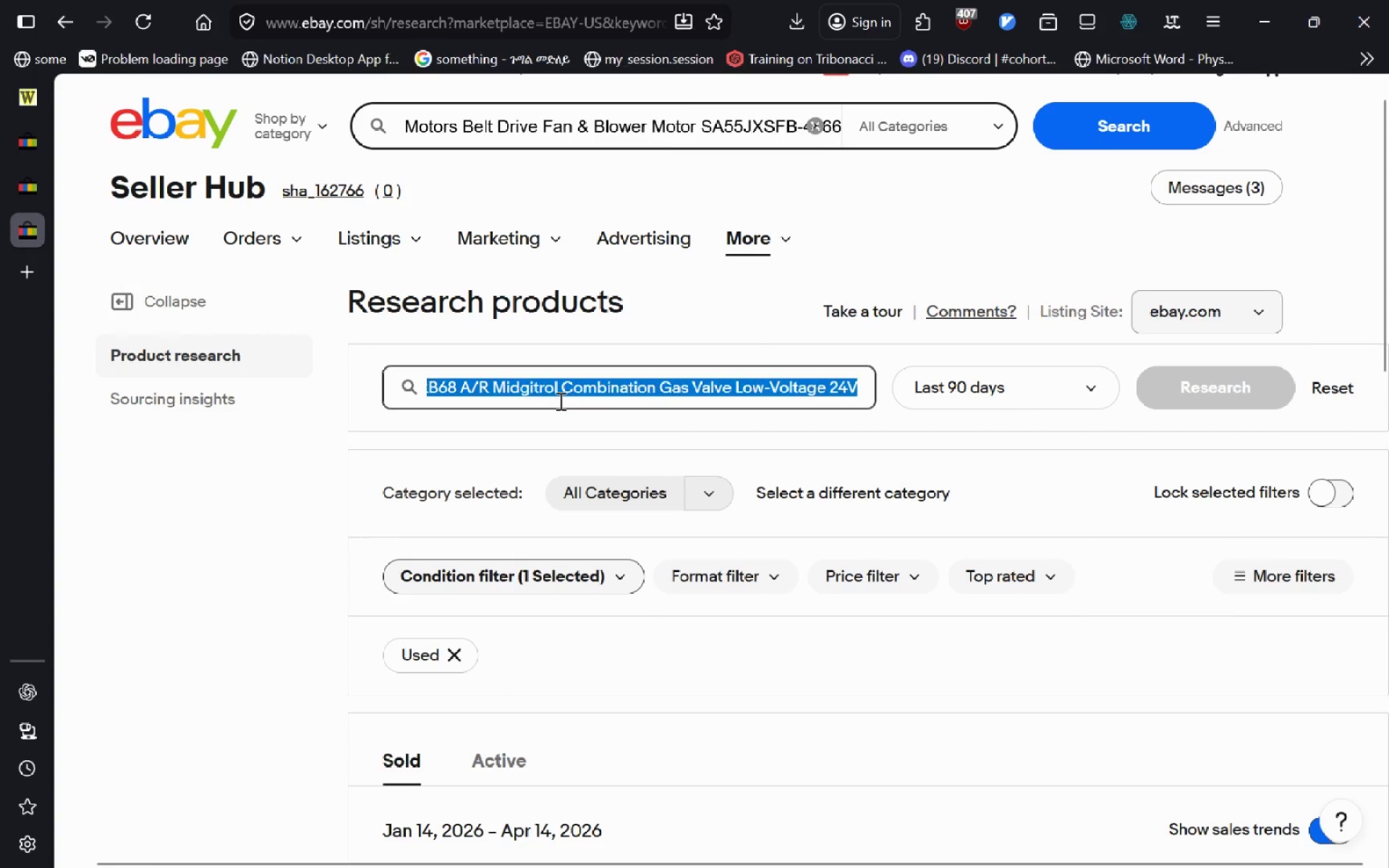 
key(Control+A)
 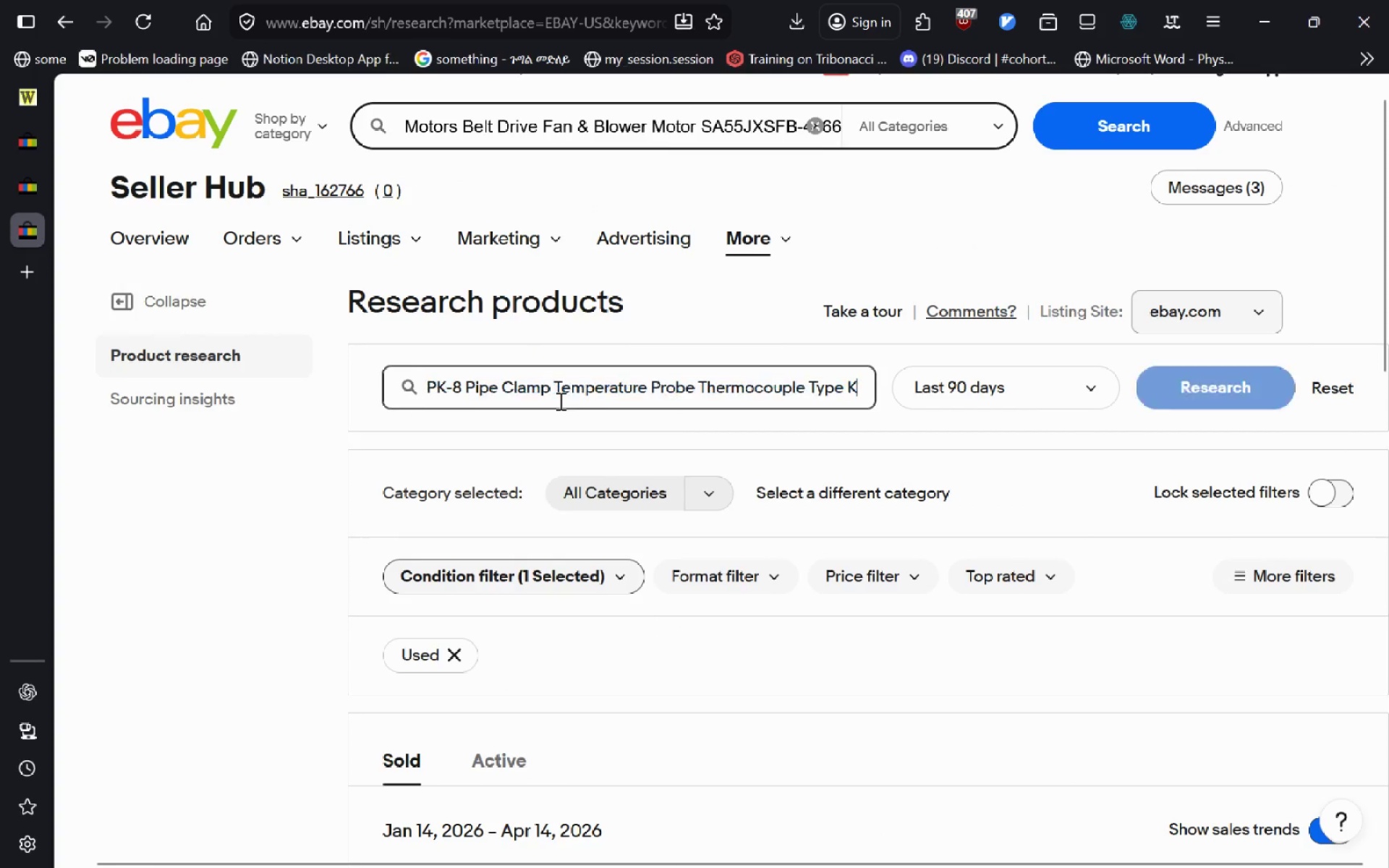 
key(Control+V)
 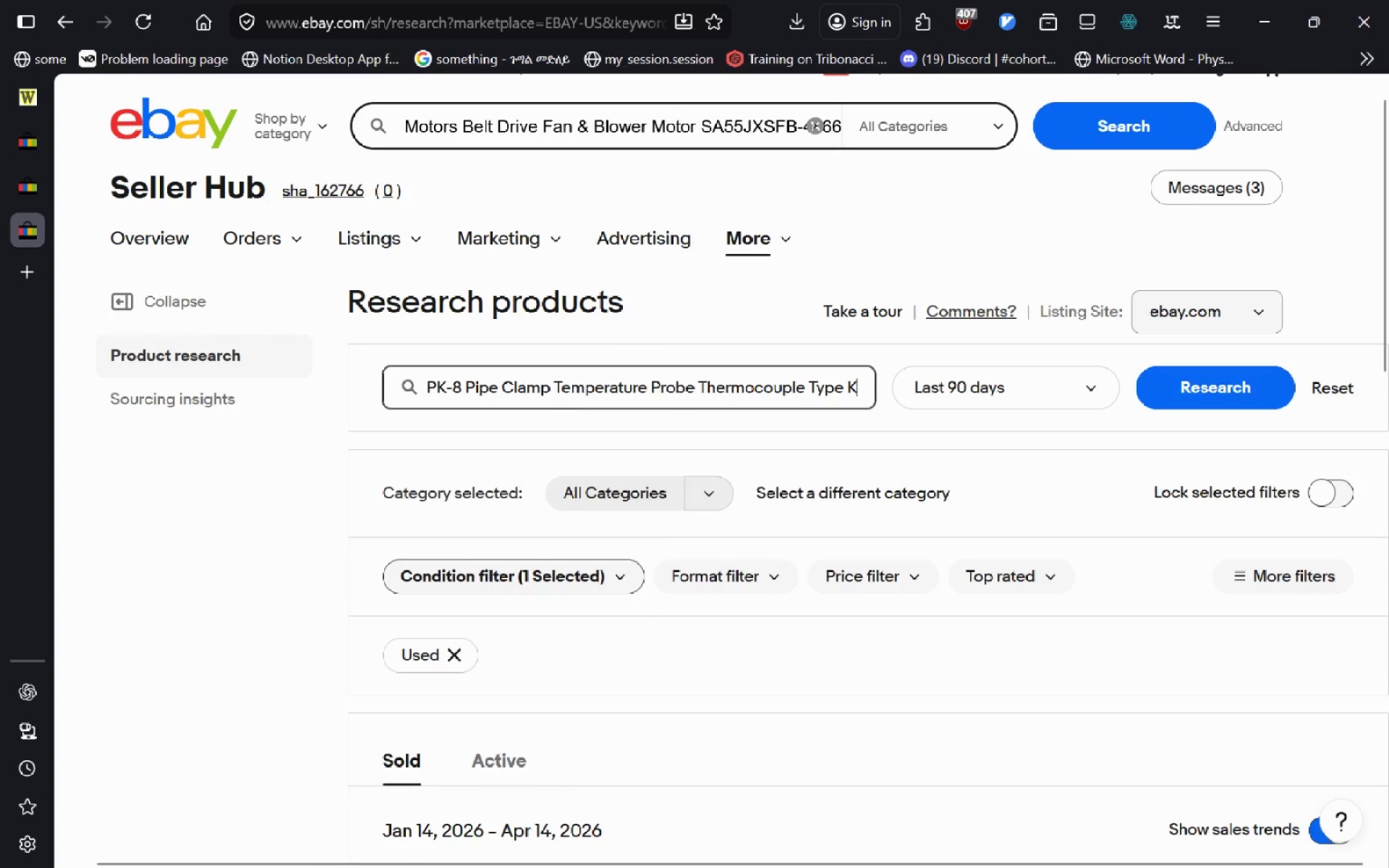 
key(Enter)
 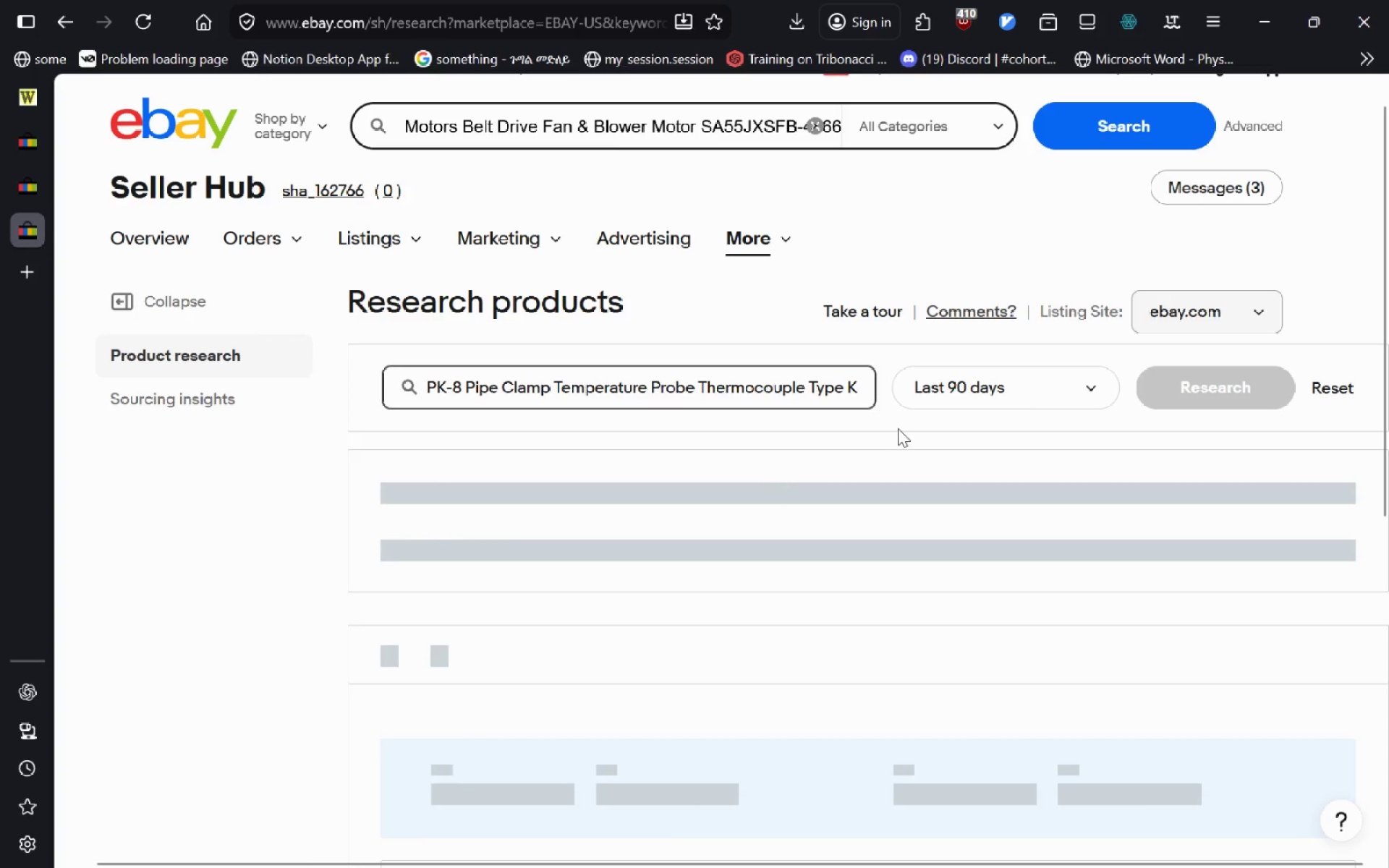 
left_click([984, 402])
 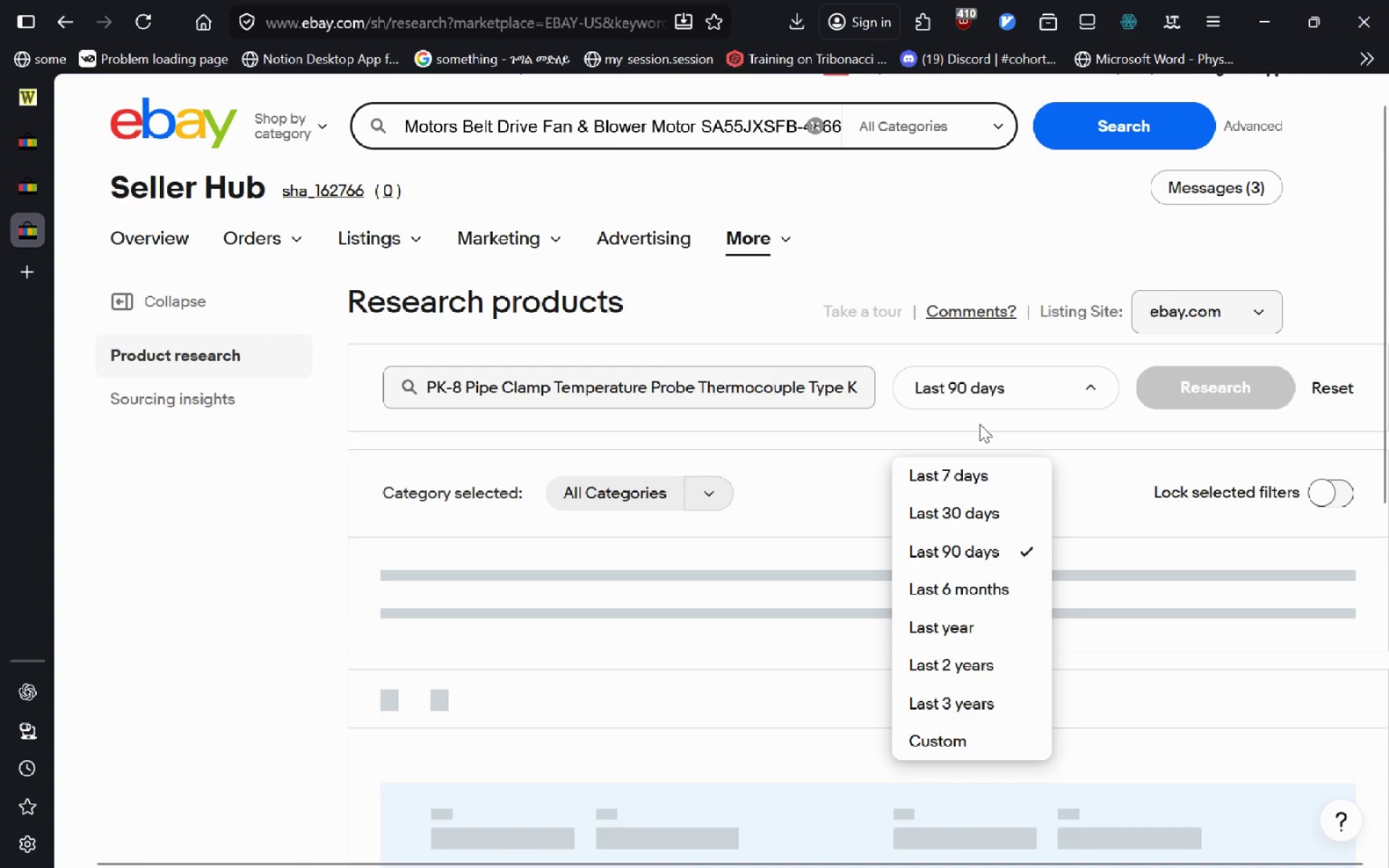 
left_click([967, 485])
 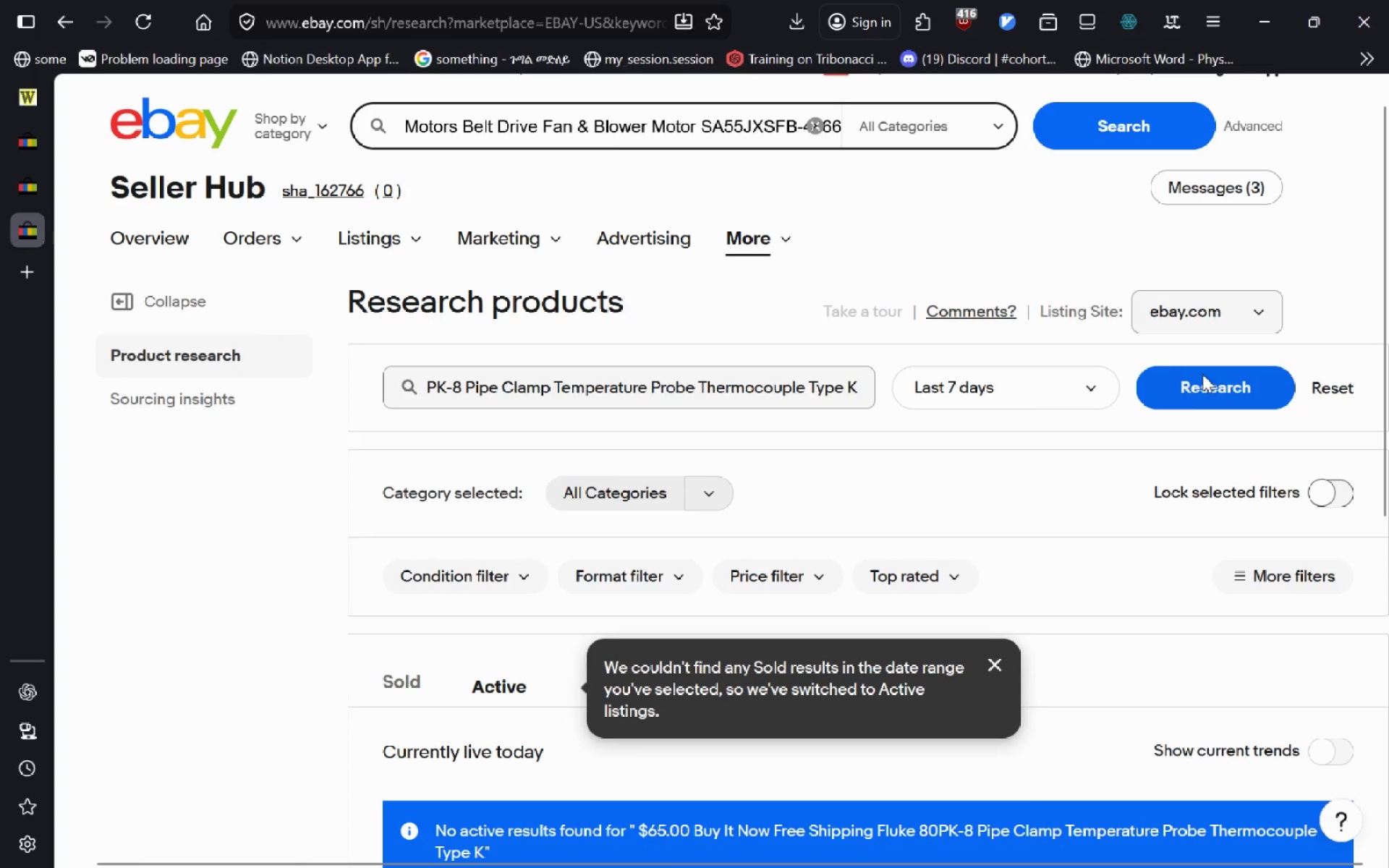 
left_click([1185, 395])
 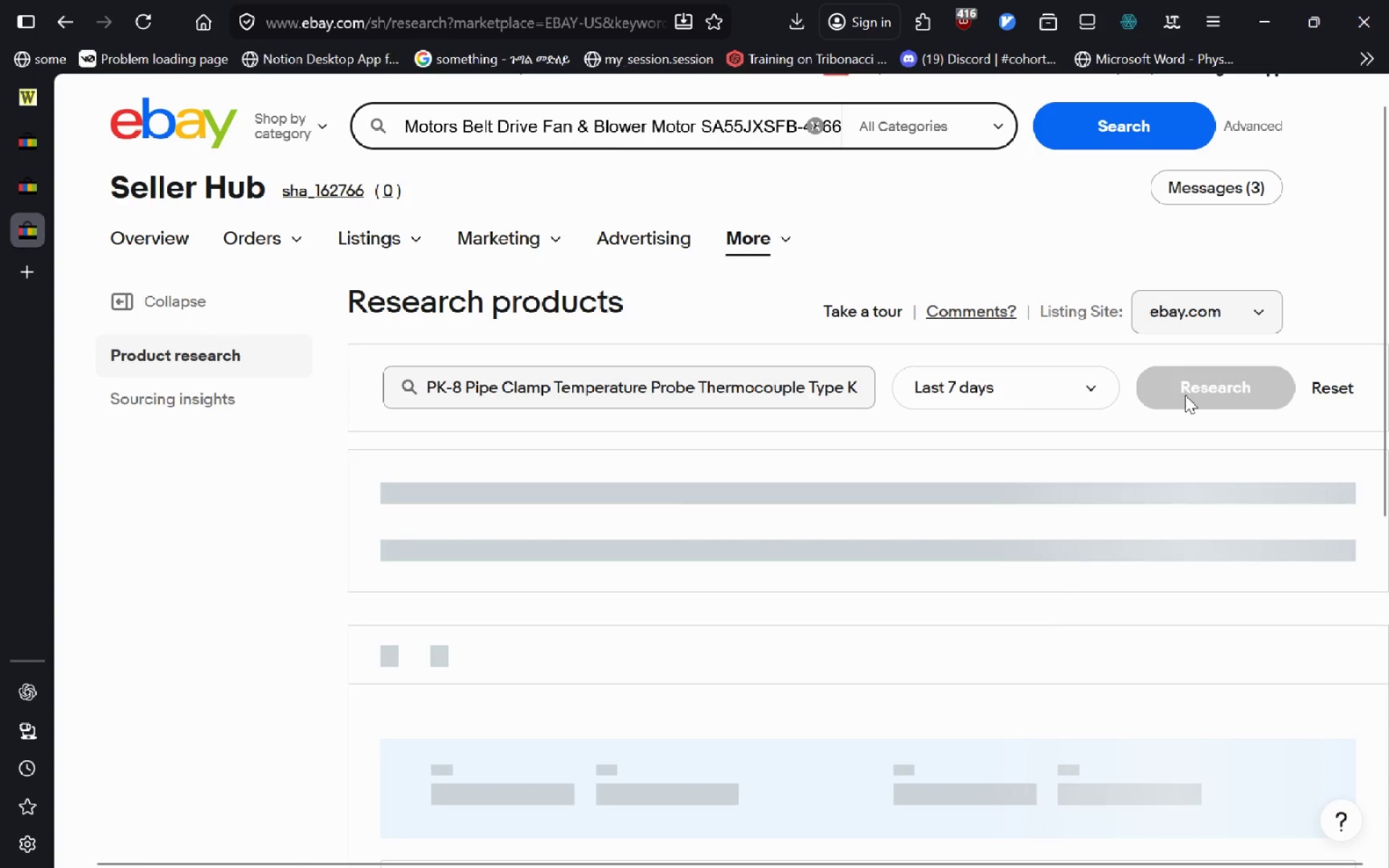 
mouse_move([551, 527])
 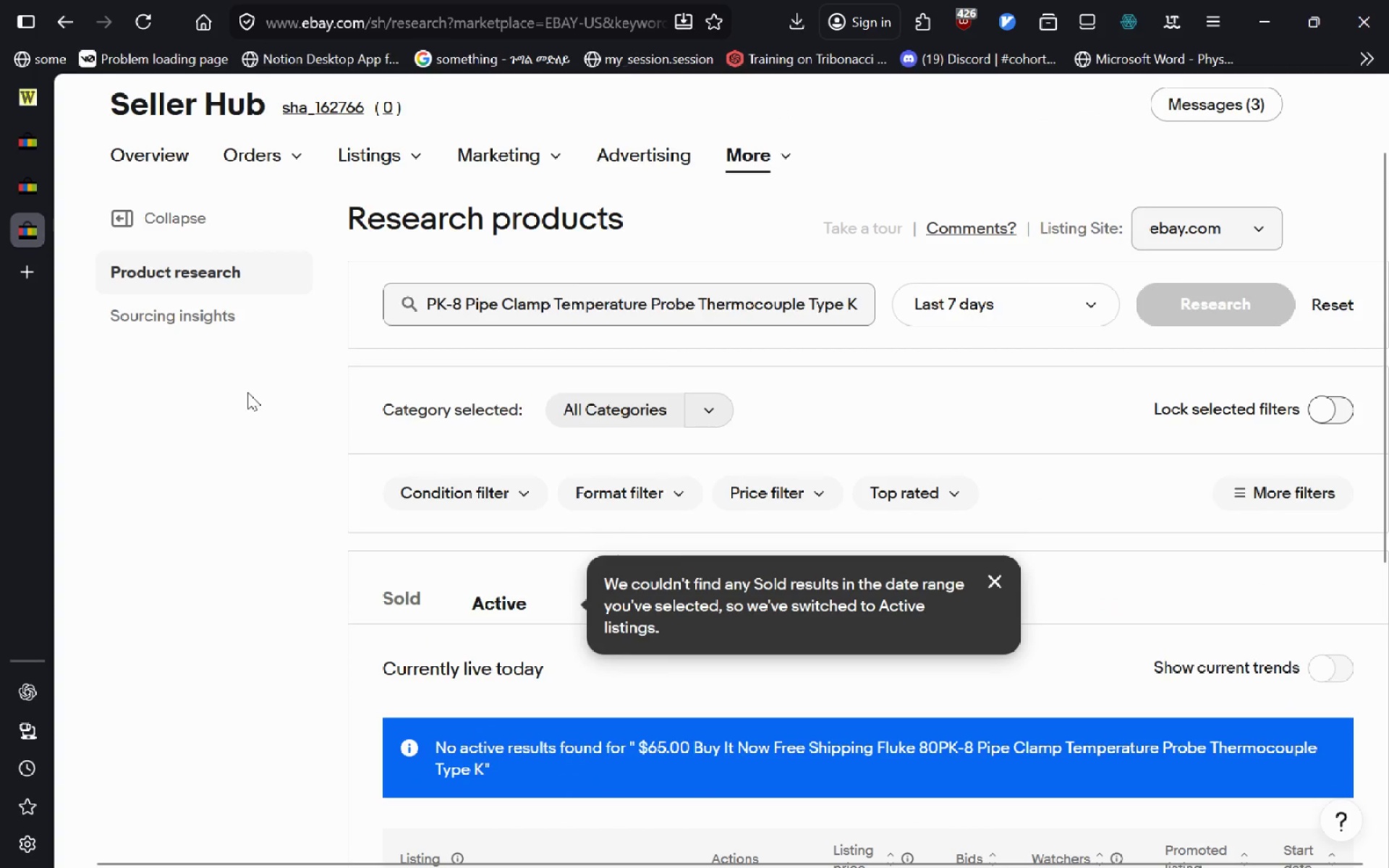 
left_click([38, 180])
 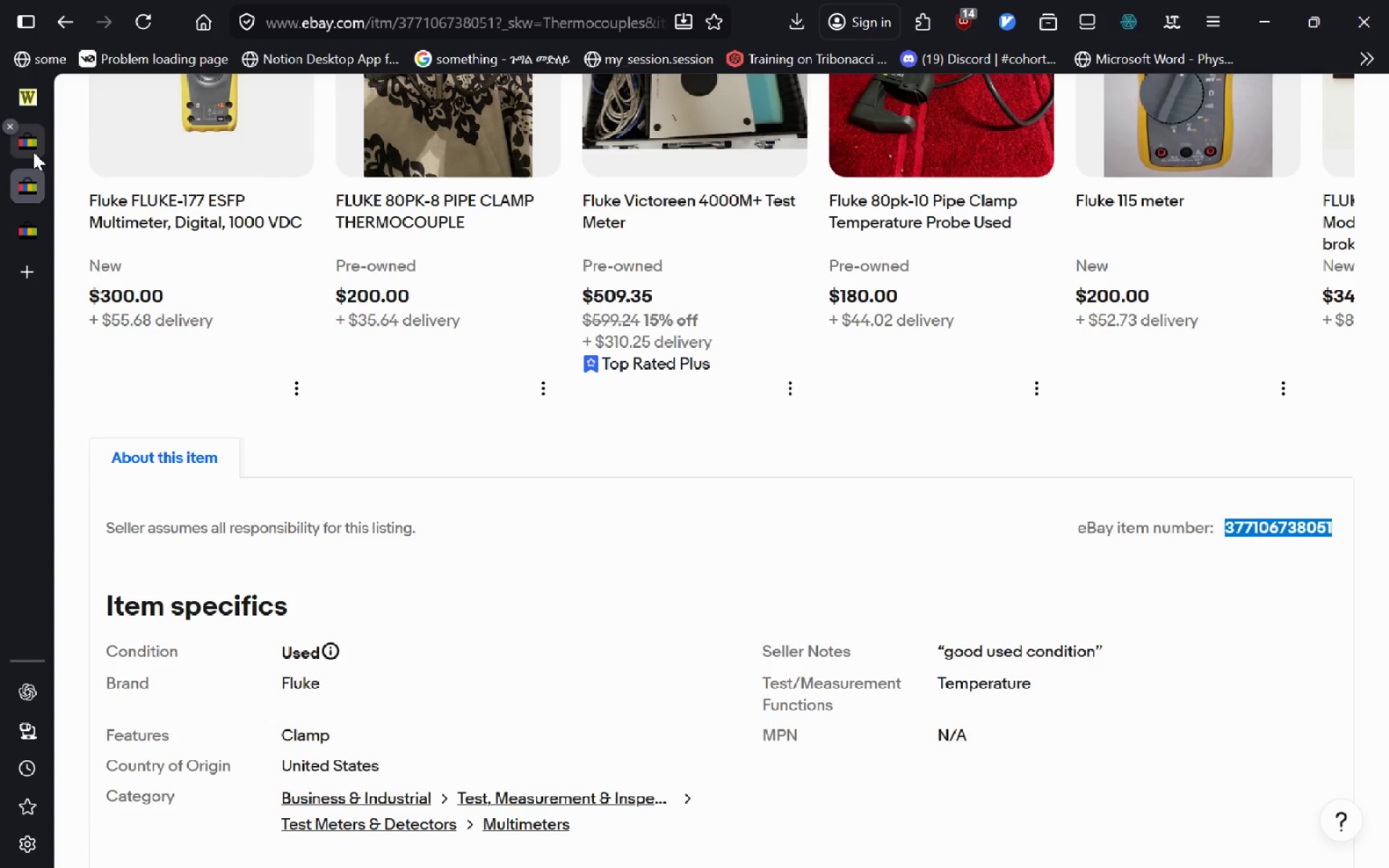 
left_click([33, 152])
 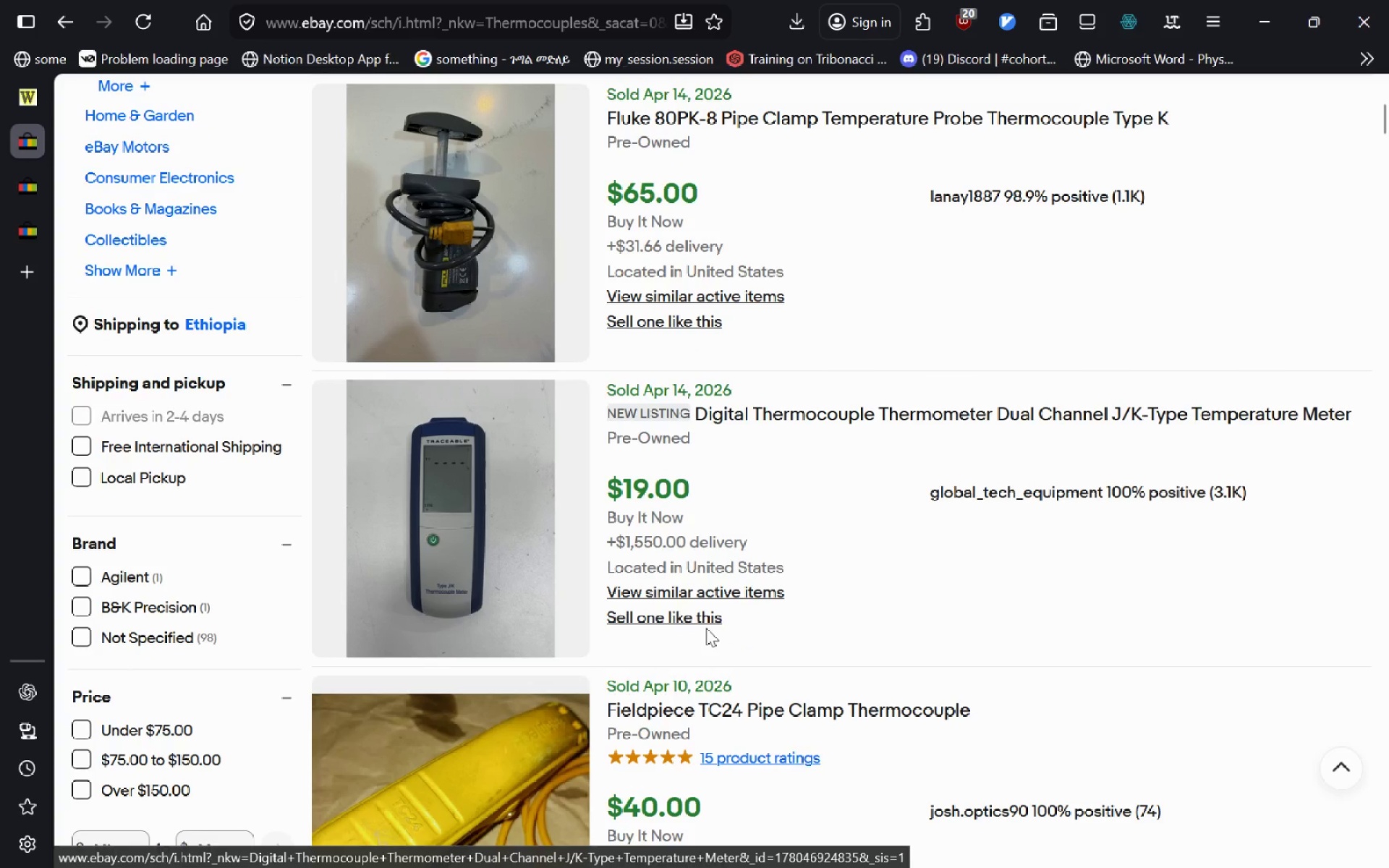 
wait(10.69)
 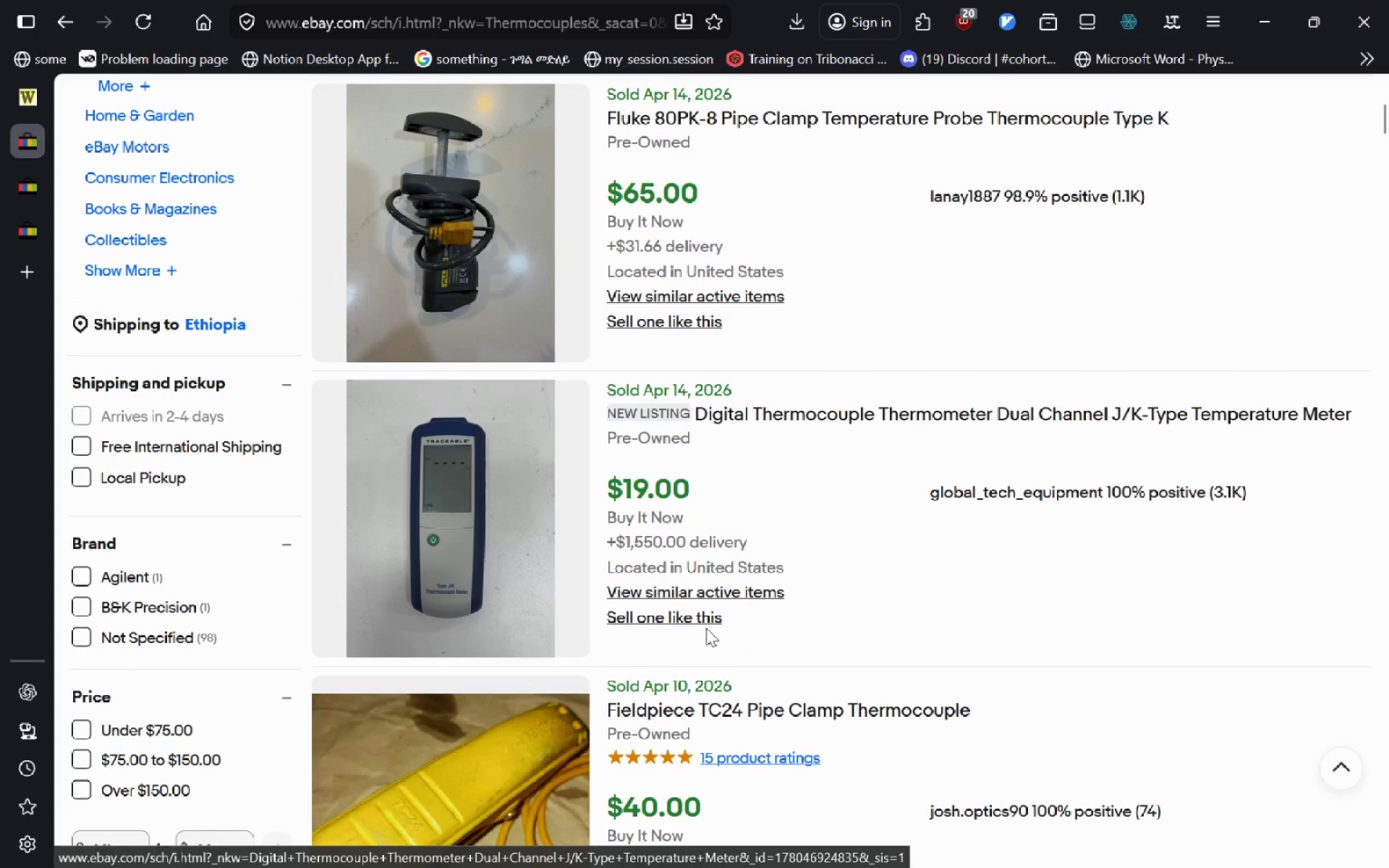 
left_click([713, 346])
 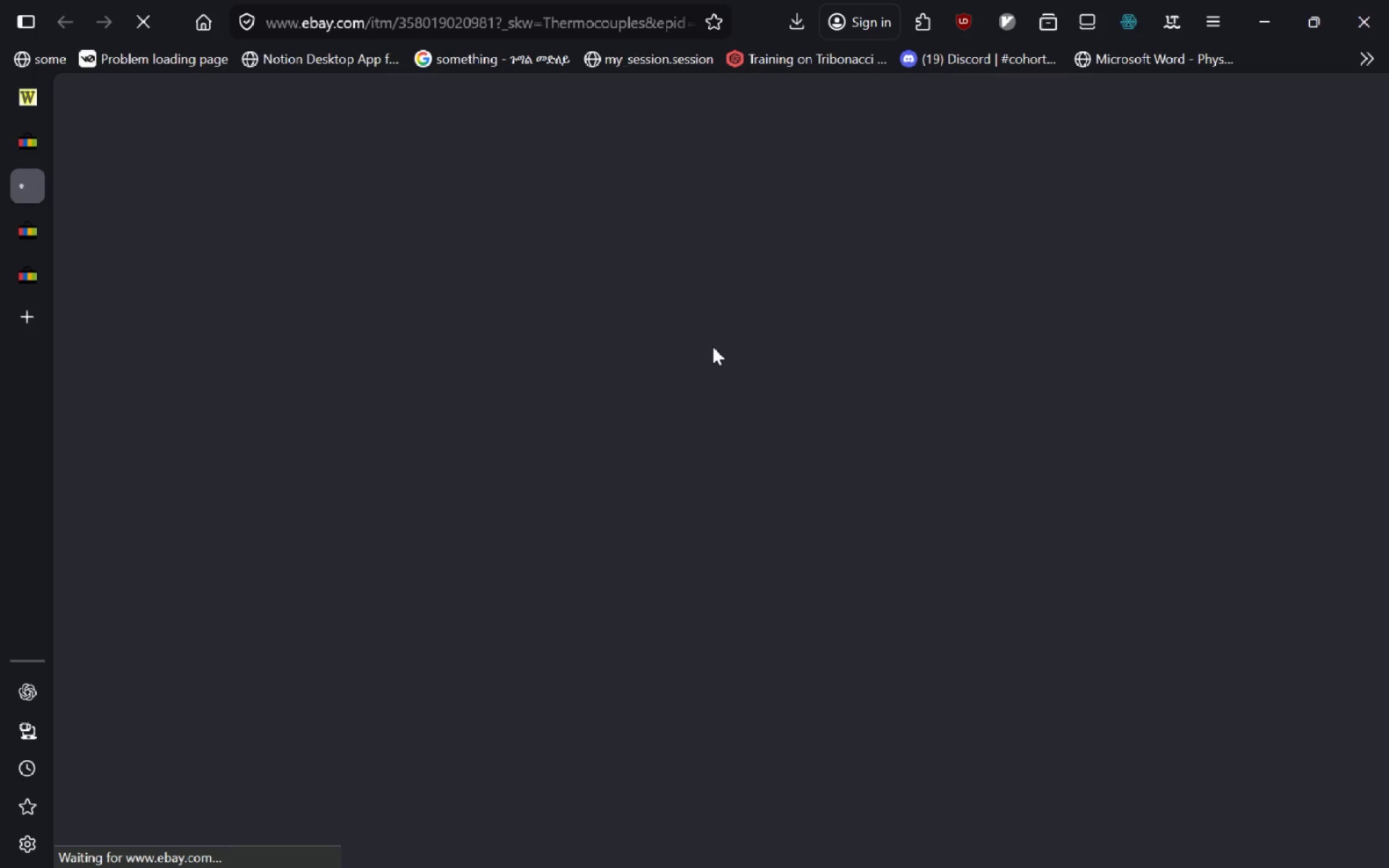 
mouse_move([27, 233])
 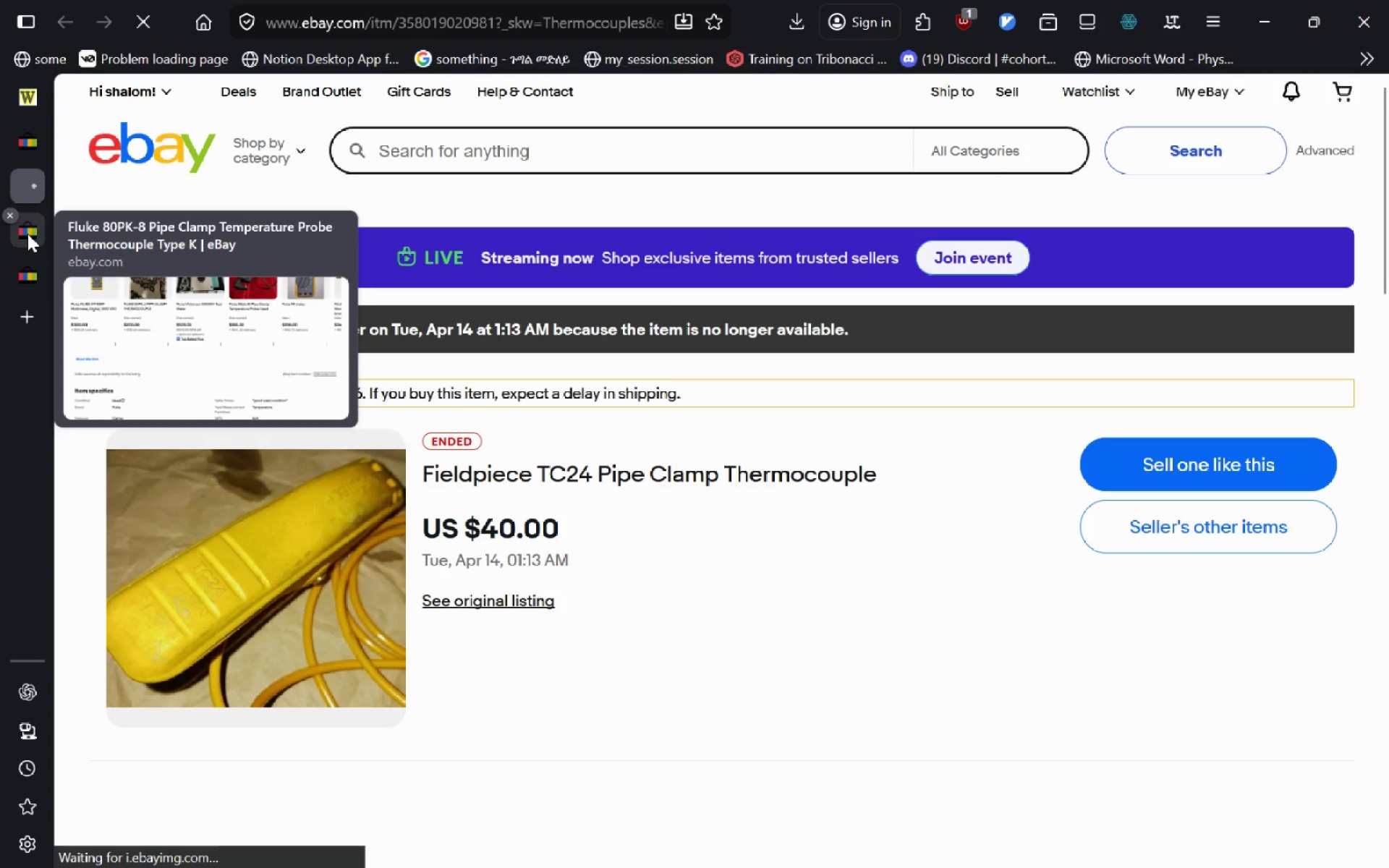 
left_click([13, 217])
 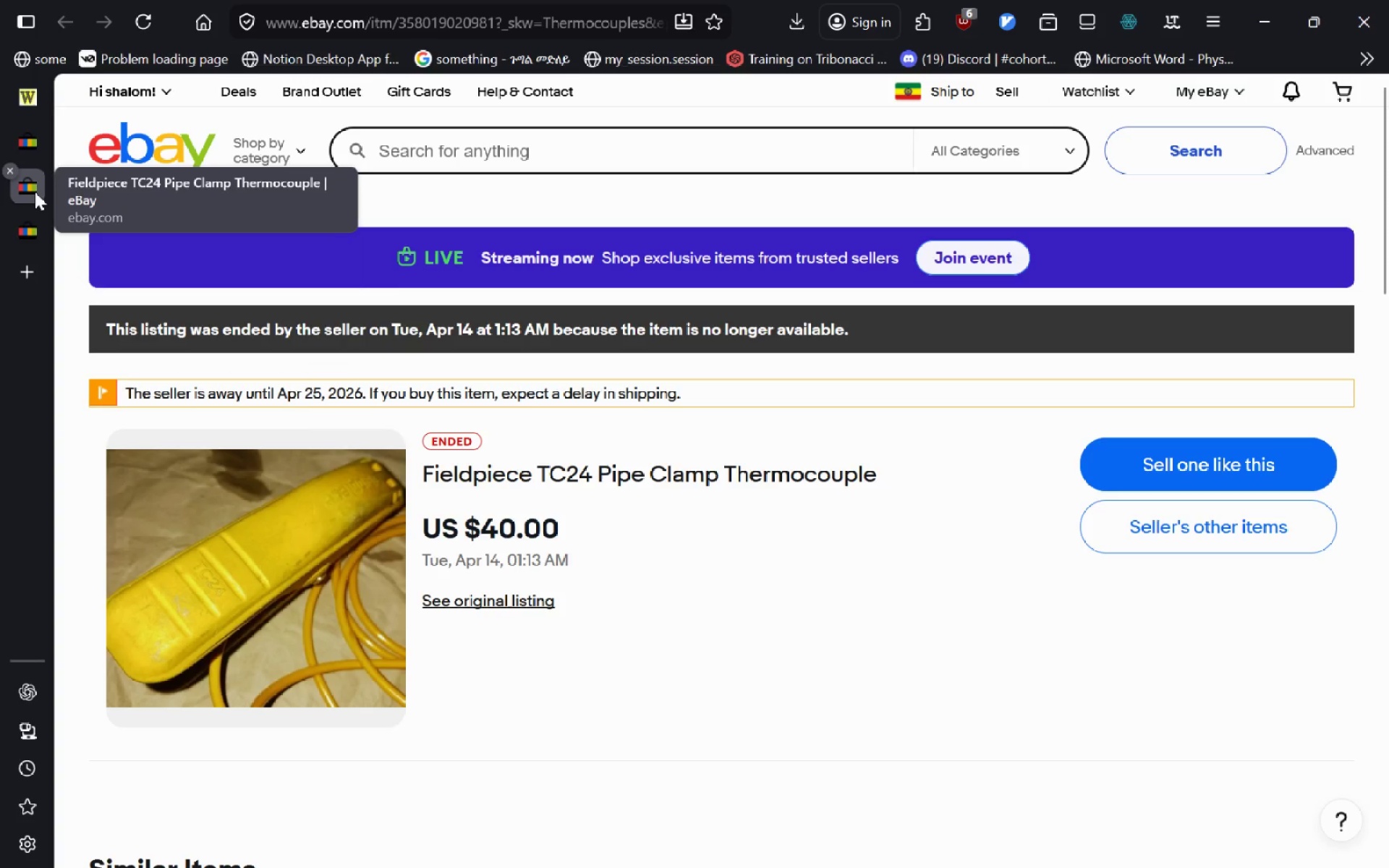 
left_click([35, 192])
 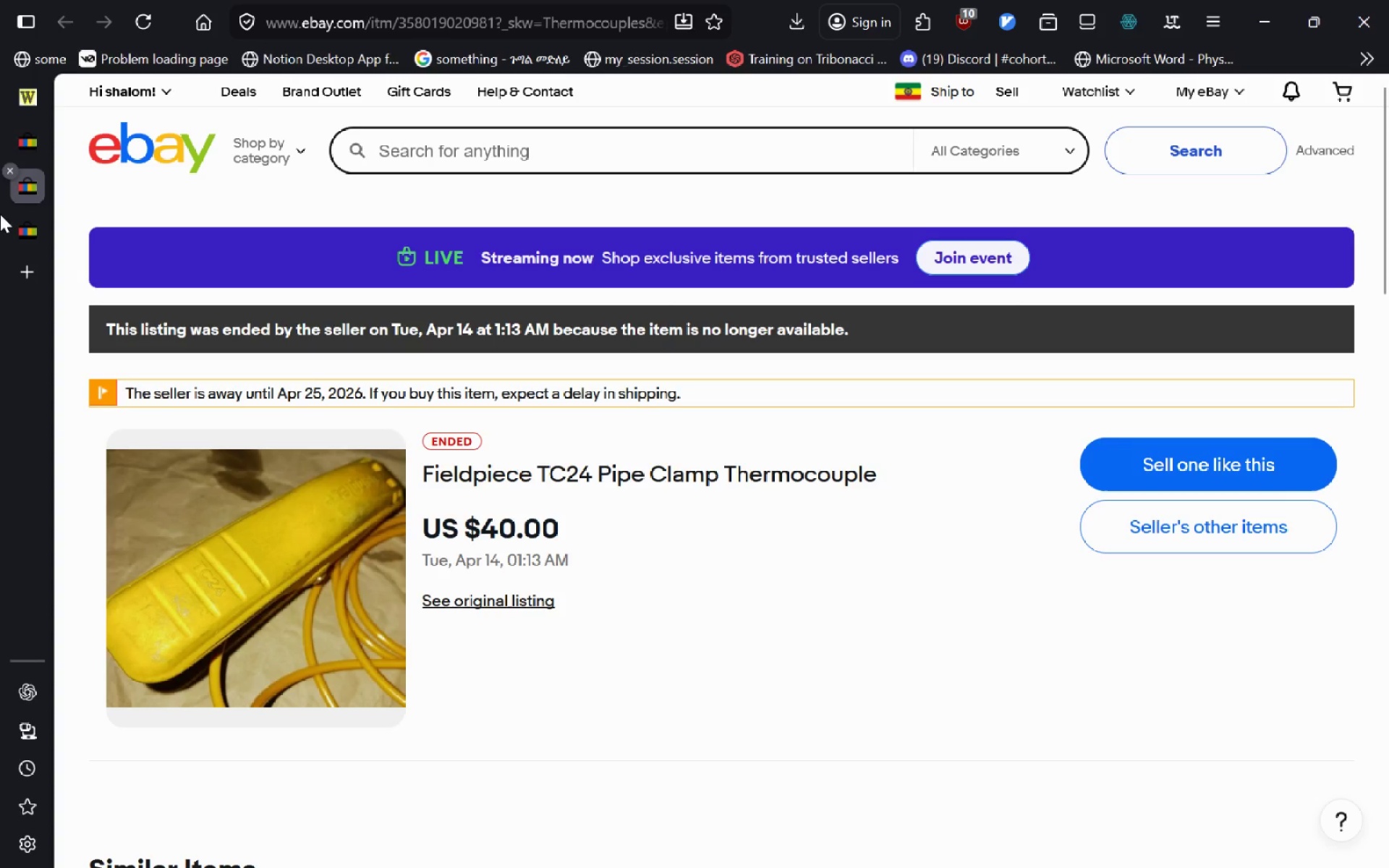 
wait(6.81)
 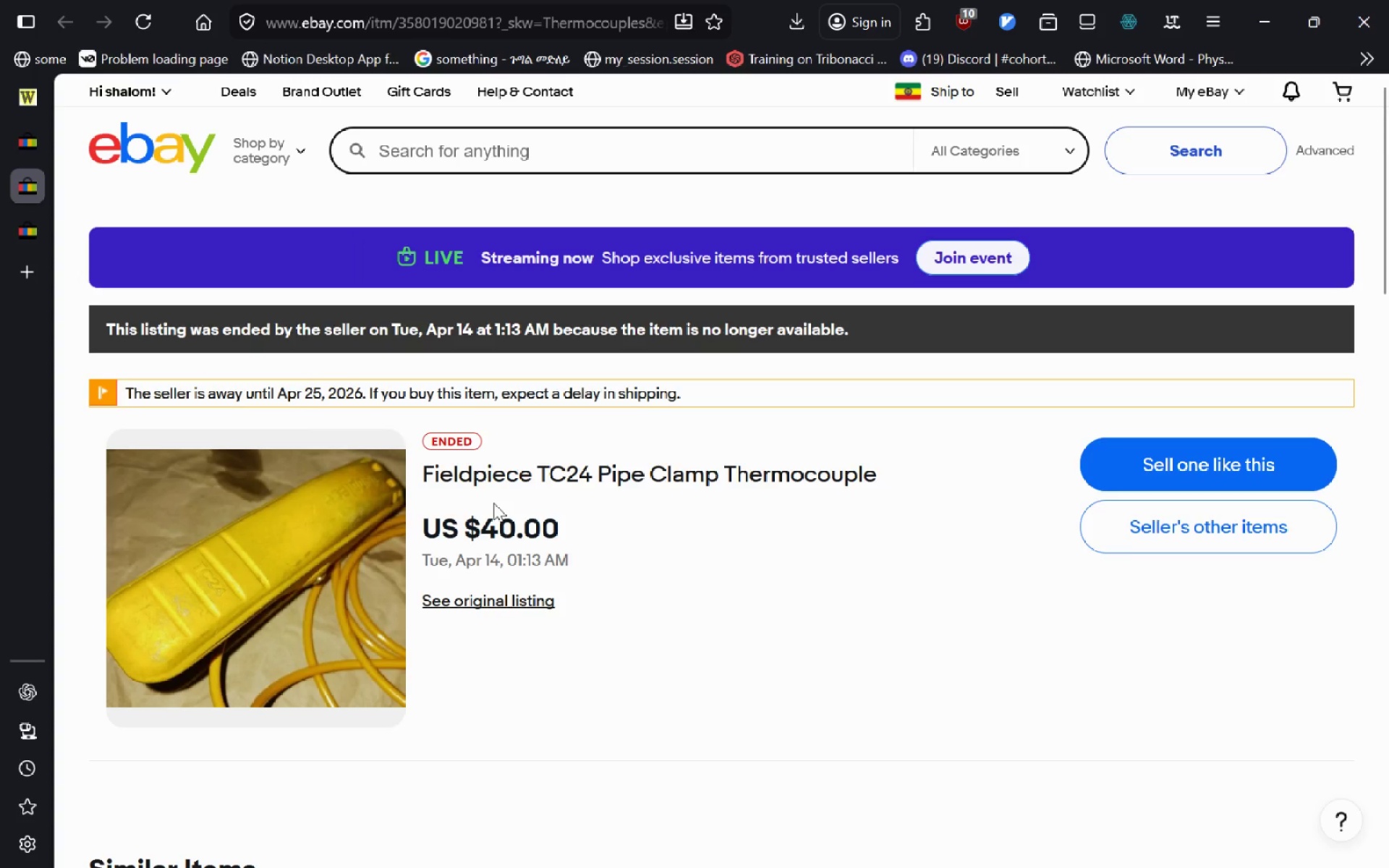 
left_click([7, 175])
 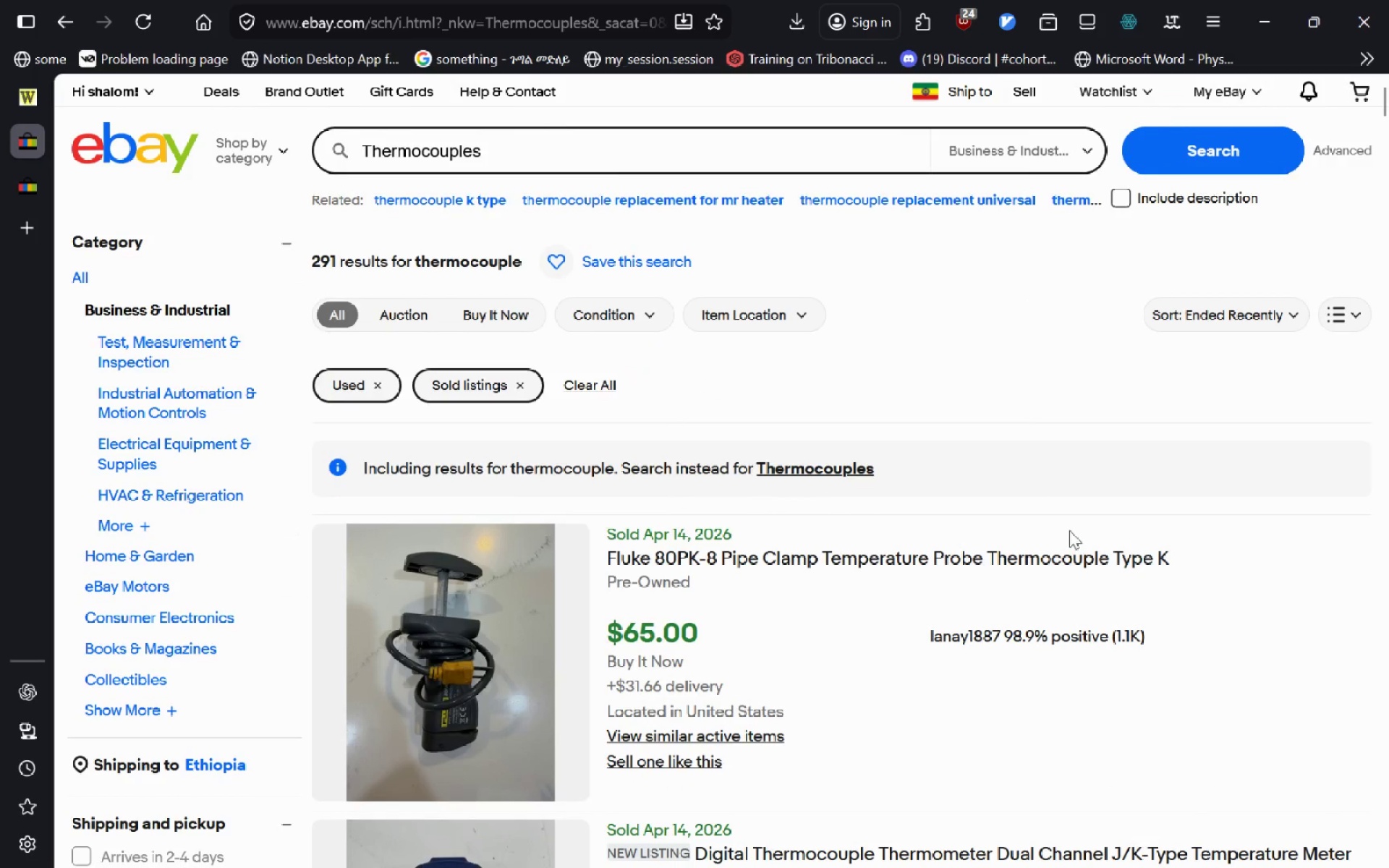 
wait(23.66)
 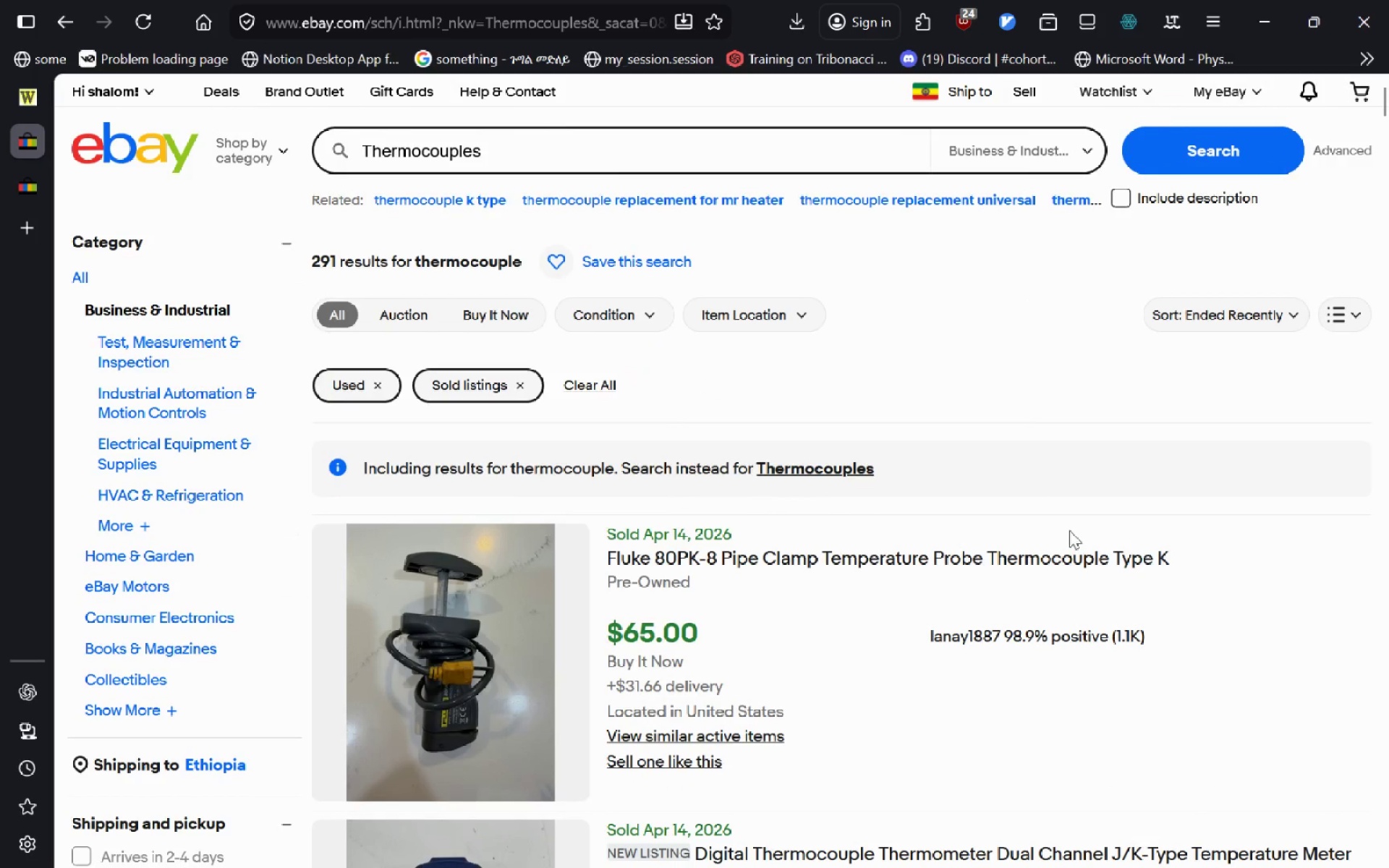 
left_click([640, 326])
 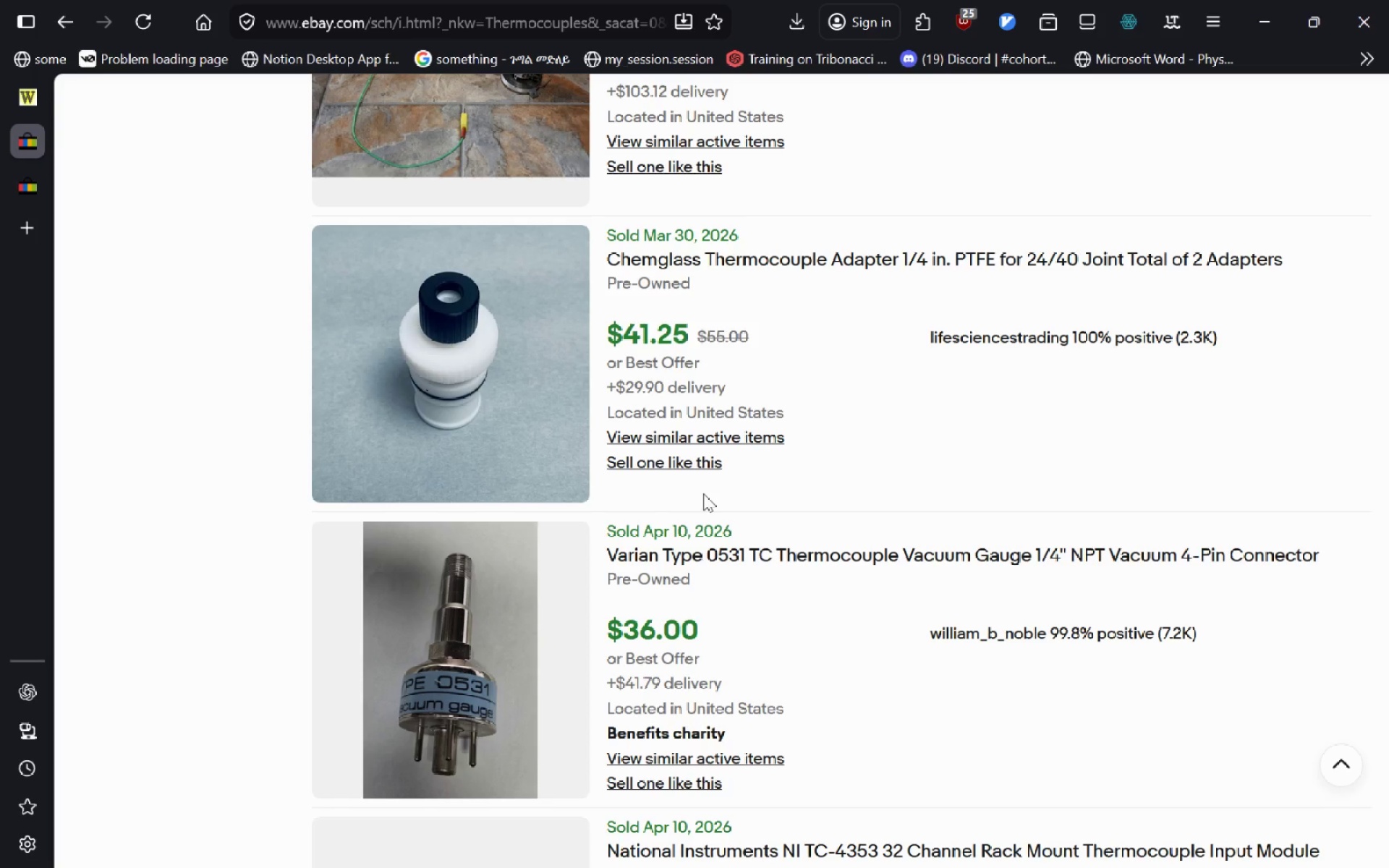 
wait(32.56)
 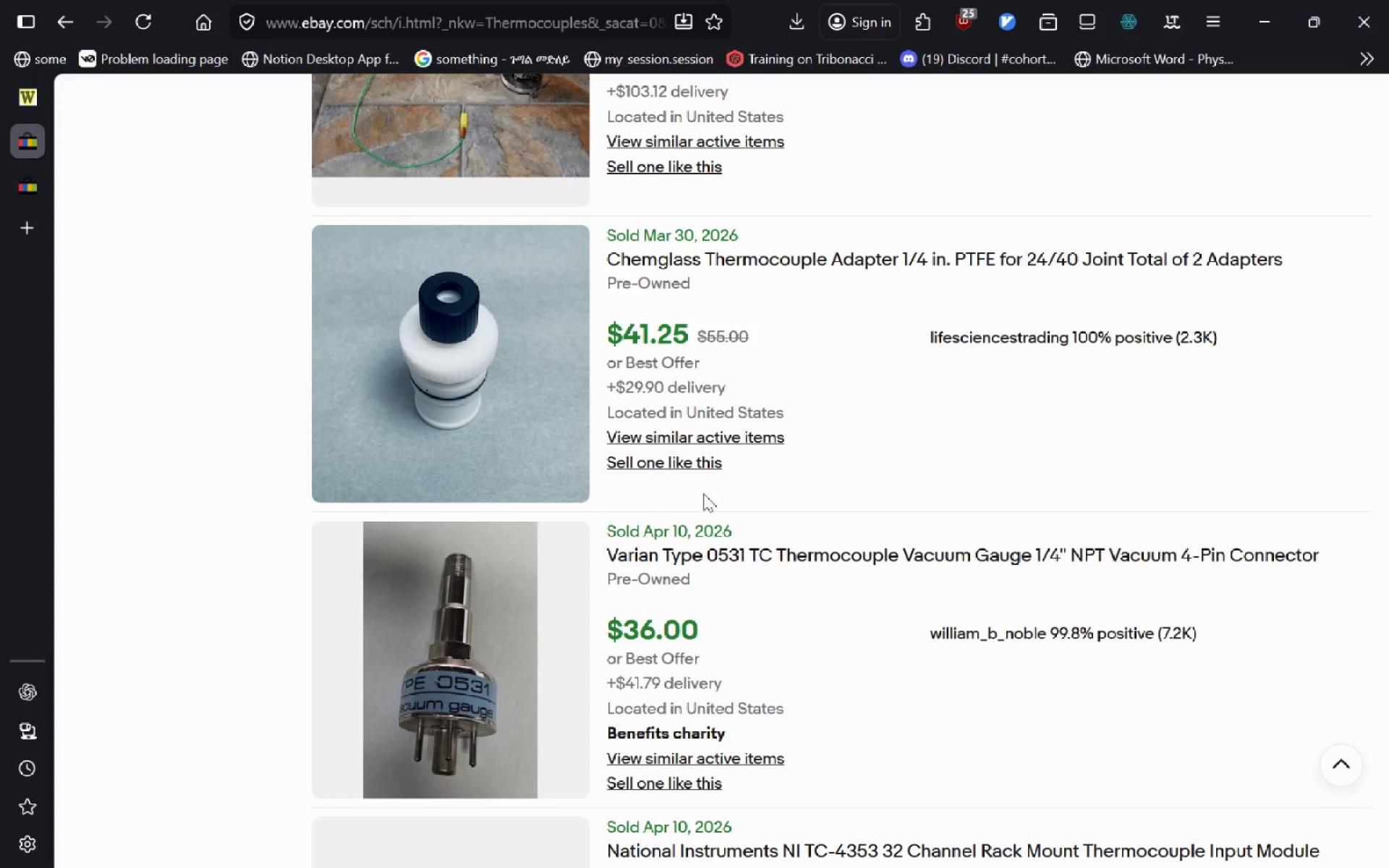 
left_click([691, 381])
 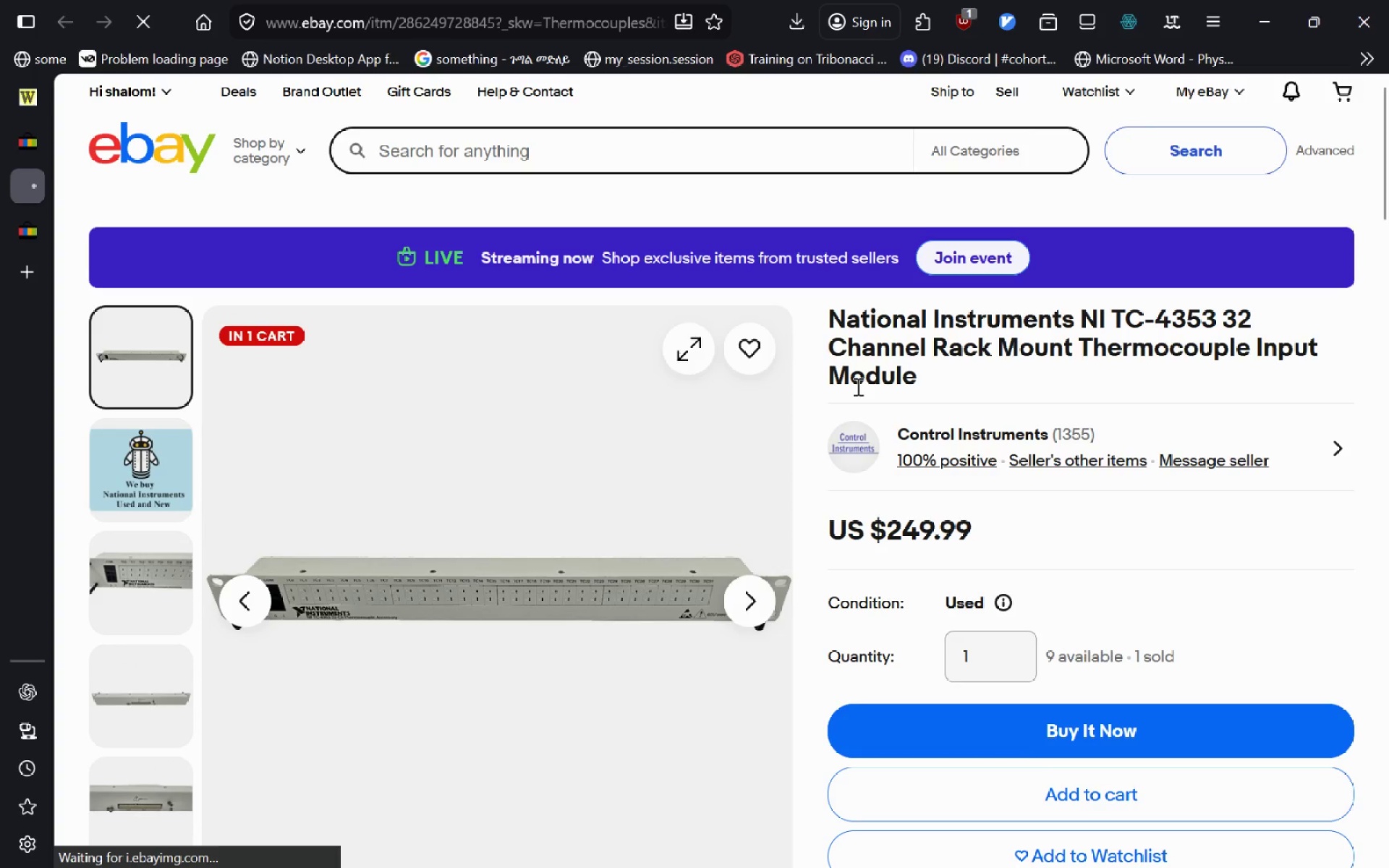 
left_click_drag(start_coordinate=[917, 388], to_coordinate=[810, 312])
 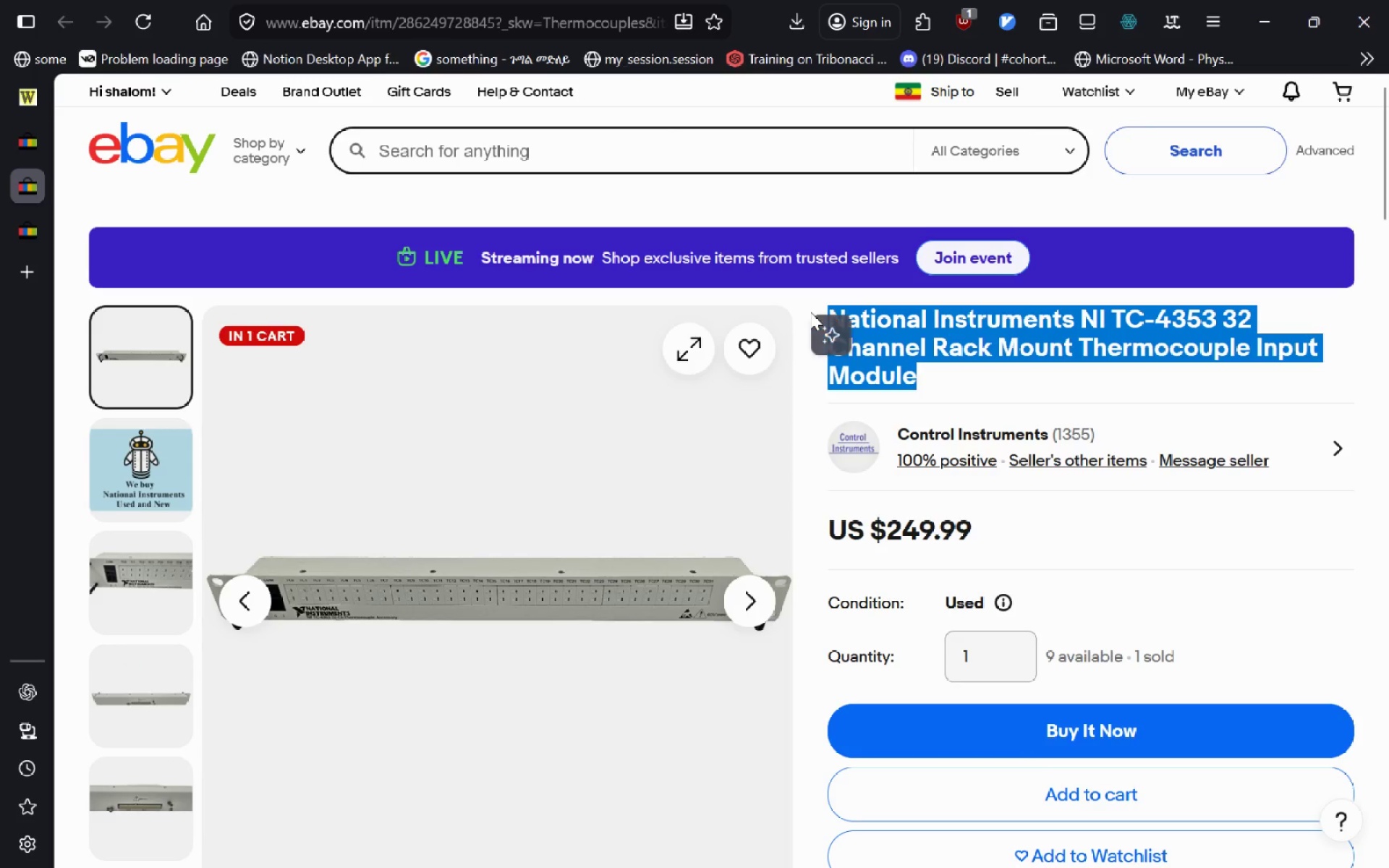 
key(Control+C)
 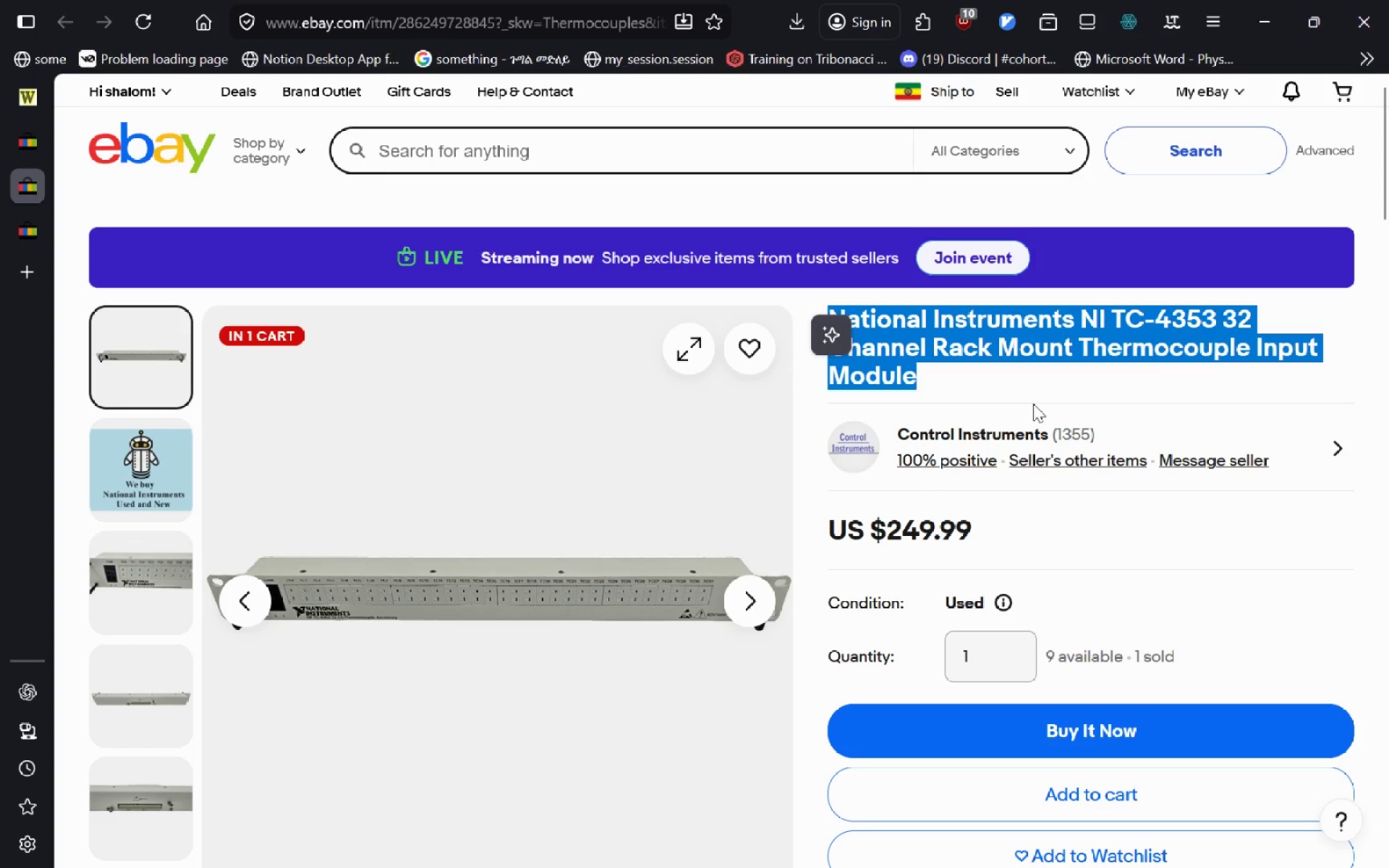 
wait(5.27)
 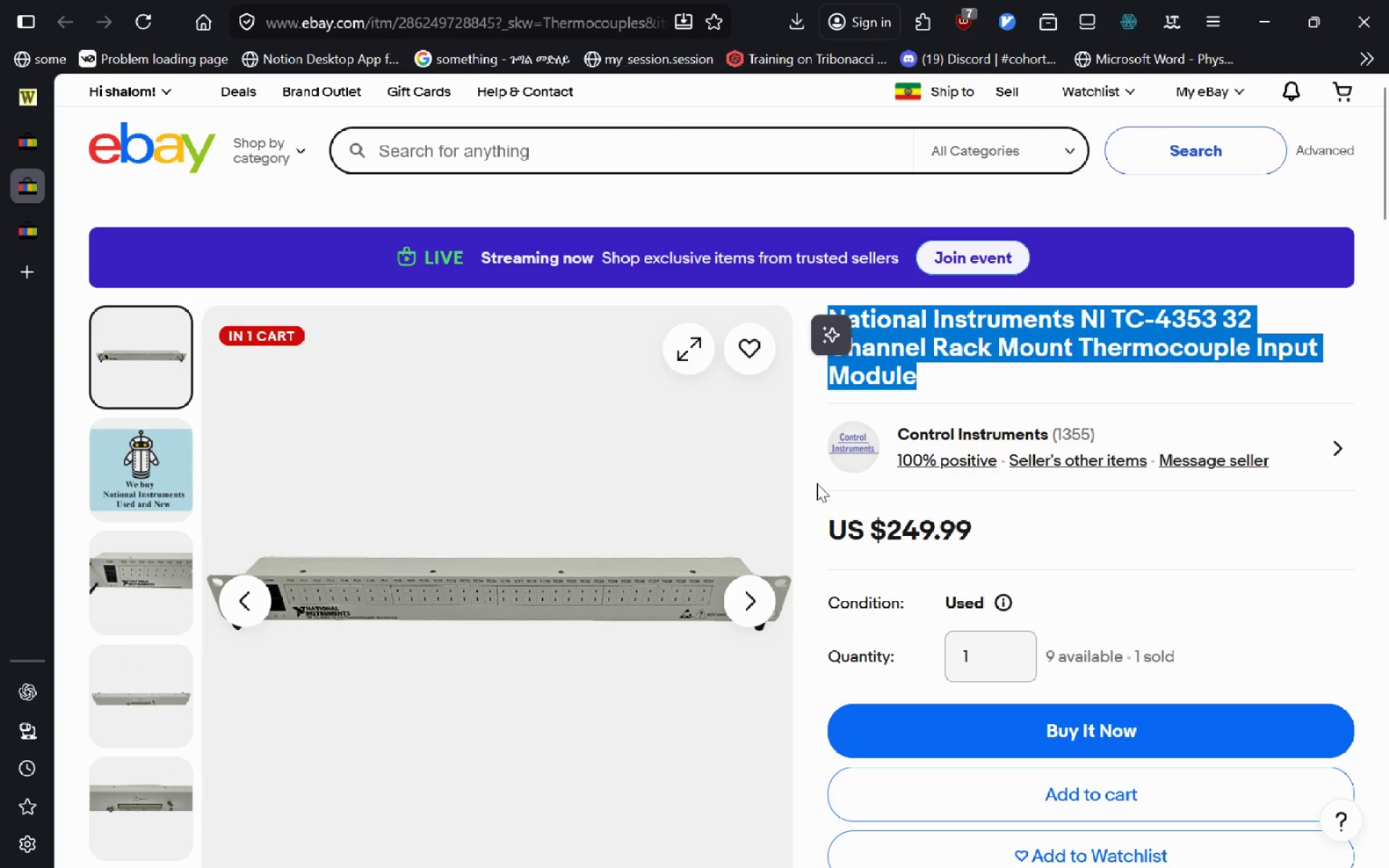 
key(Alt+ArrowLeft)
 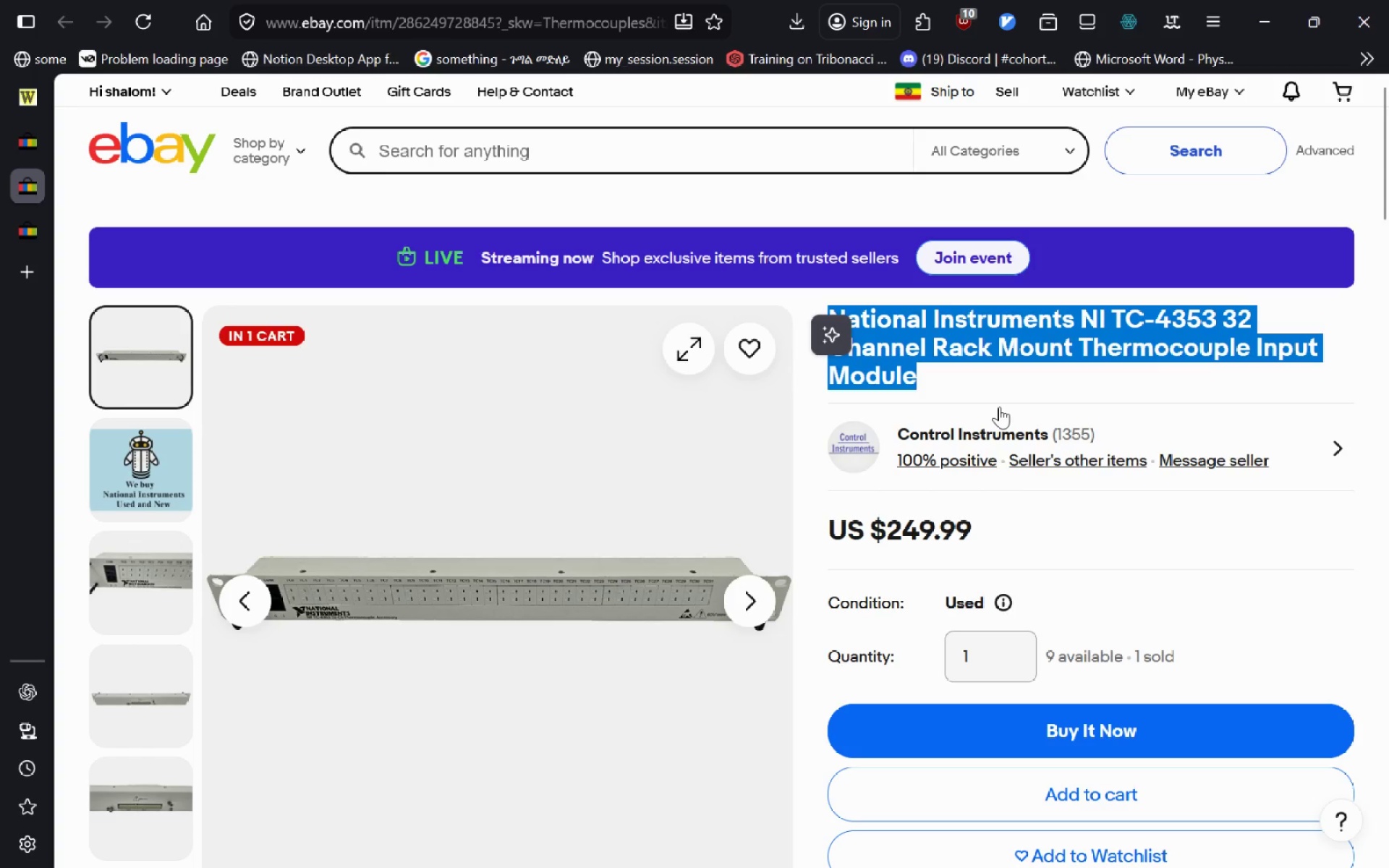 
hold_key(key=AltLeft, duration=2.38)
 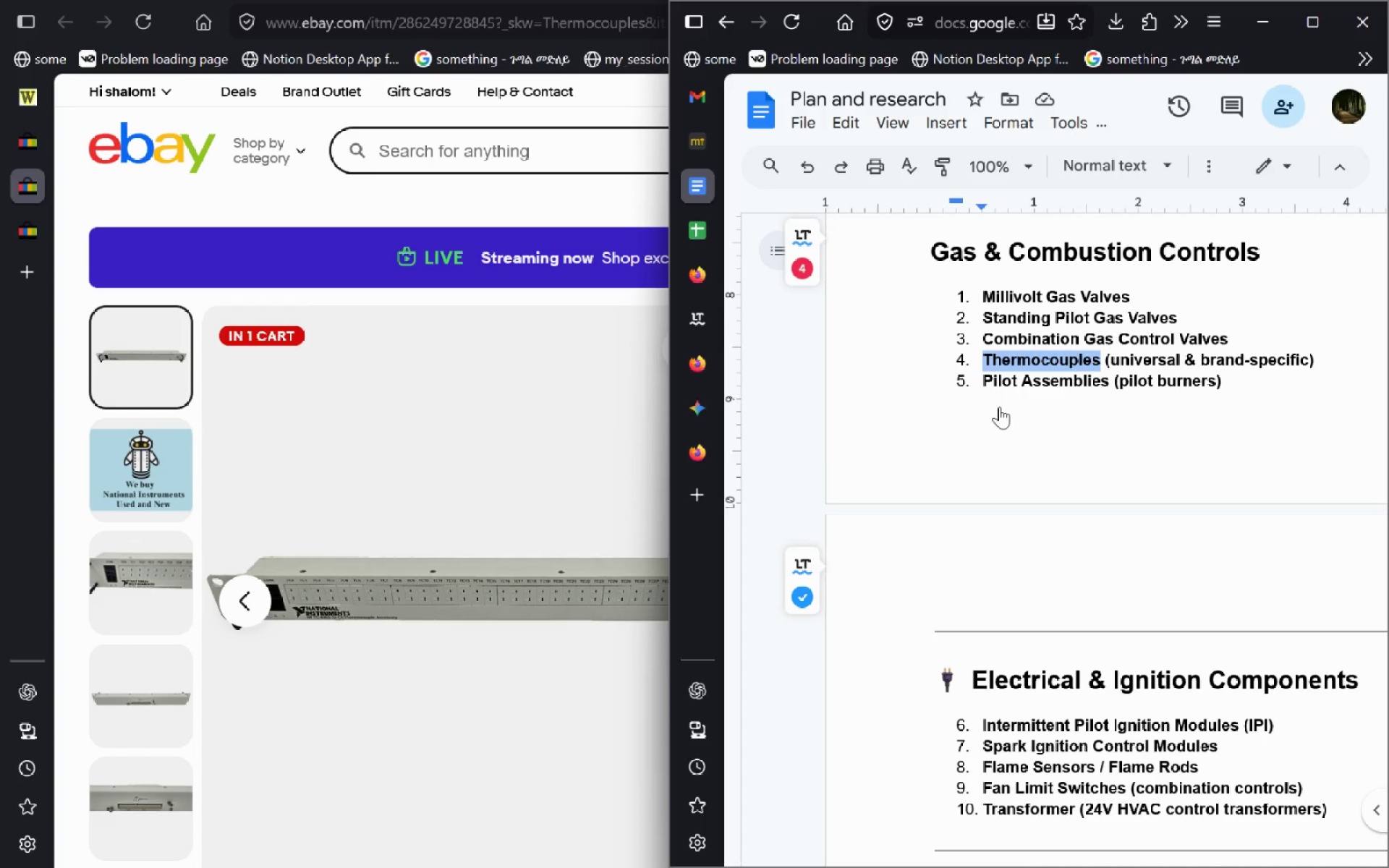 
key(Tab)
 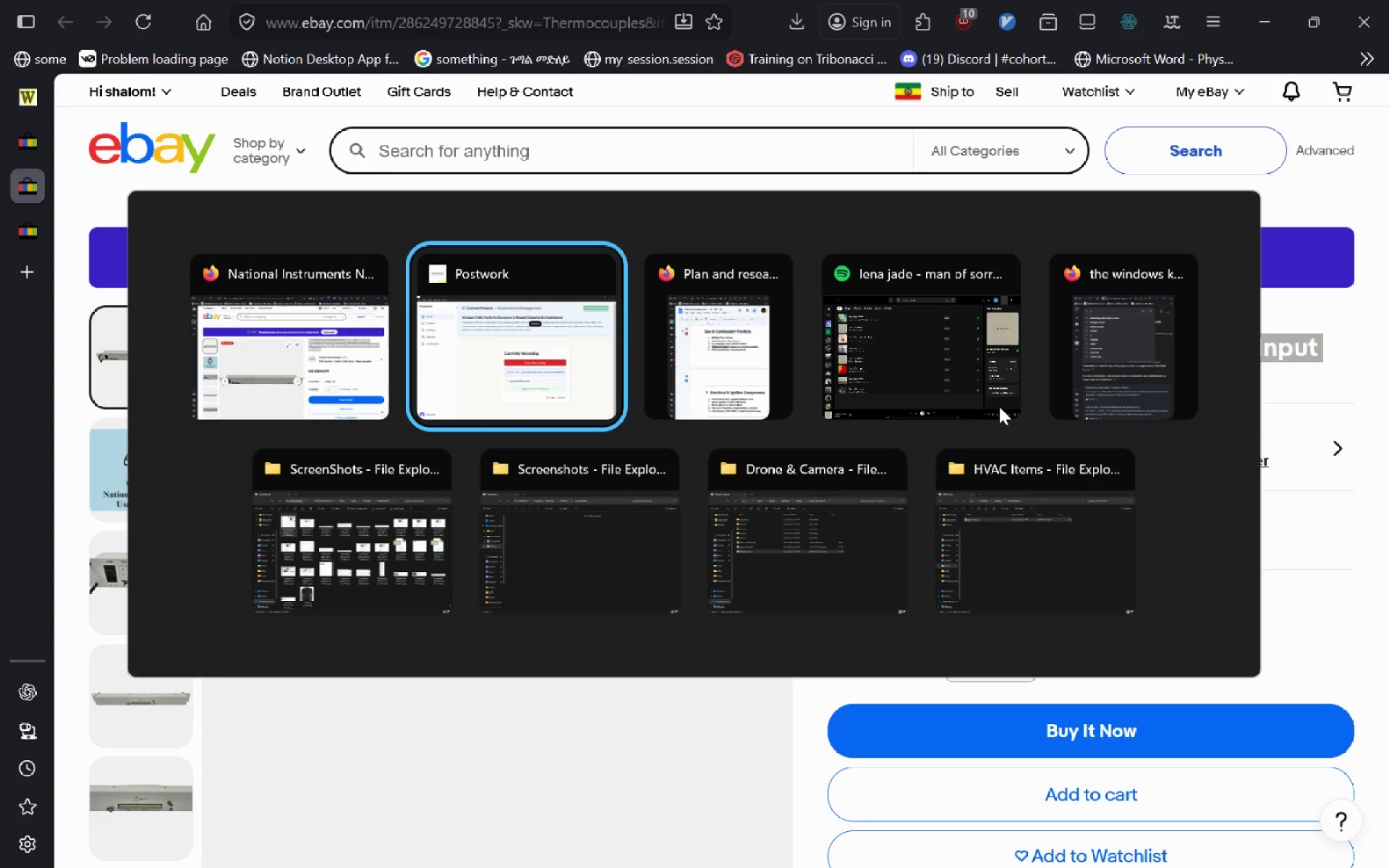 
key(Tab)
 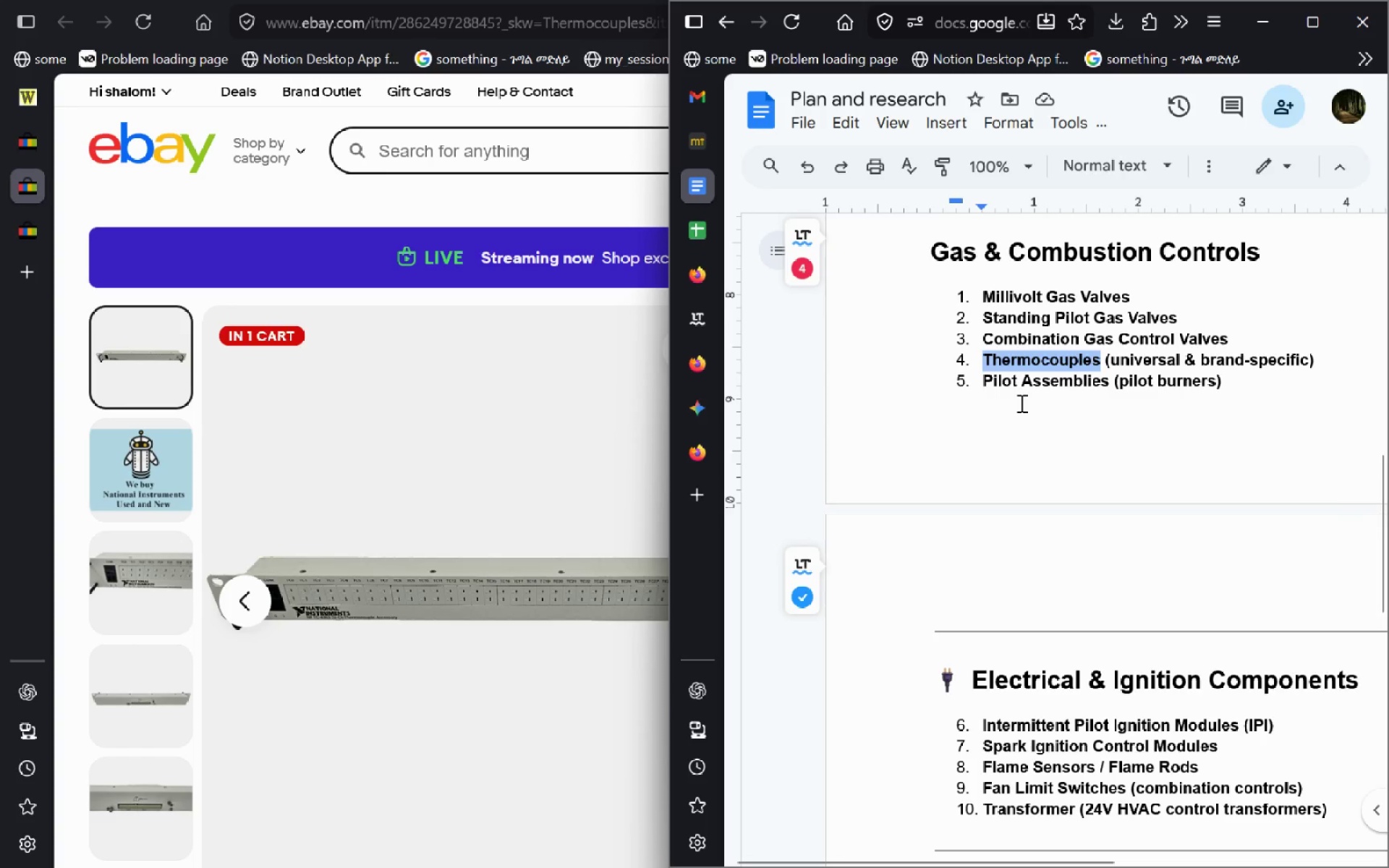 
key(Alt+AltLeft)
 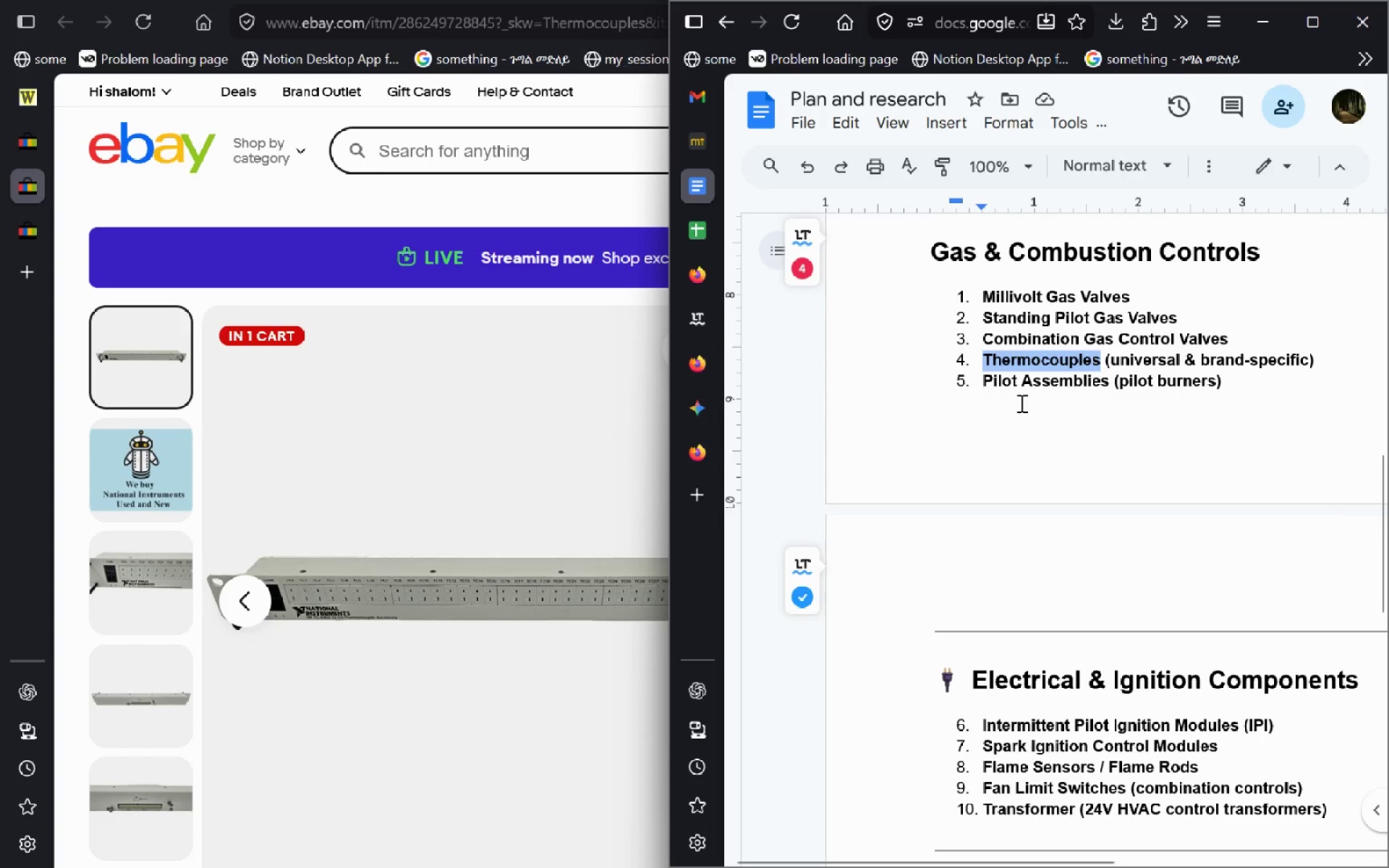 
key(Alt+Tab)
 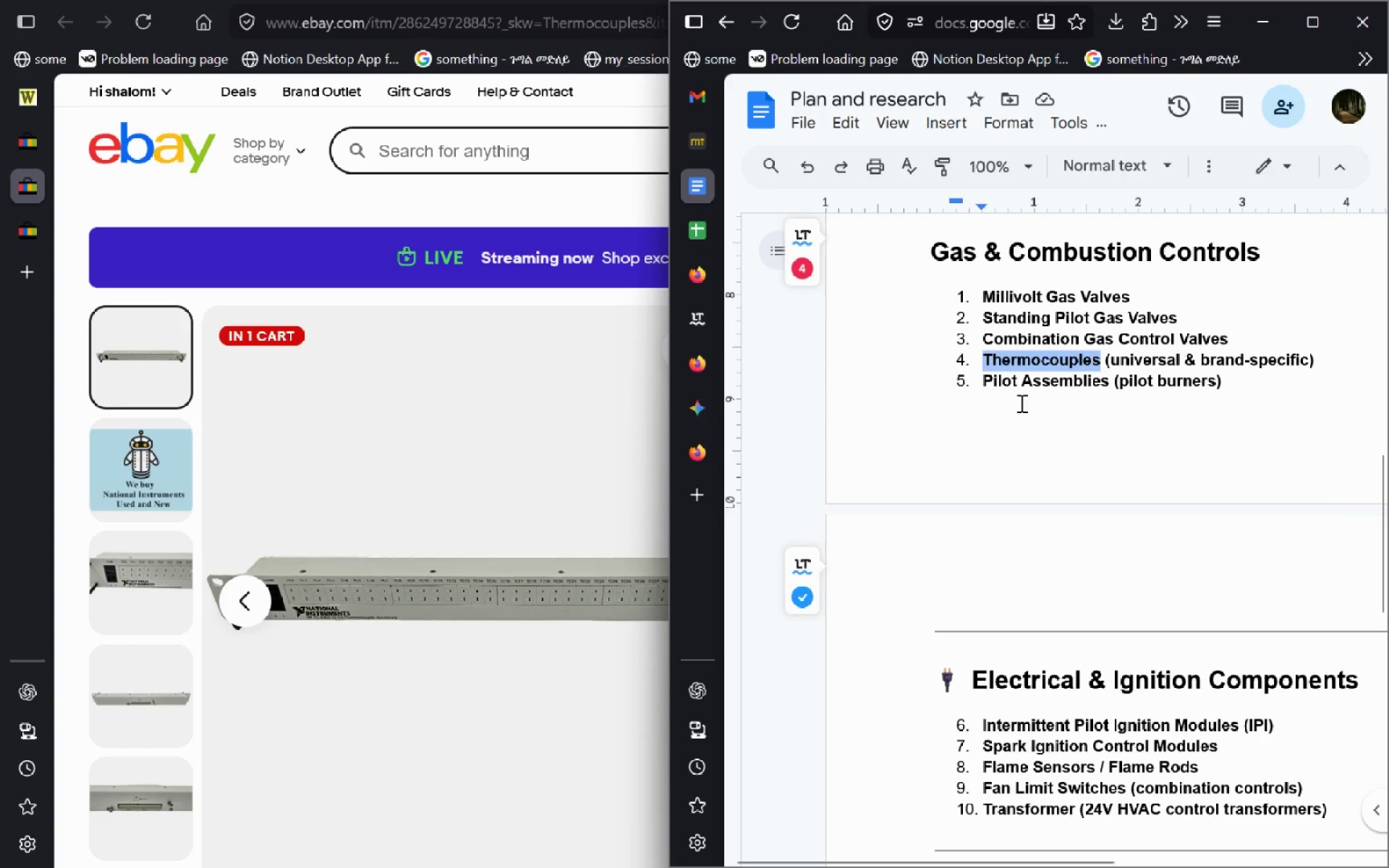 
key(Control+T)
 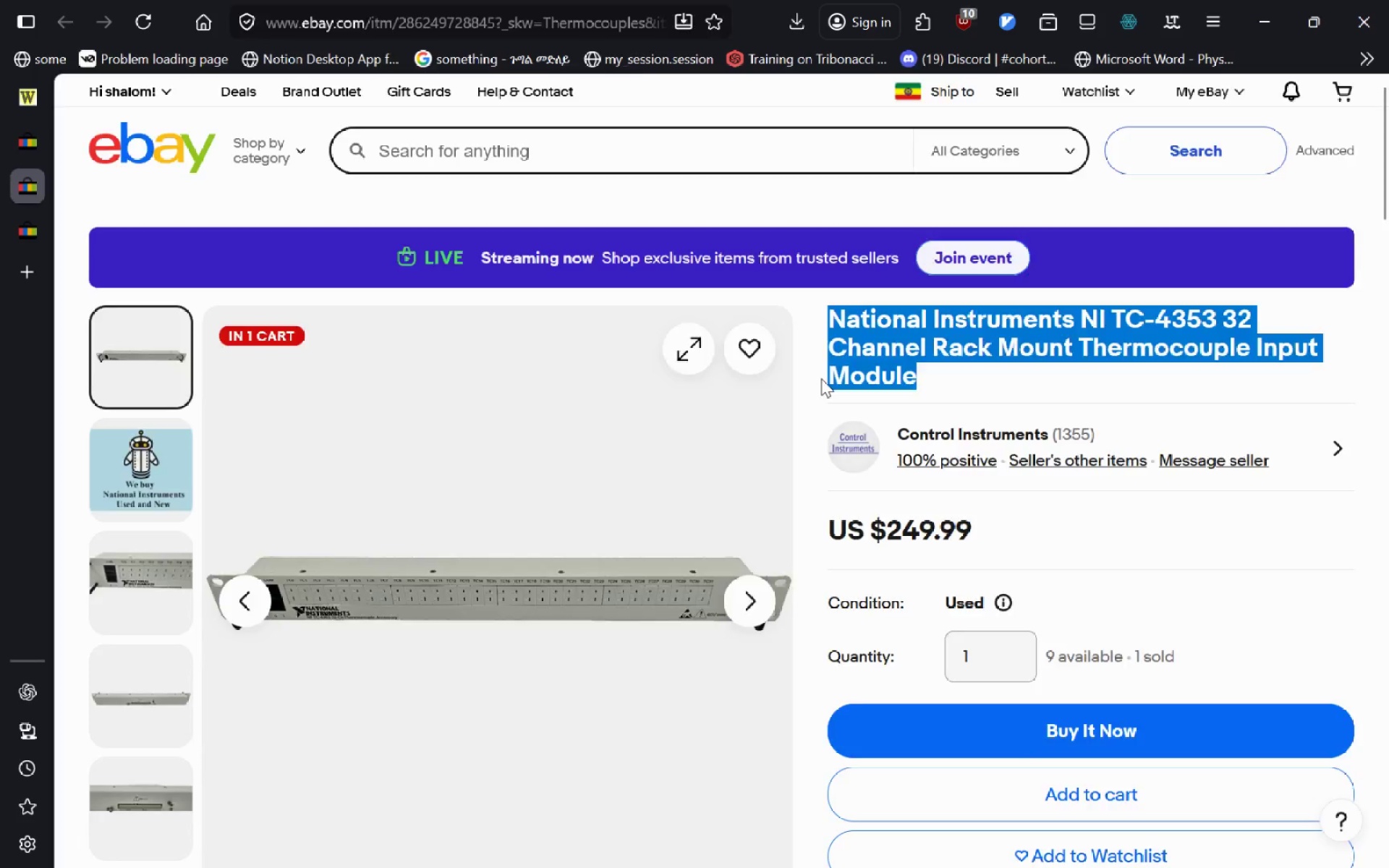 
key(Control+V)
 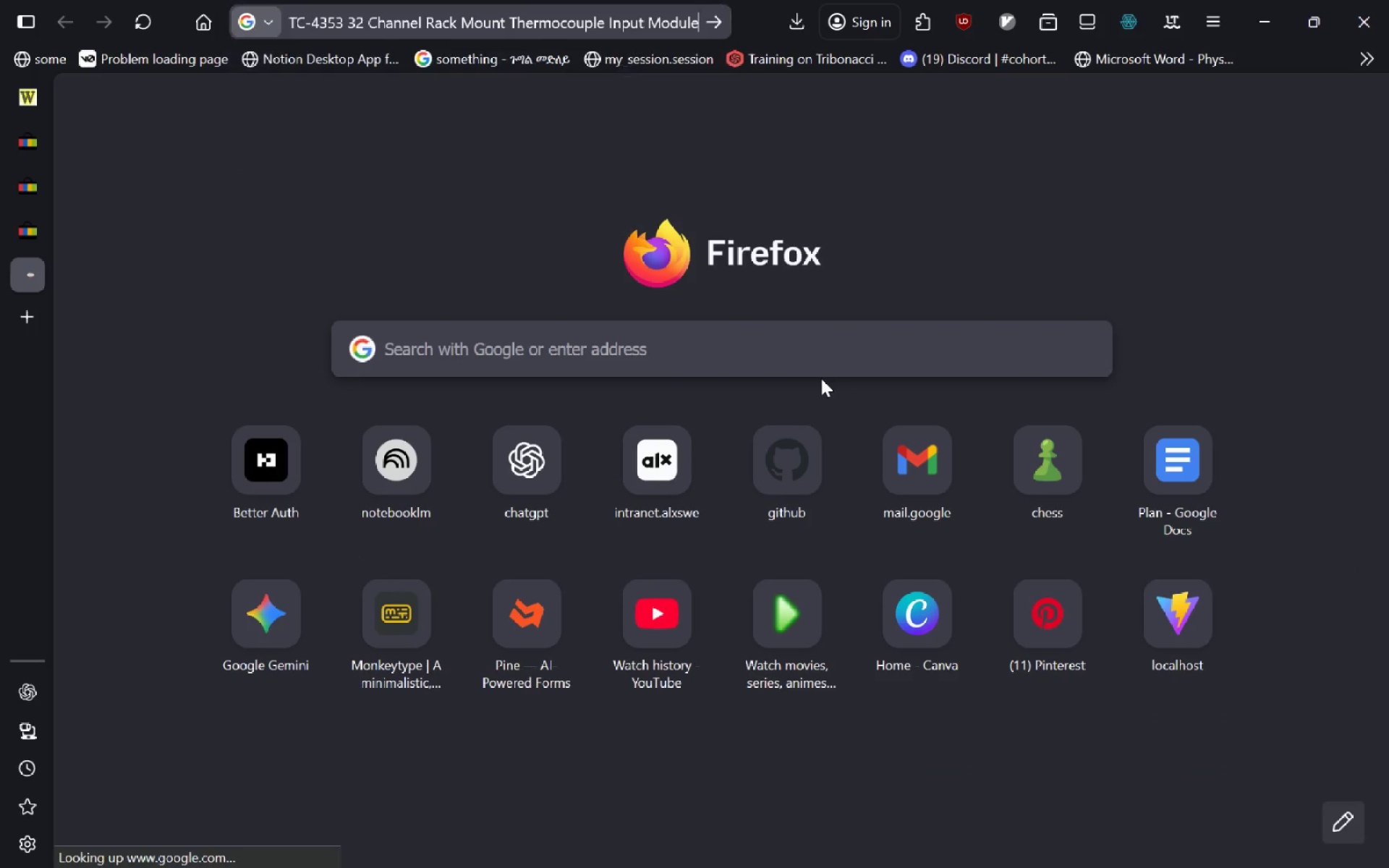 
key(Enter)
 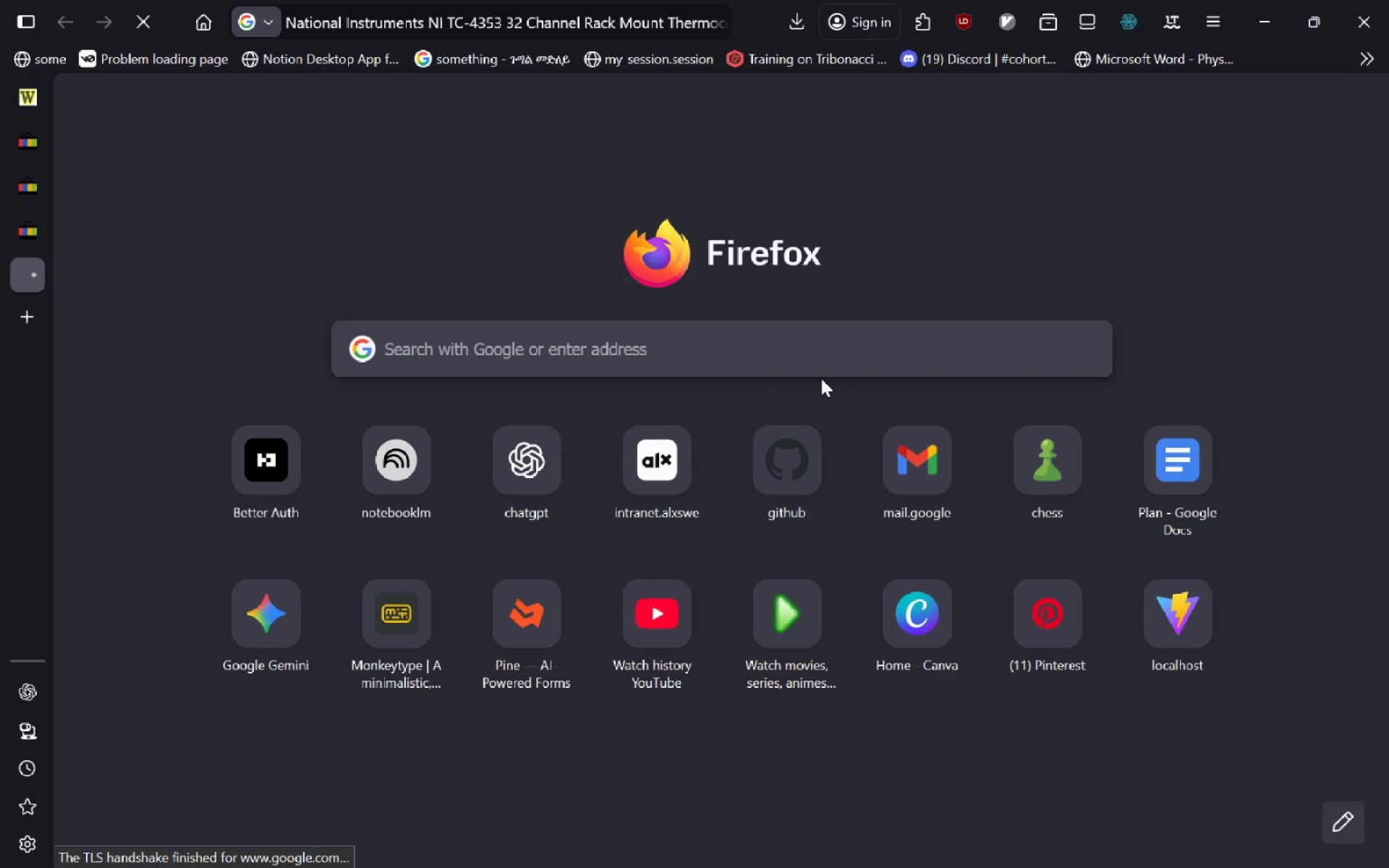 
key(D)
 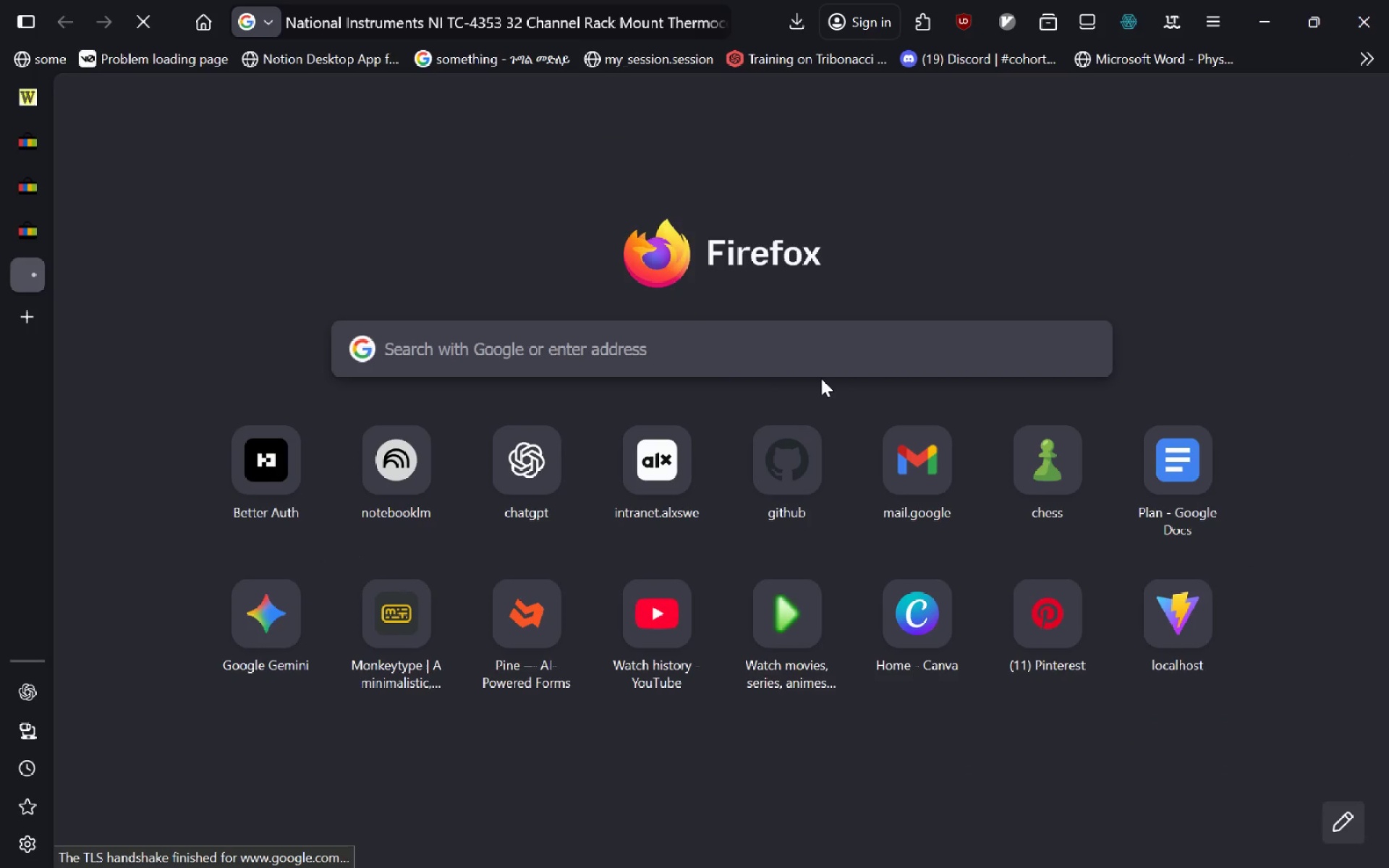 
key(Space)
 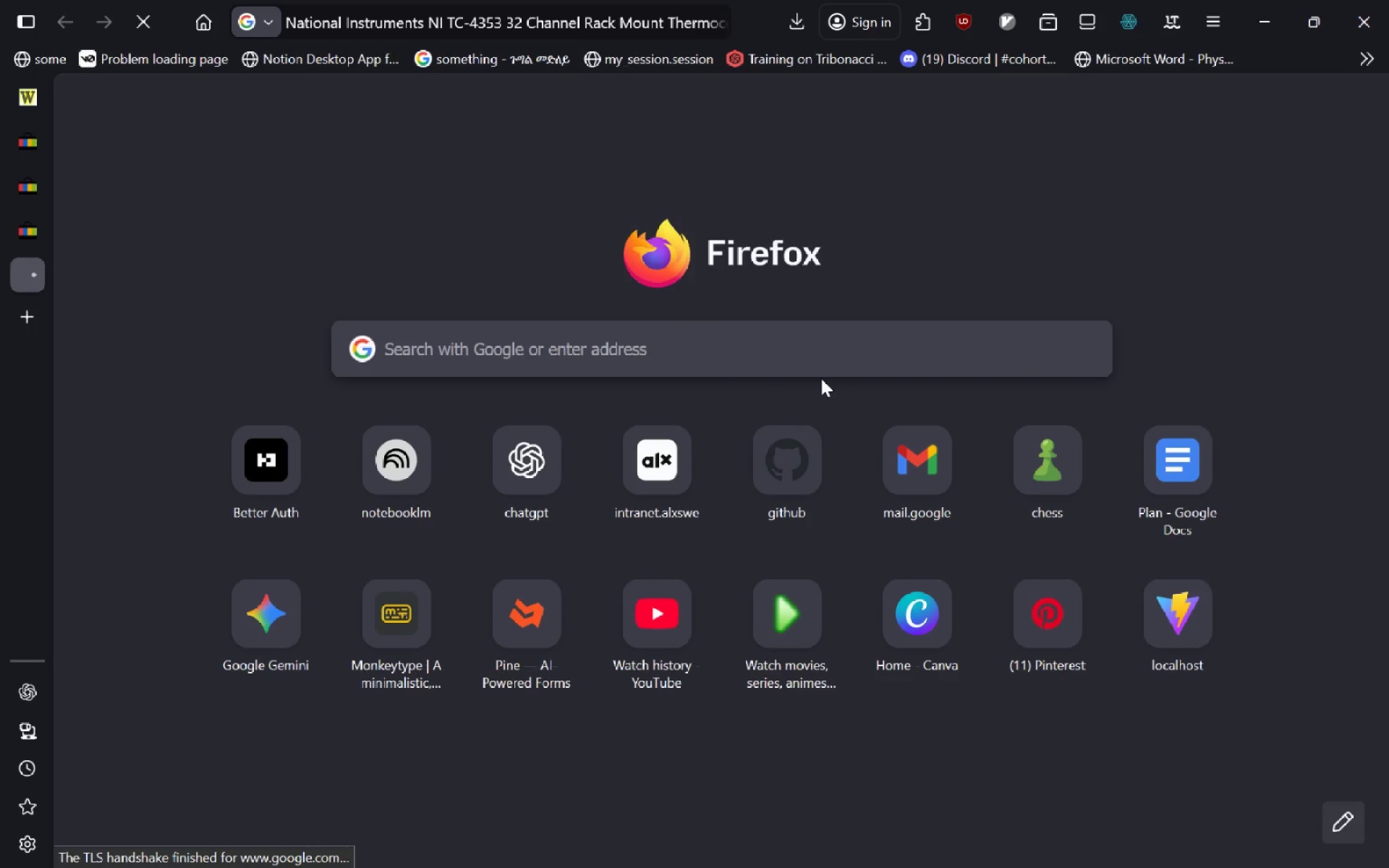 
key(Space)
 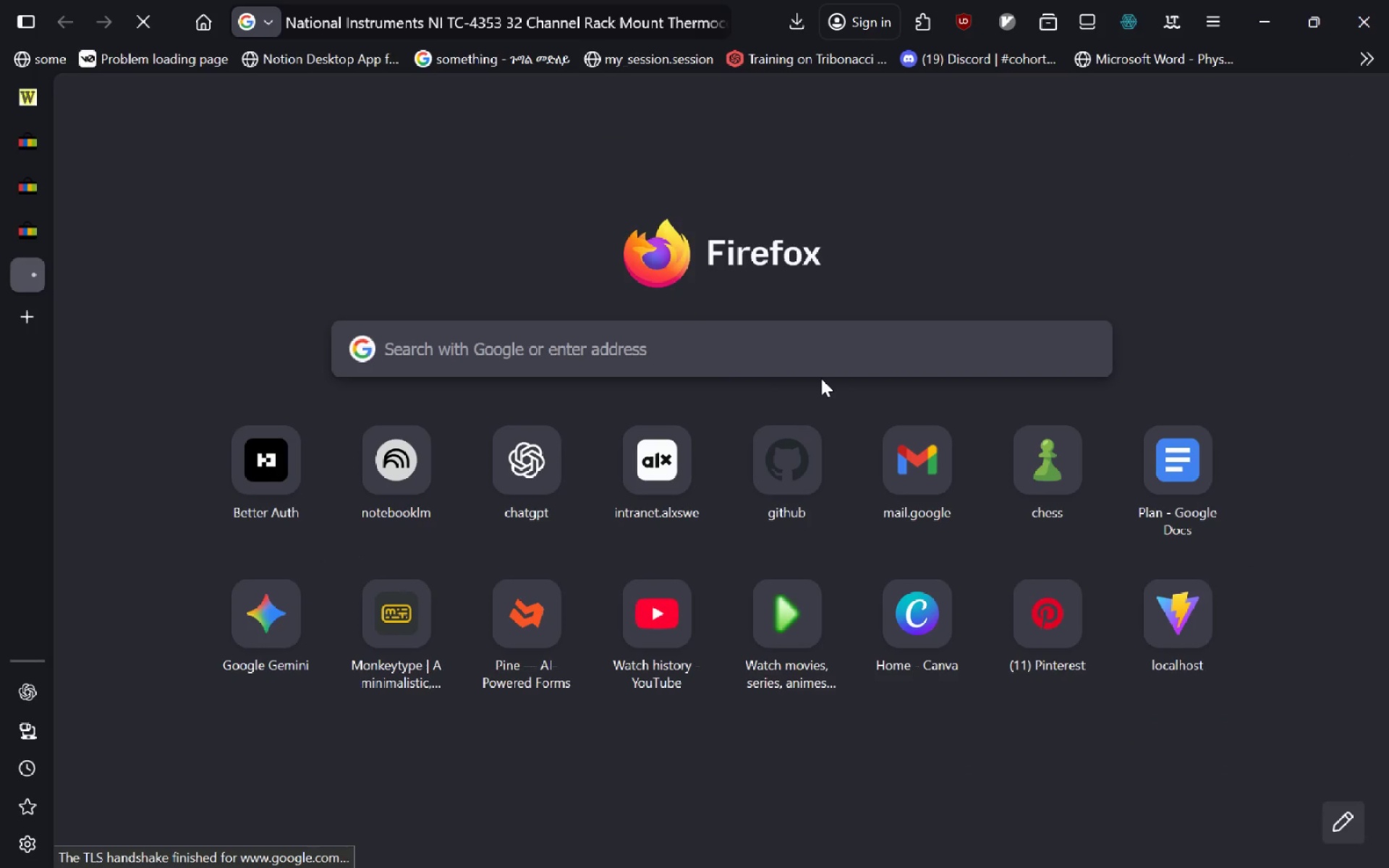 
key(D)
 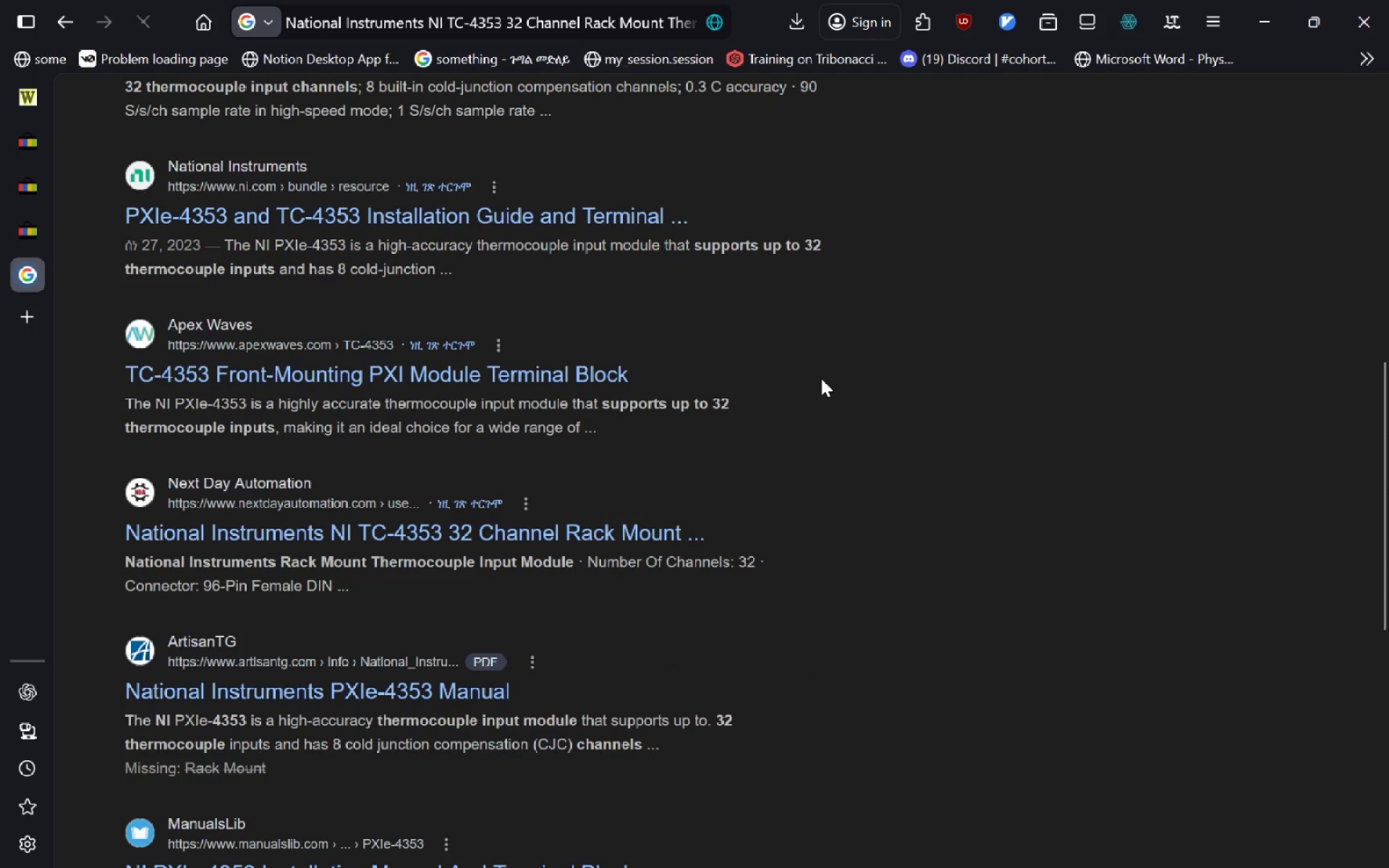 
key(Alt+AltLeft)
 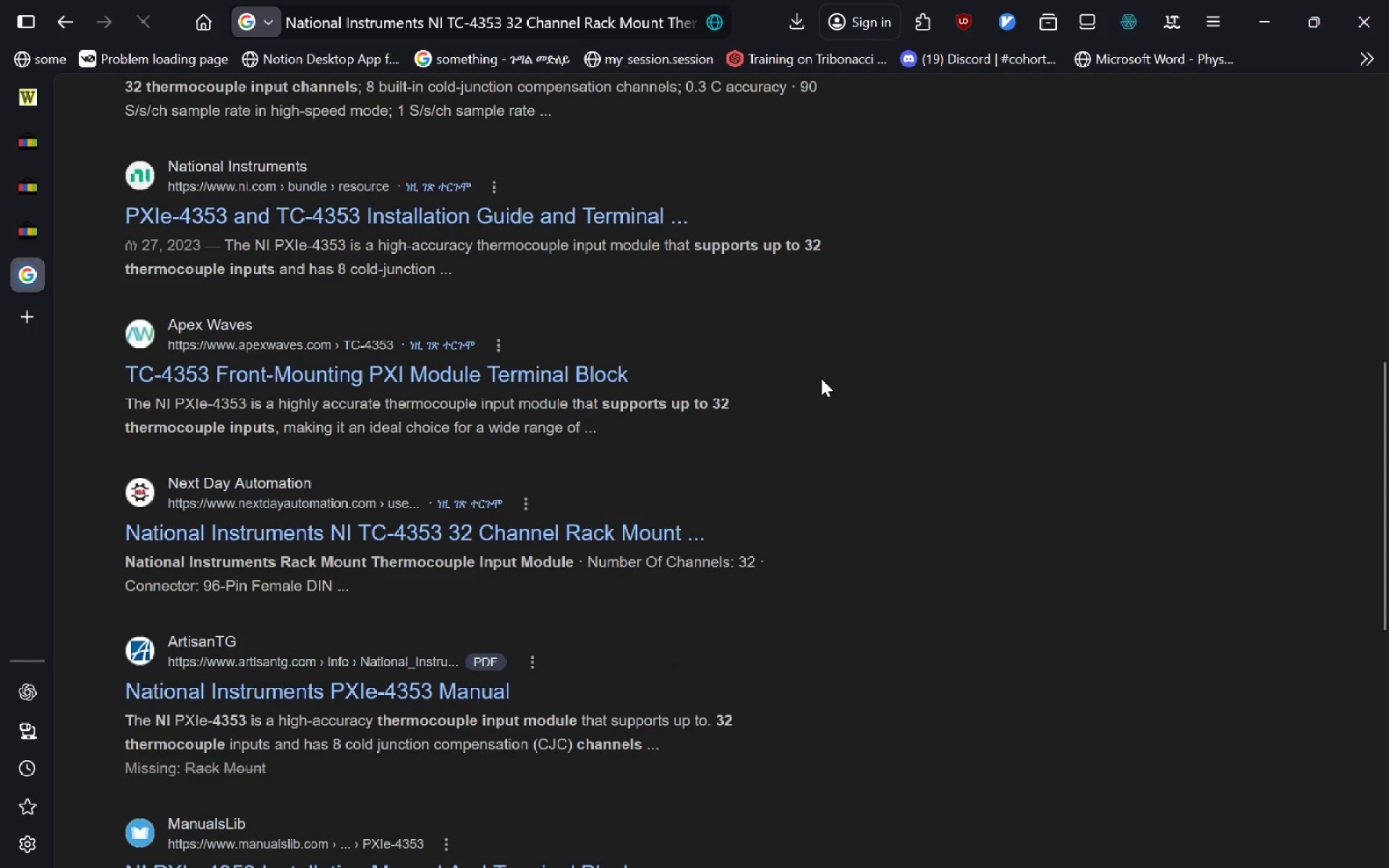 
type(dthermocouples)
 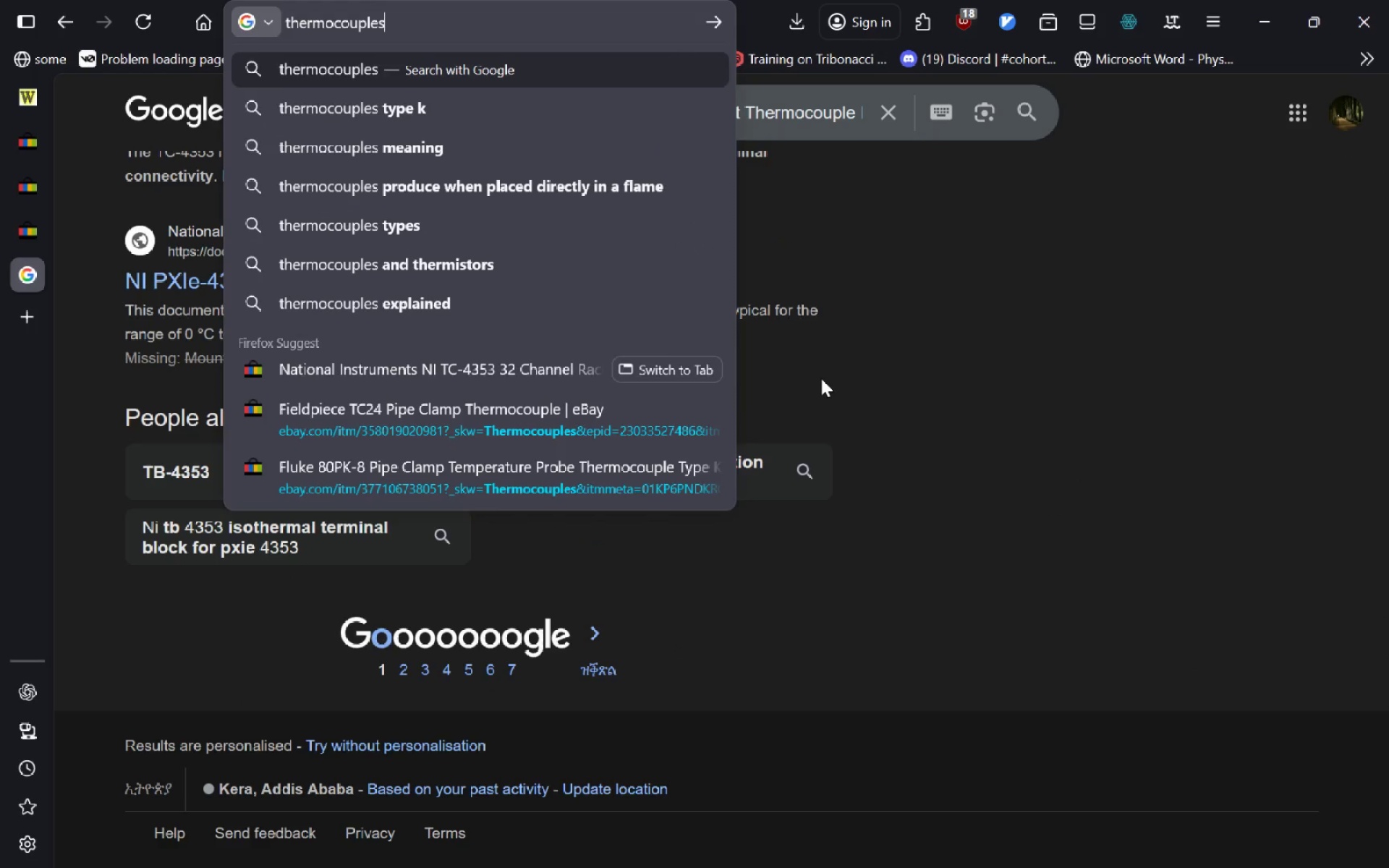 
key(Enter)
 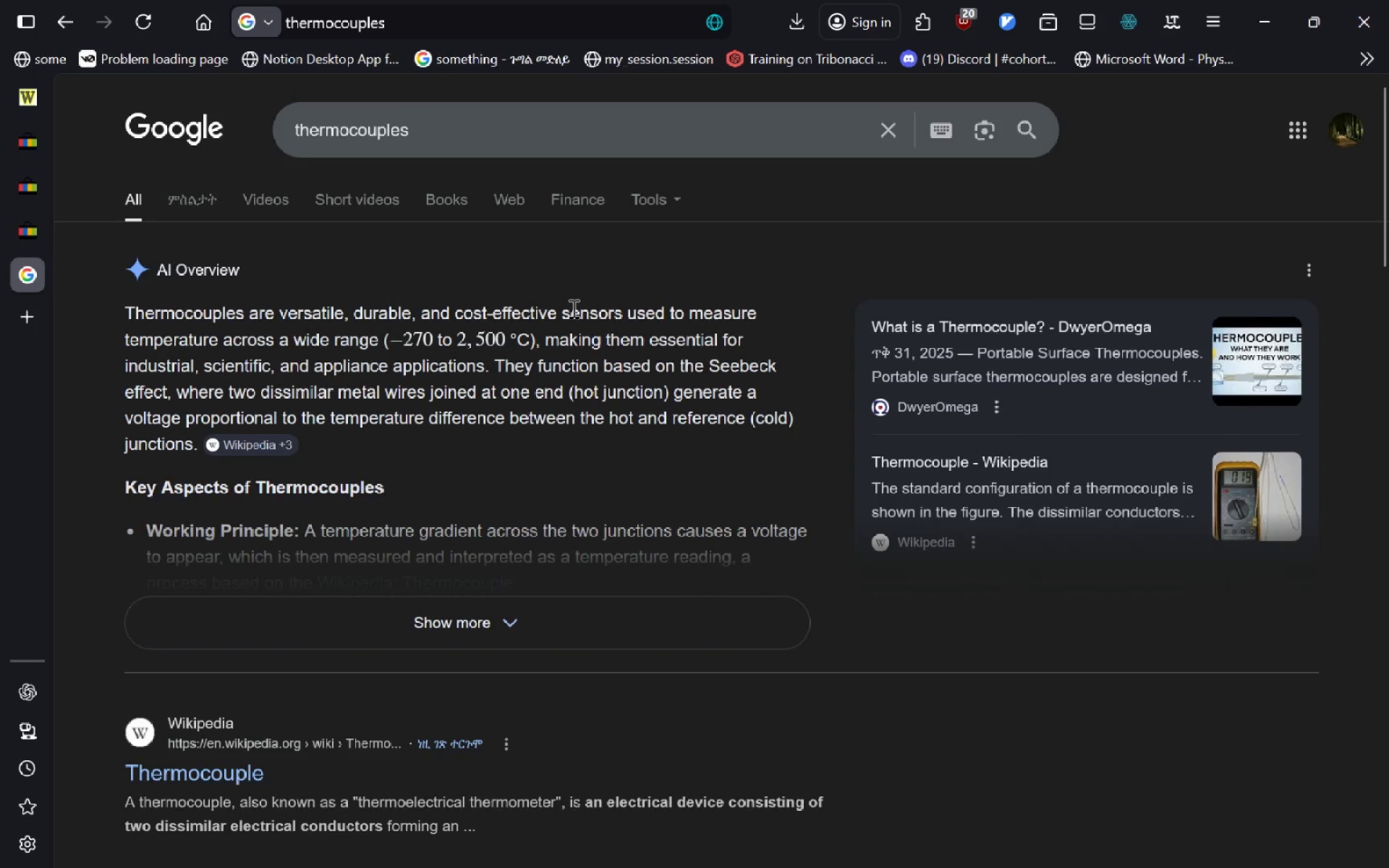 
wait(9.77)
 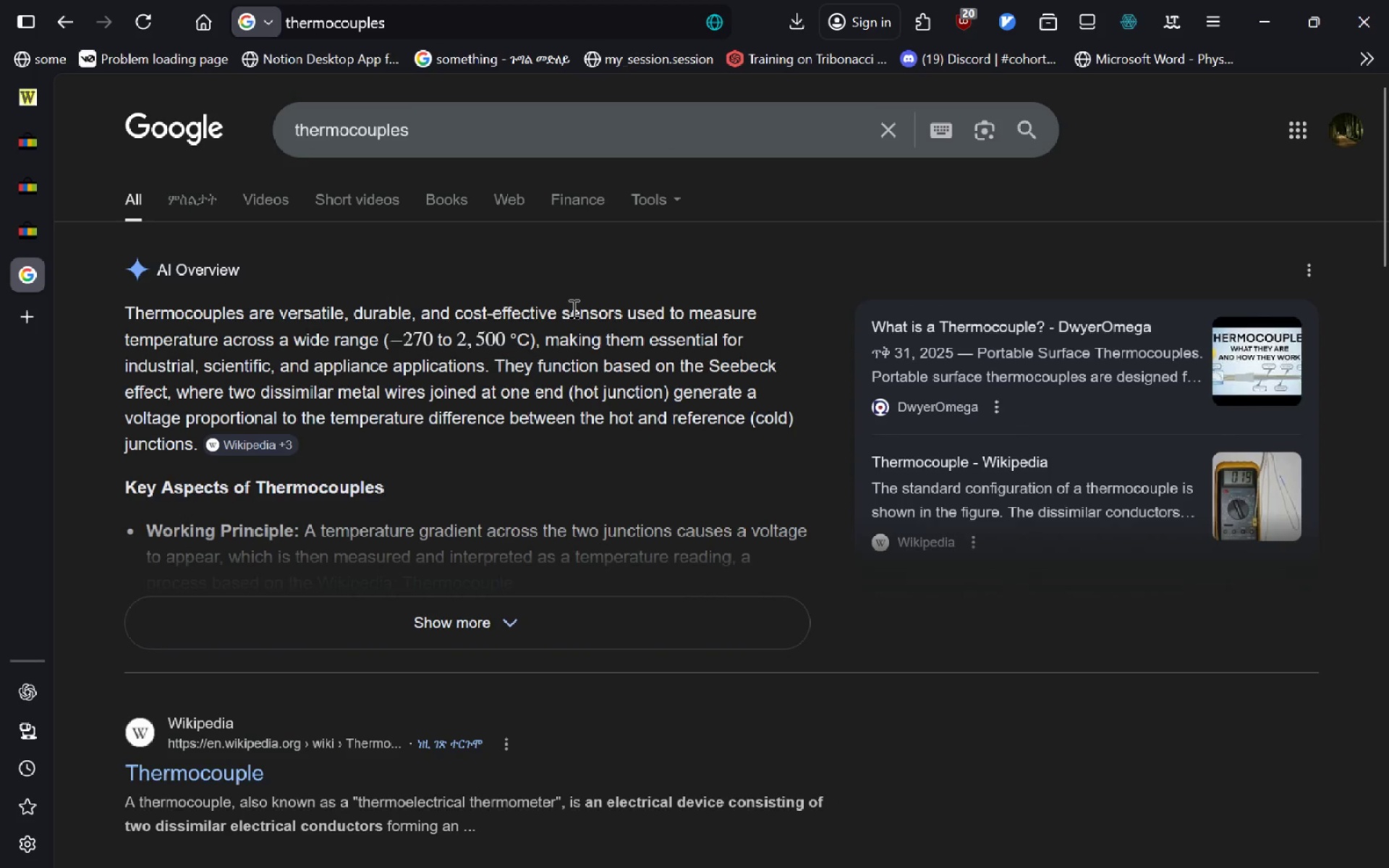 
left_click([32, 190])
 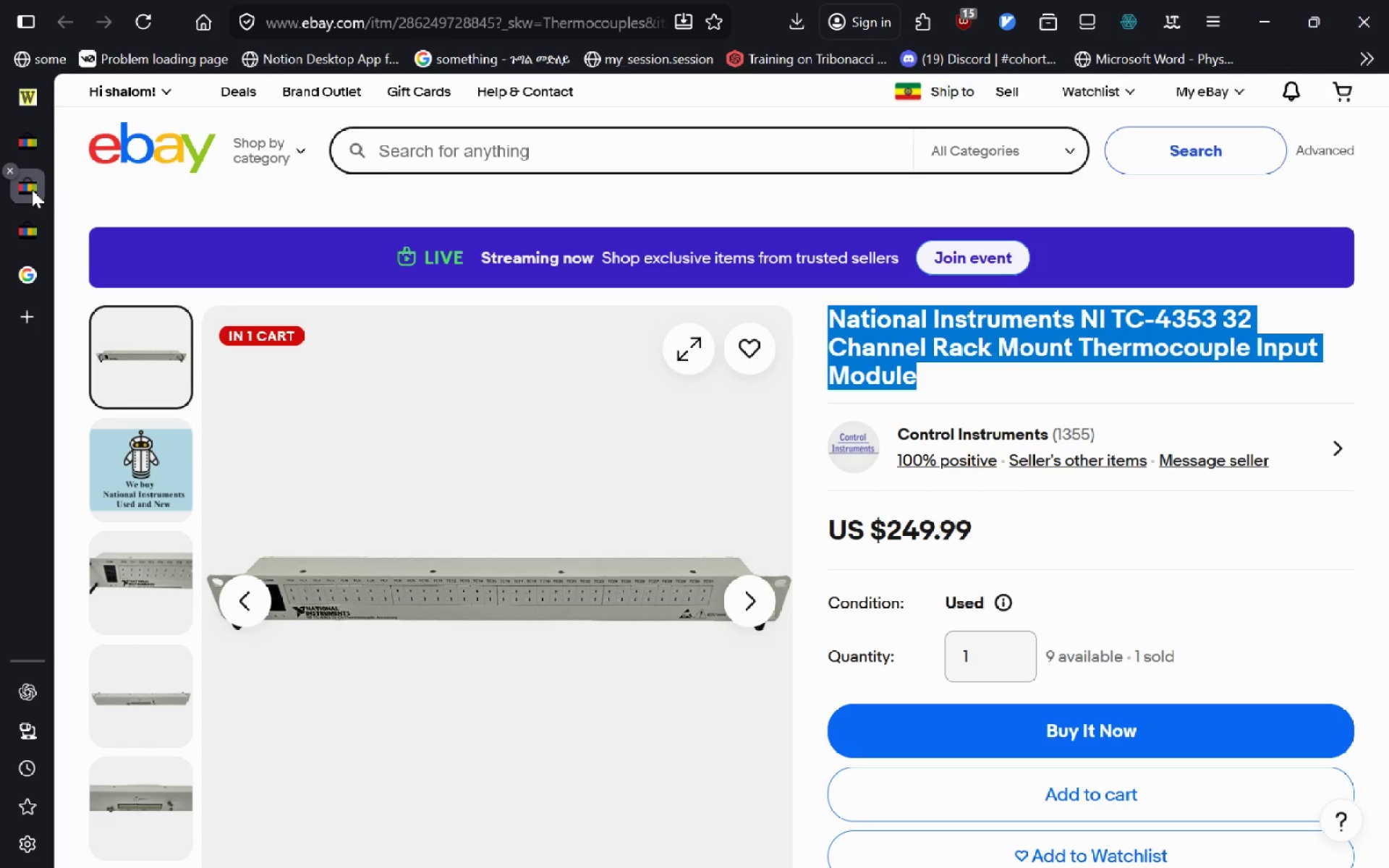 
key(Control+W)
 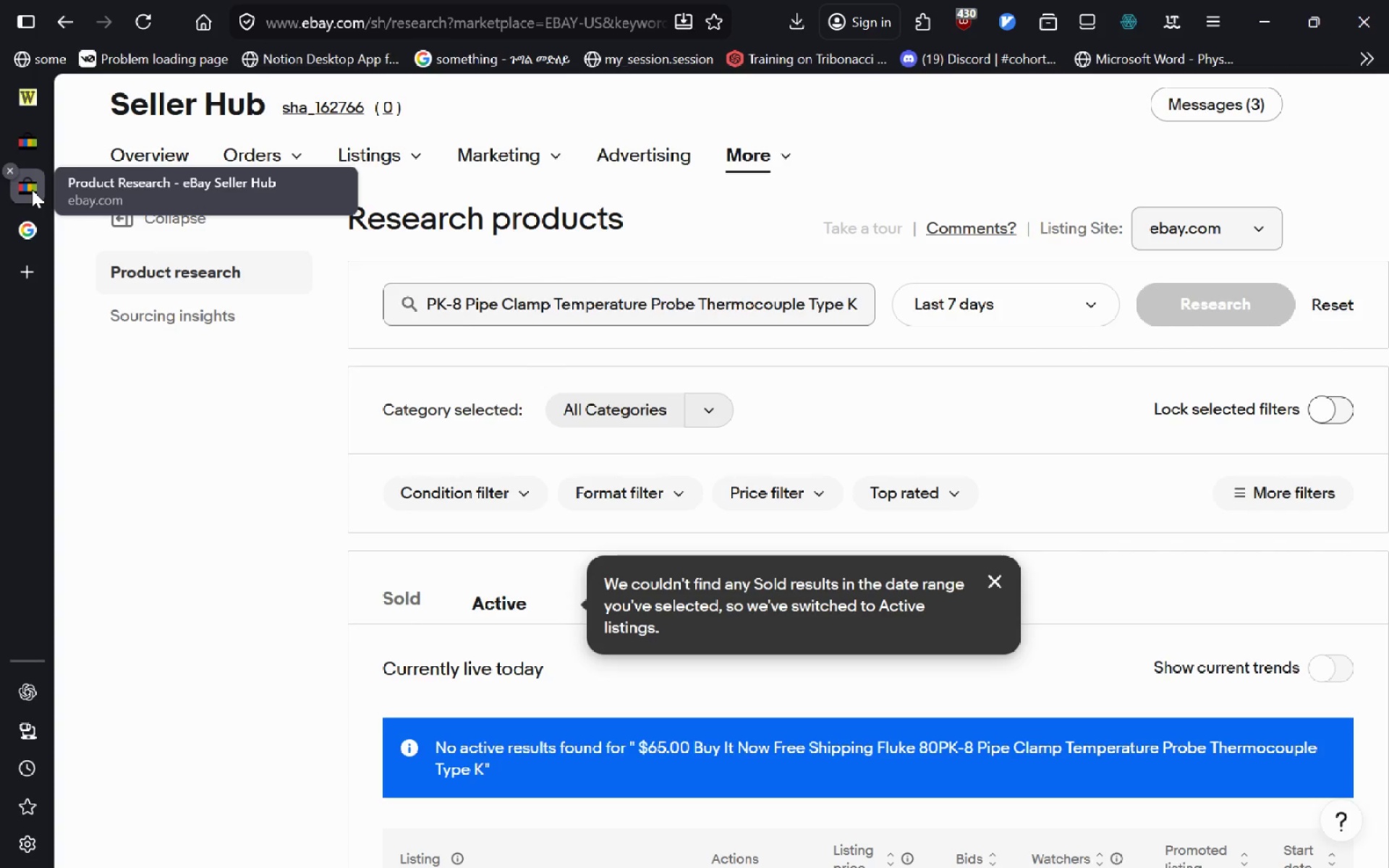 
wait(46.02)
 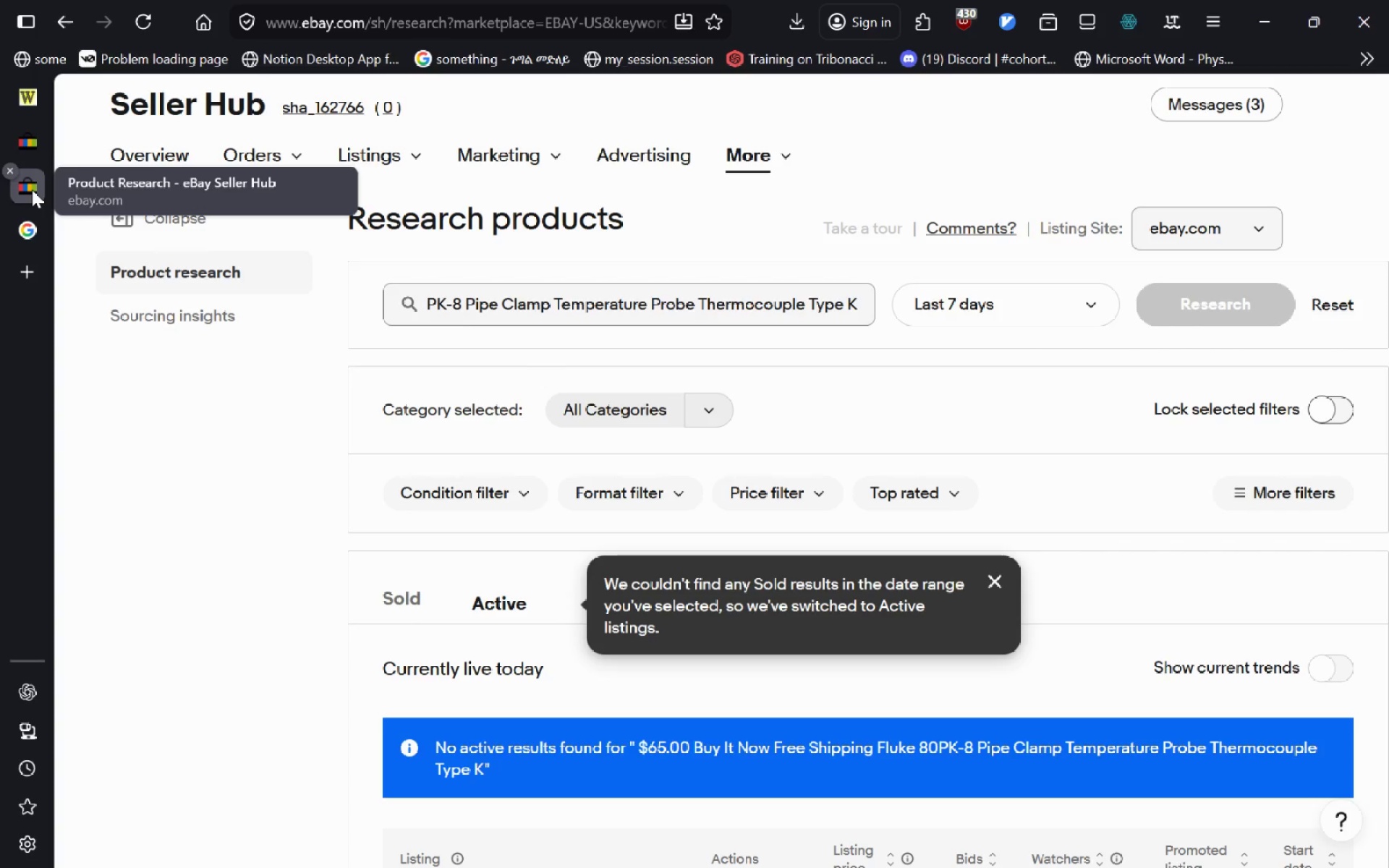 
left_click([29, 149])
 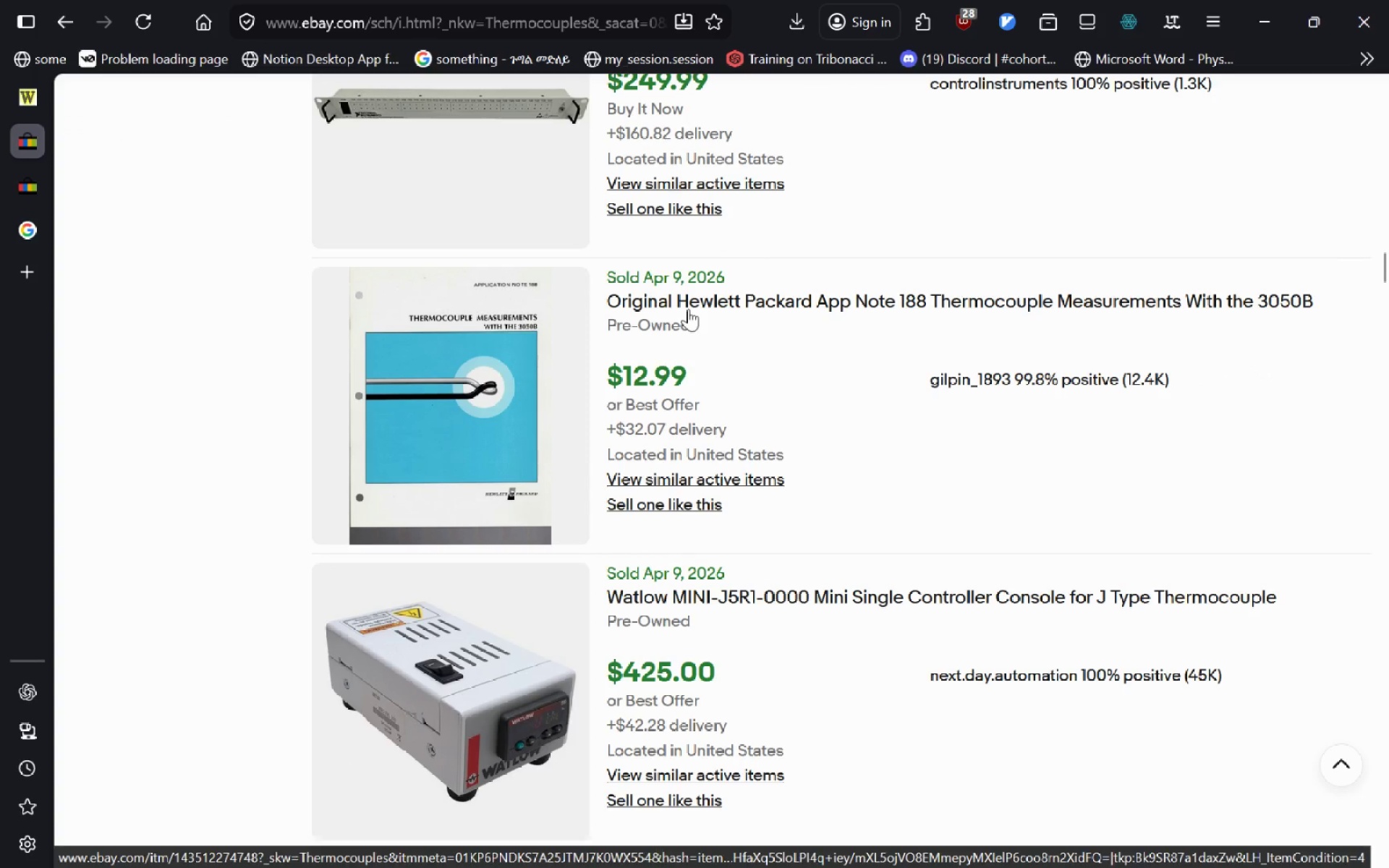 
left_click([688, 309])
 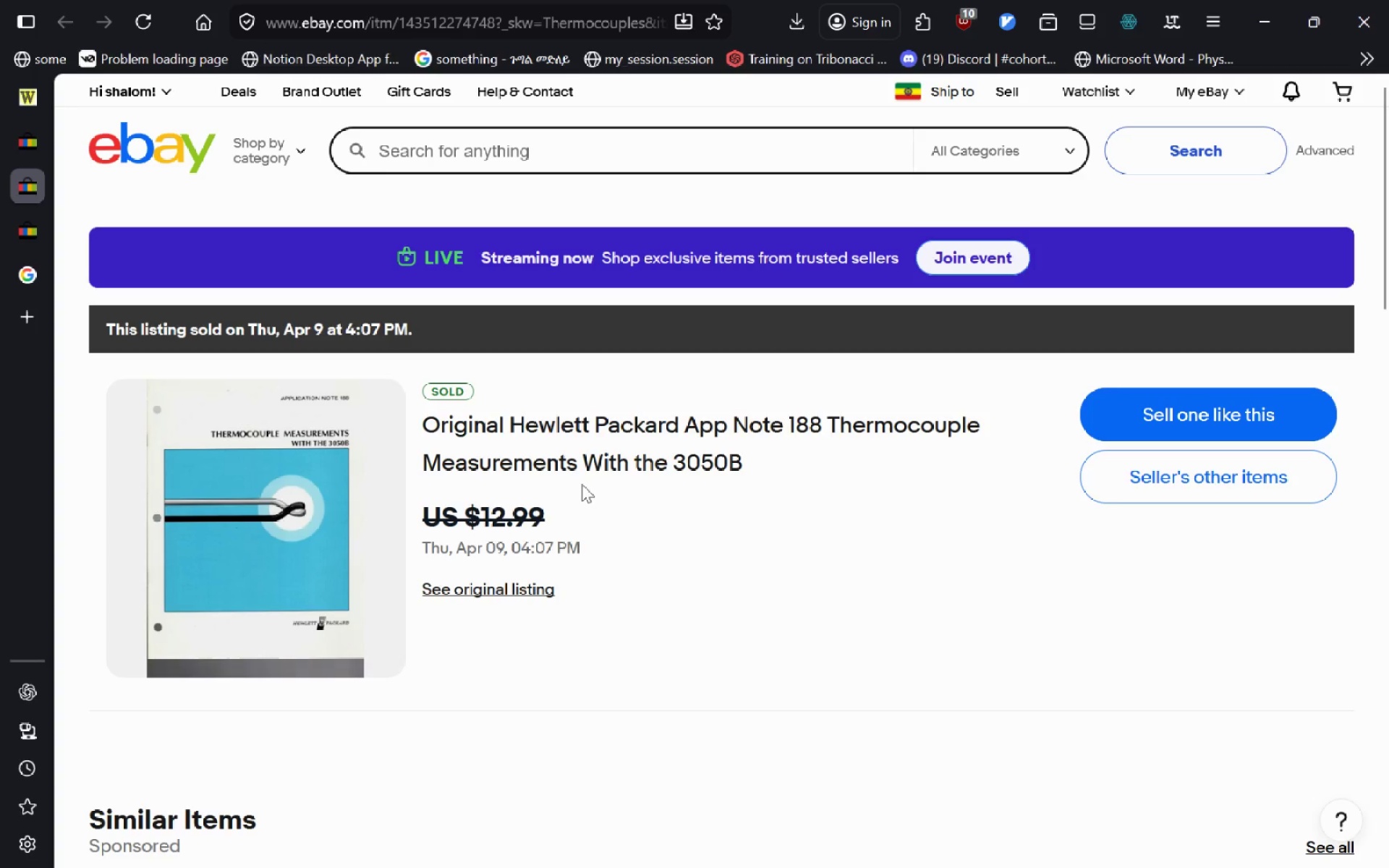 
wait(12.2)
 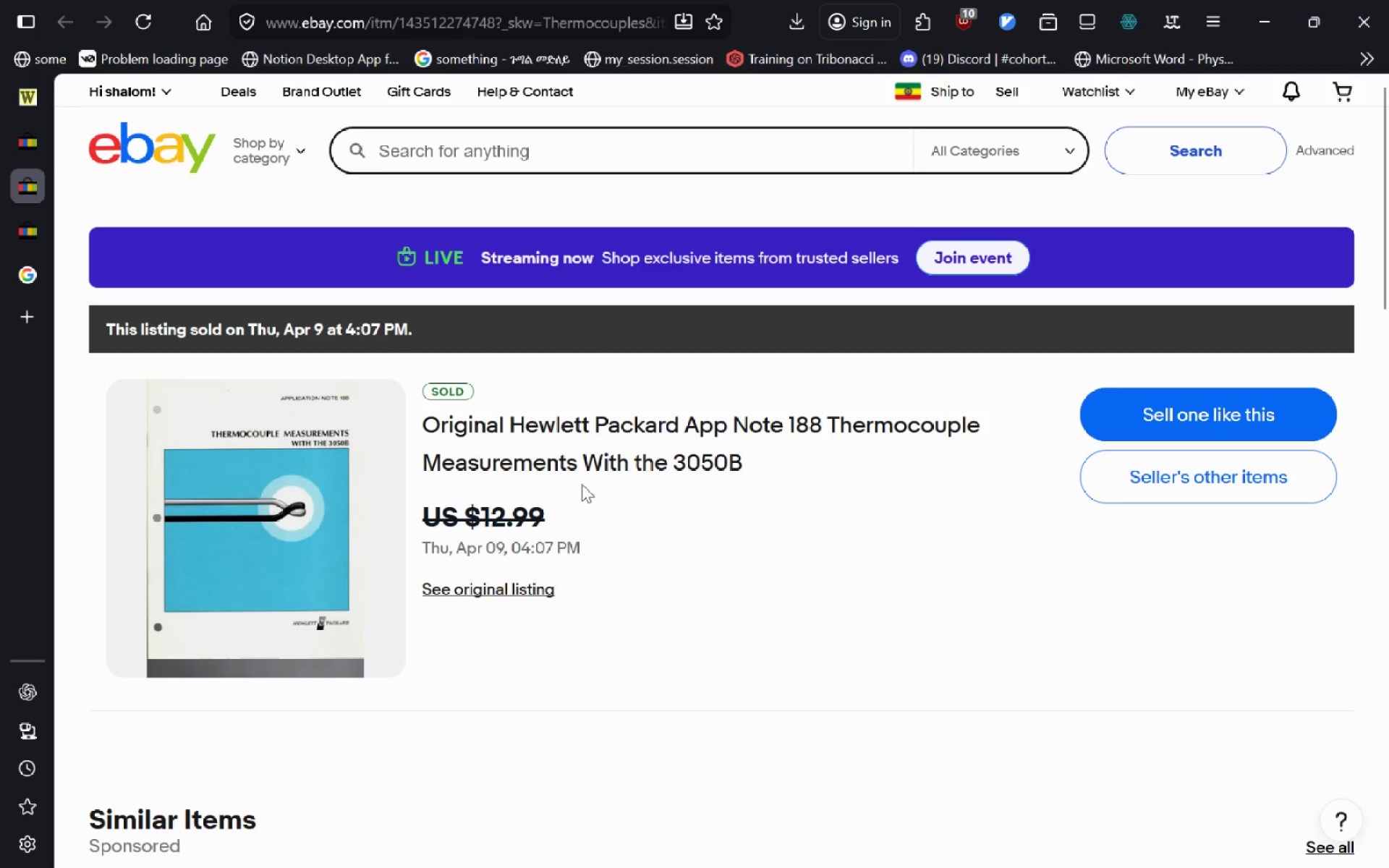 
mouse_move([47, 161])
 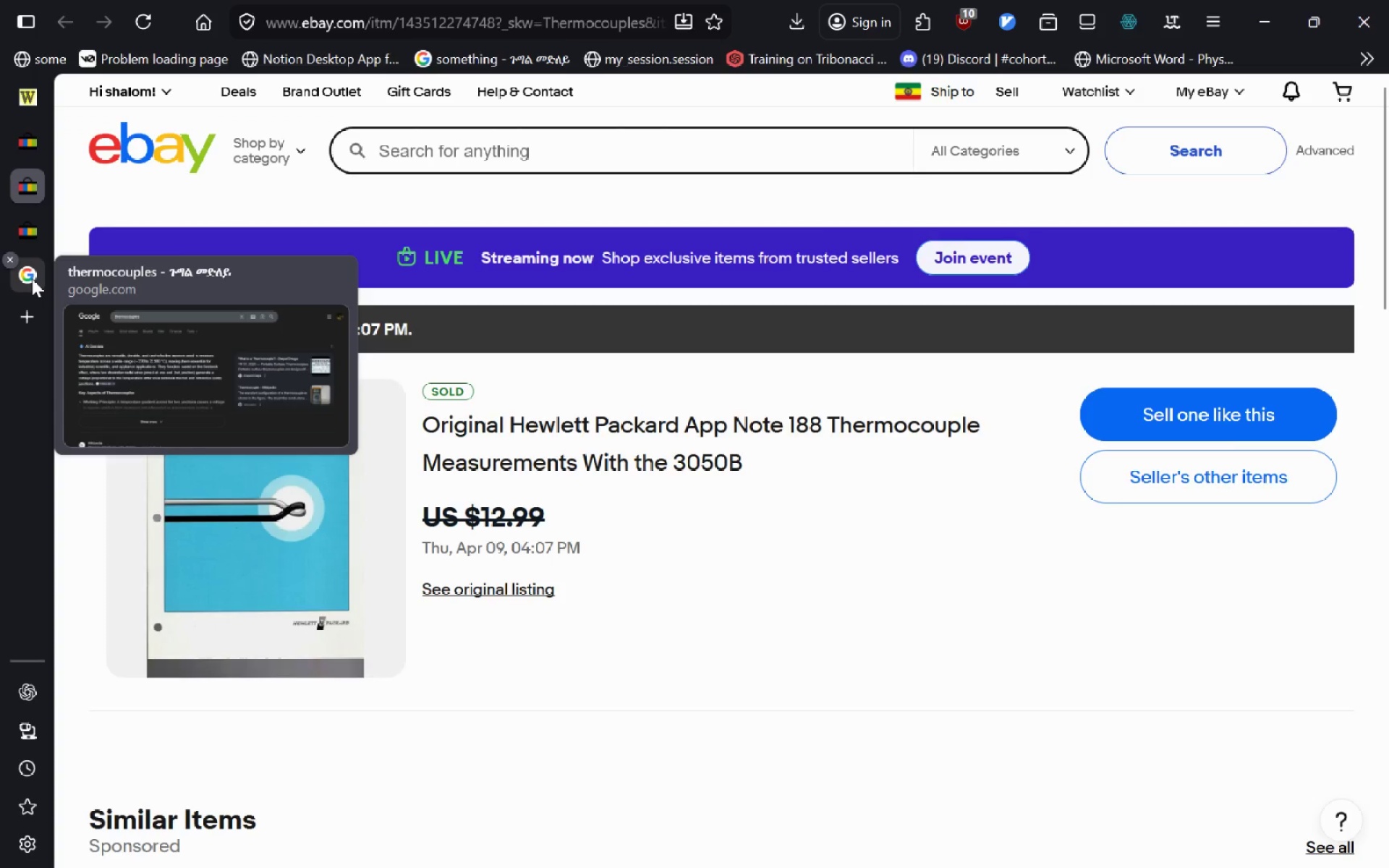 
left_click([32, 278])
 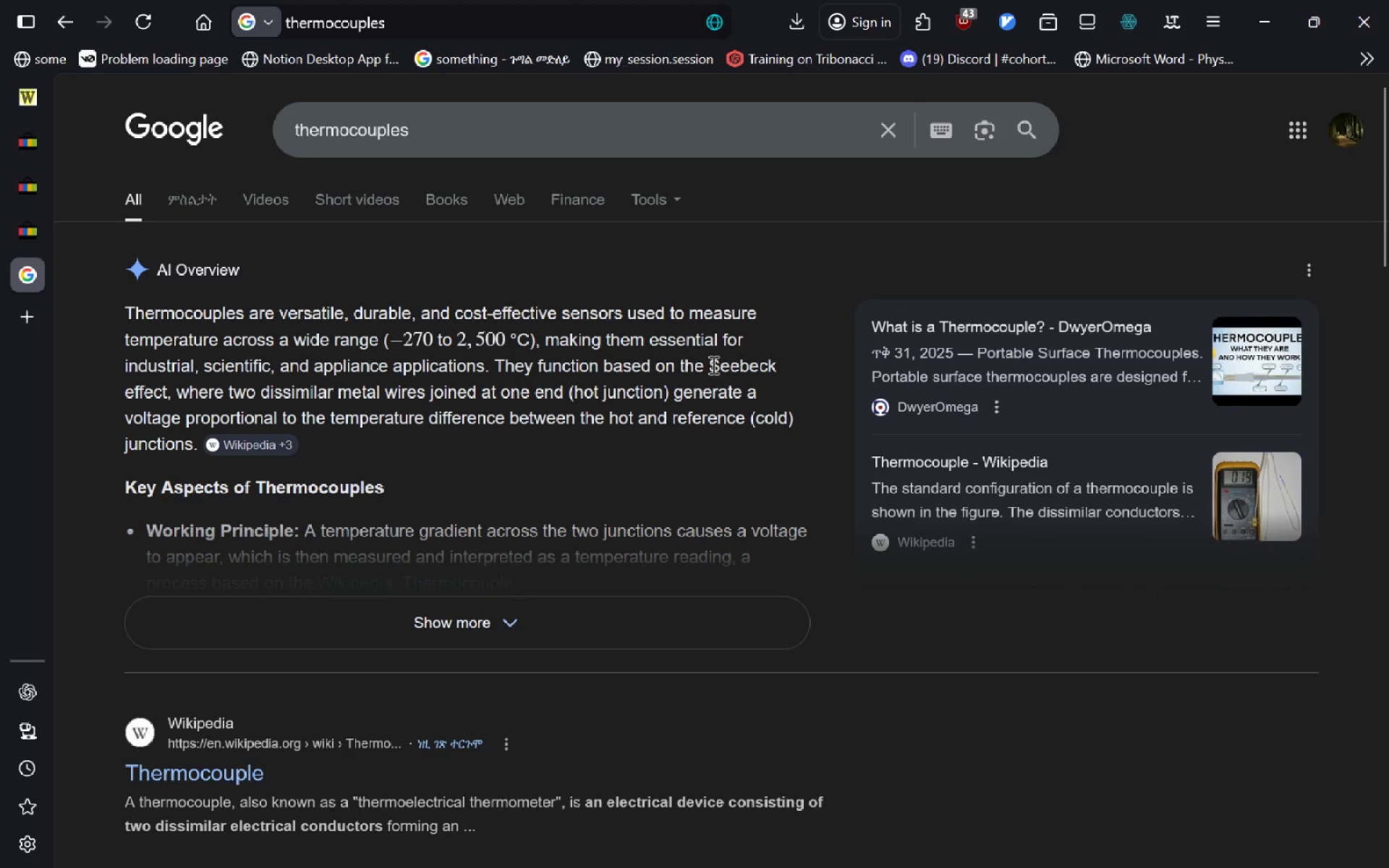 
wait(6.45)
 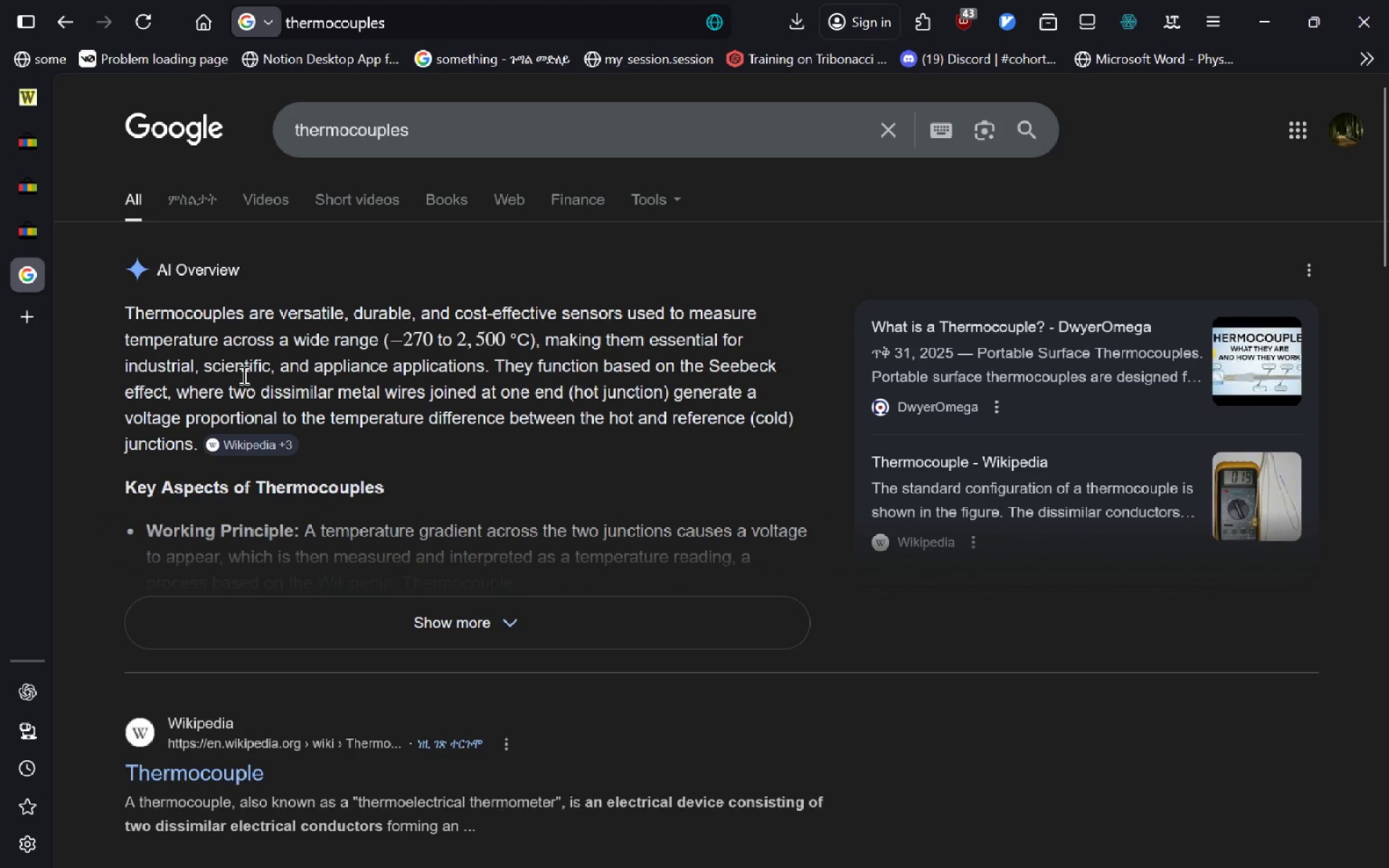 
left_click([308, 600])
 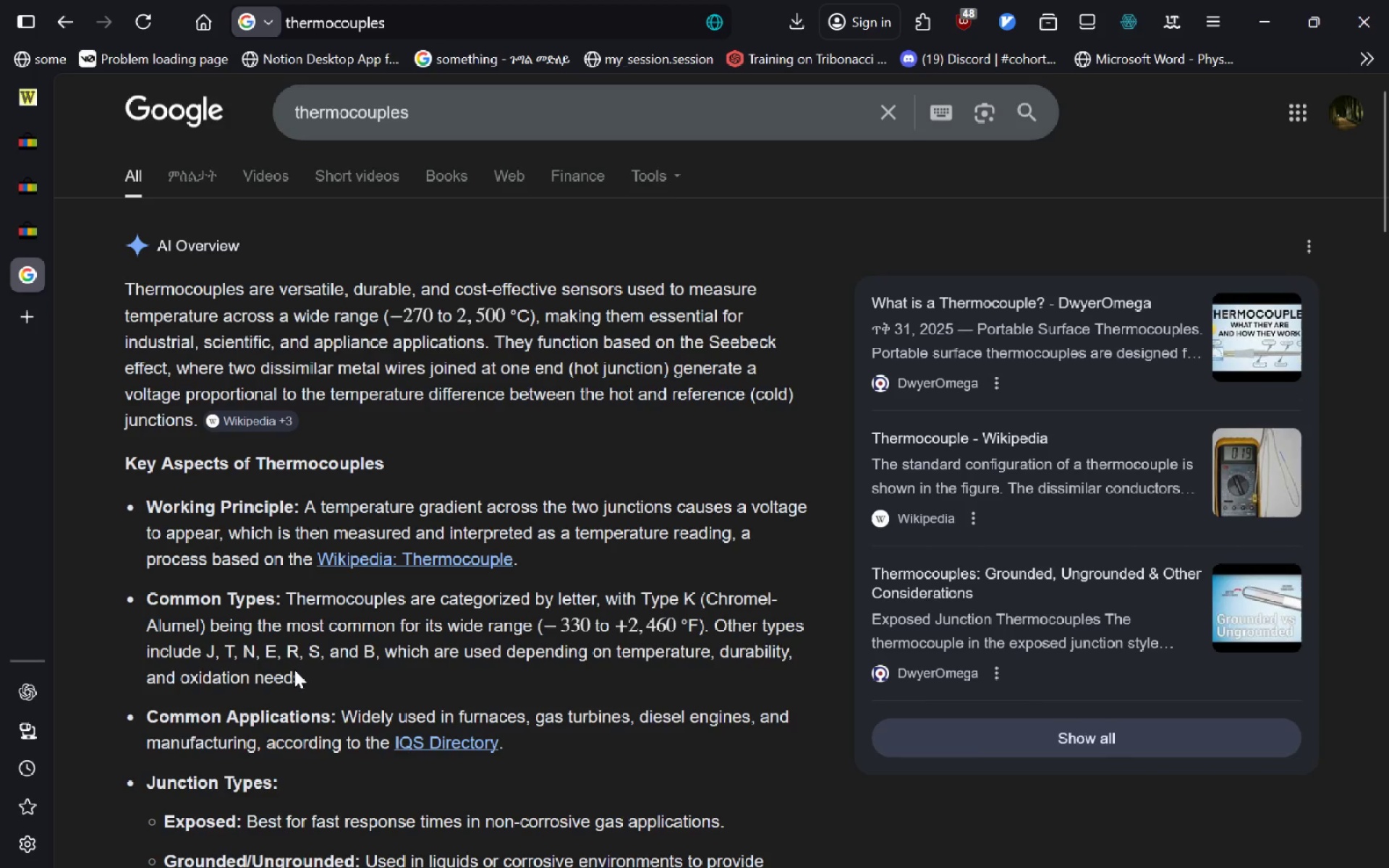 
wait(7.06)
 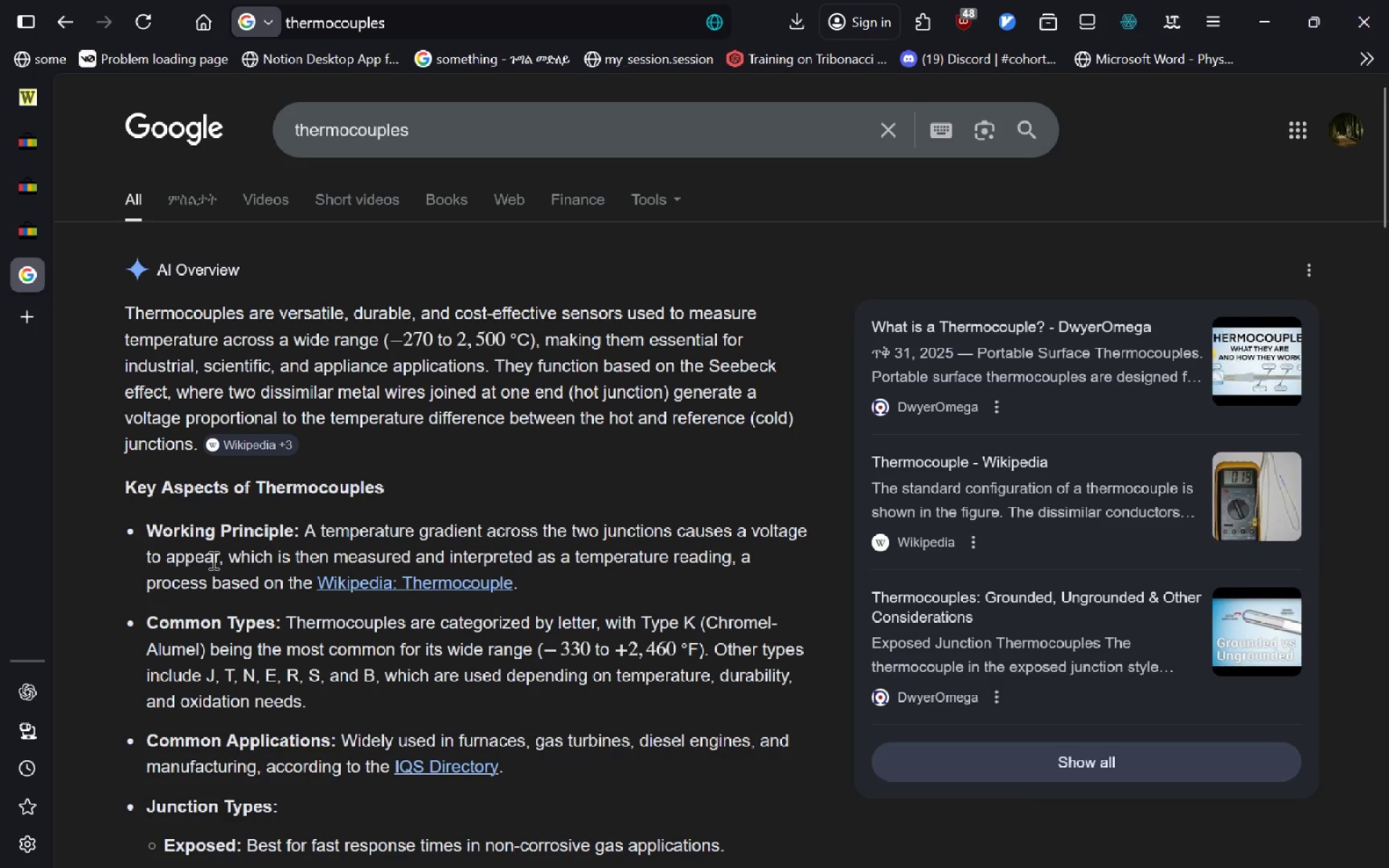 
left_click([39, 227])
 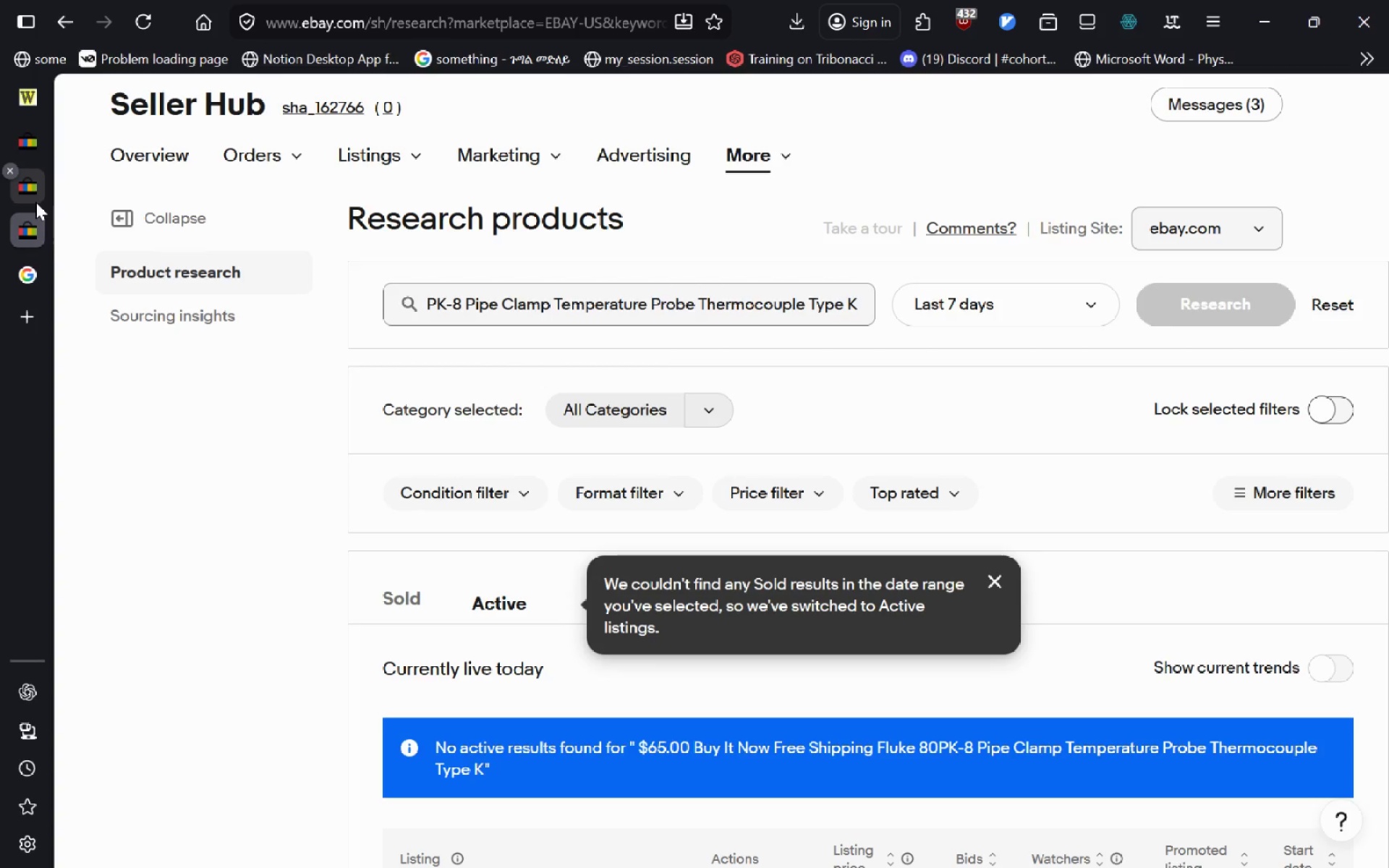 
left_click([35, 200])
 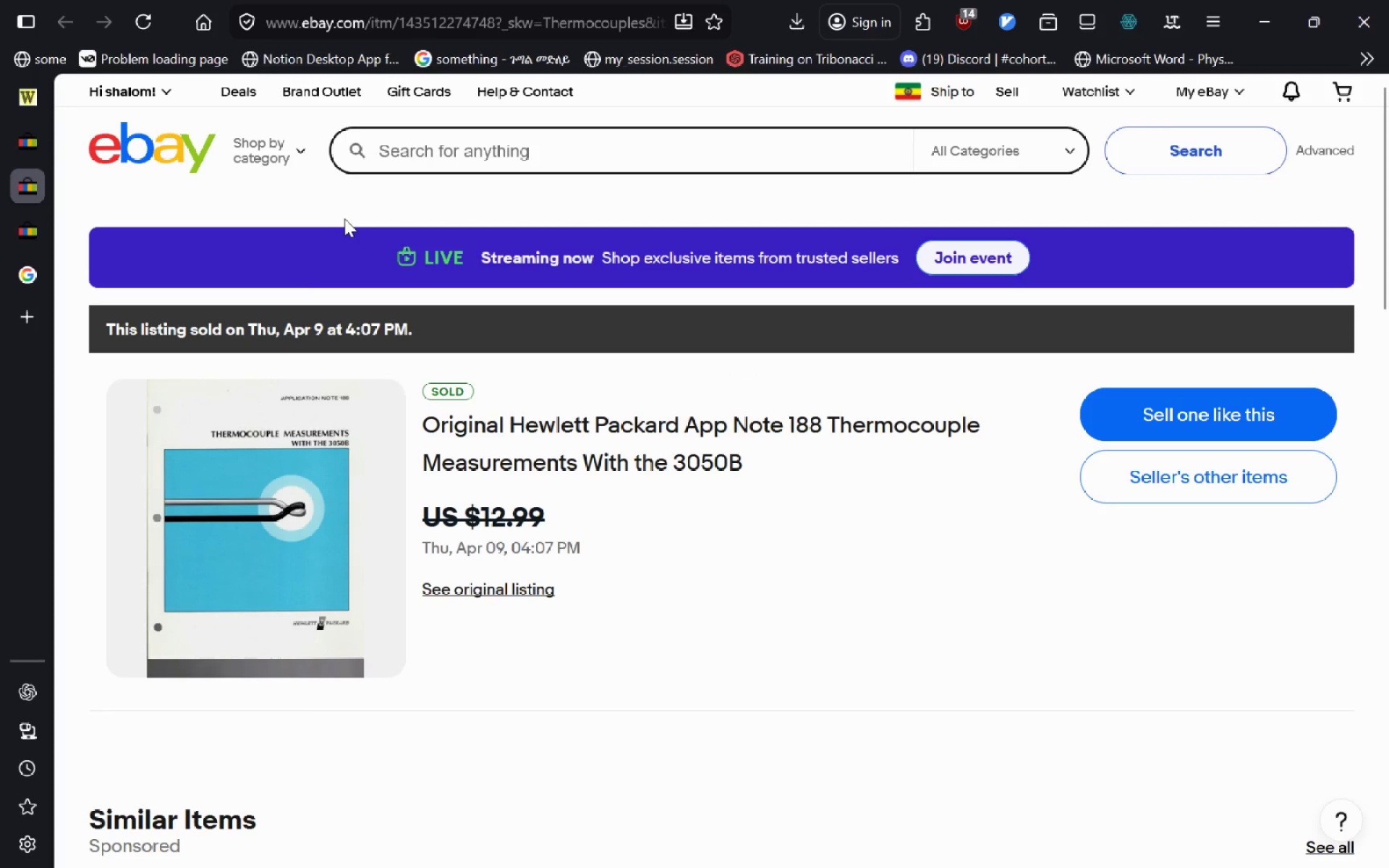 
left_click([37, 134])
 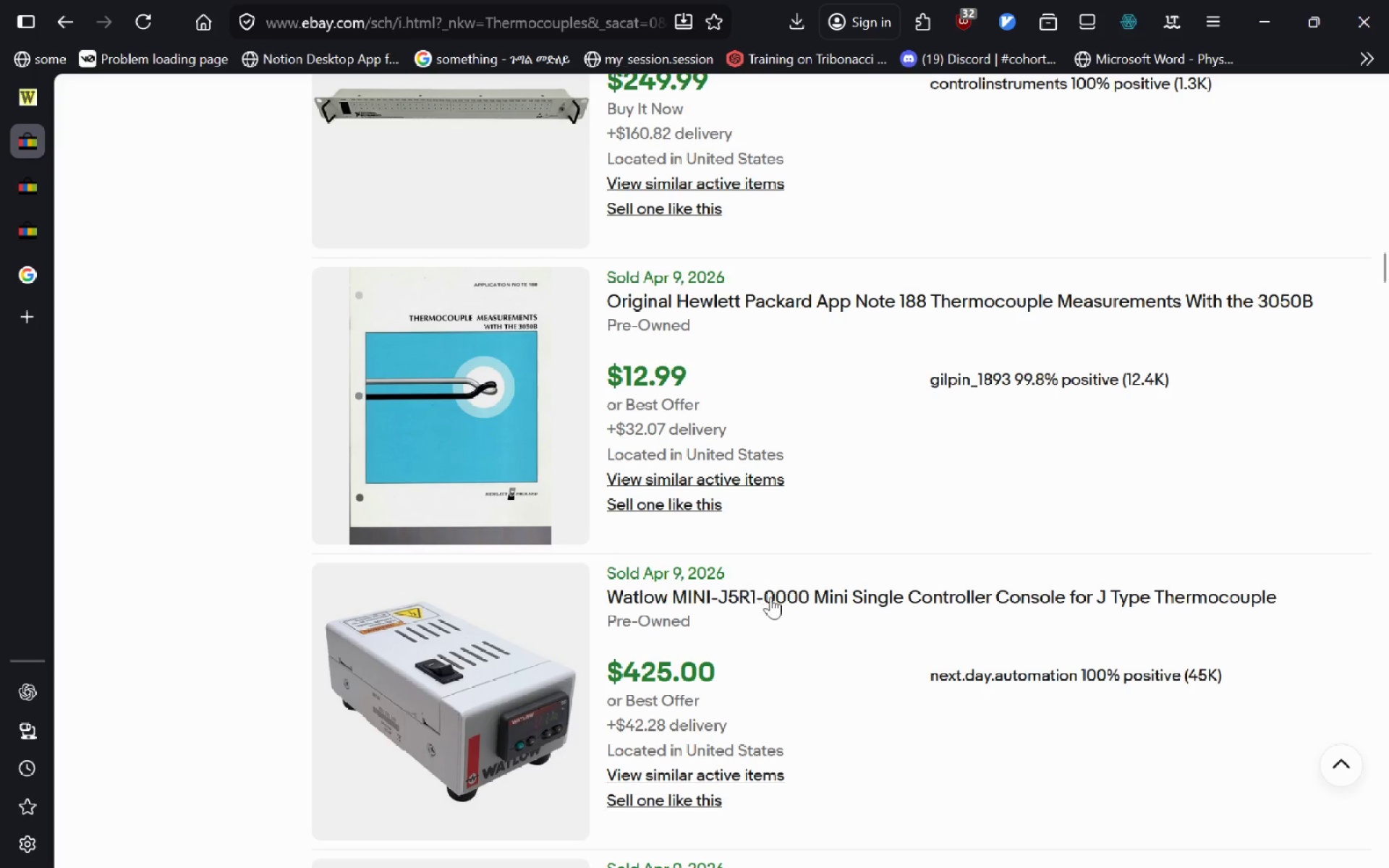 
wait(9.39)
 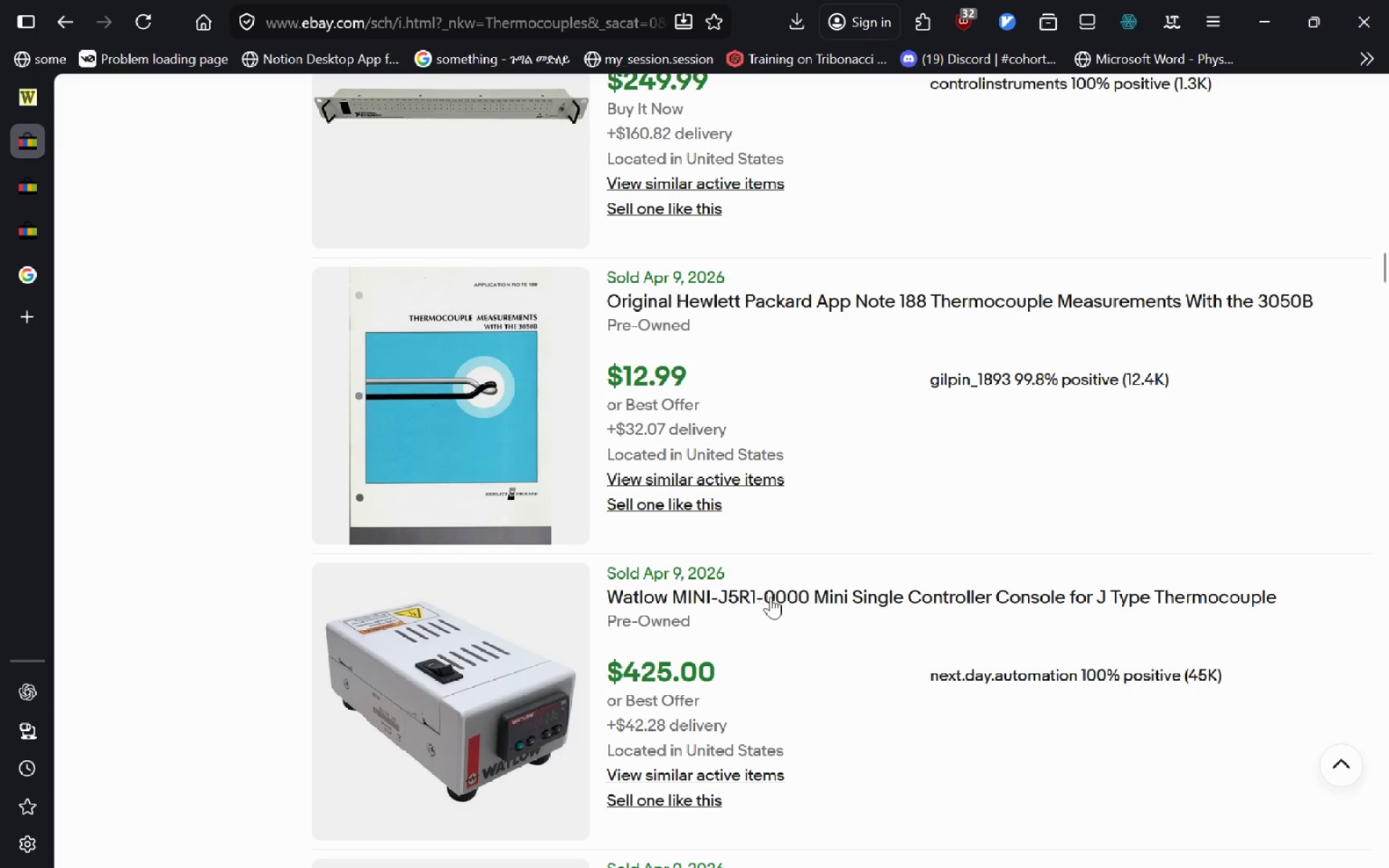 
left_click([794, 589])
 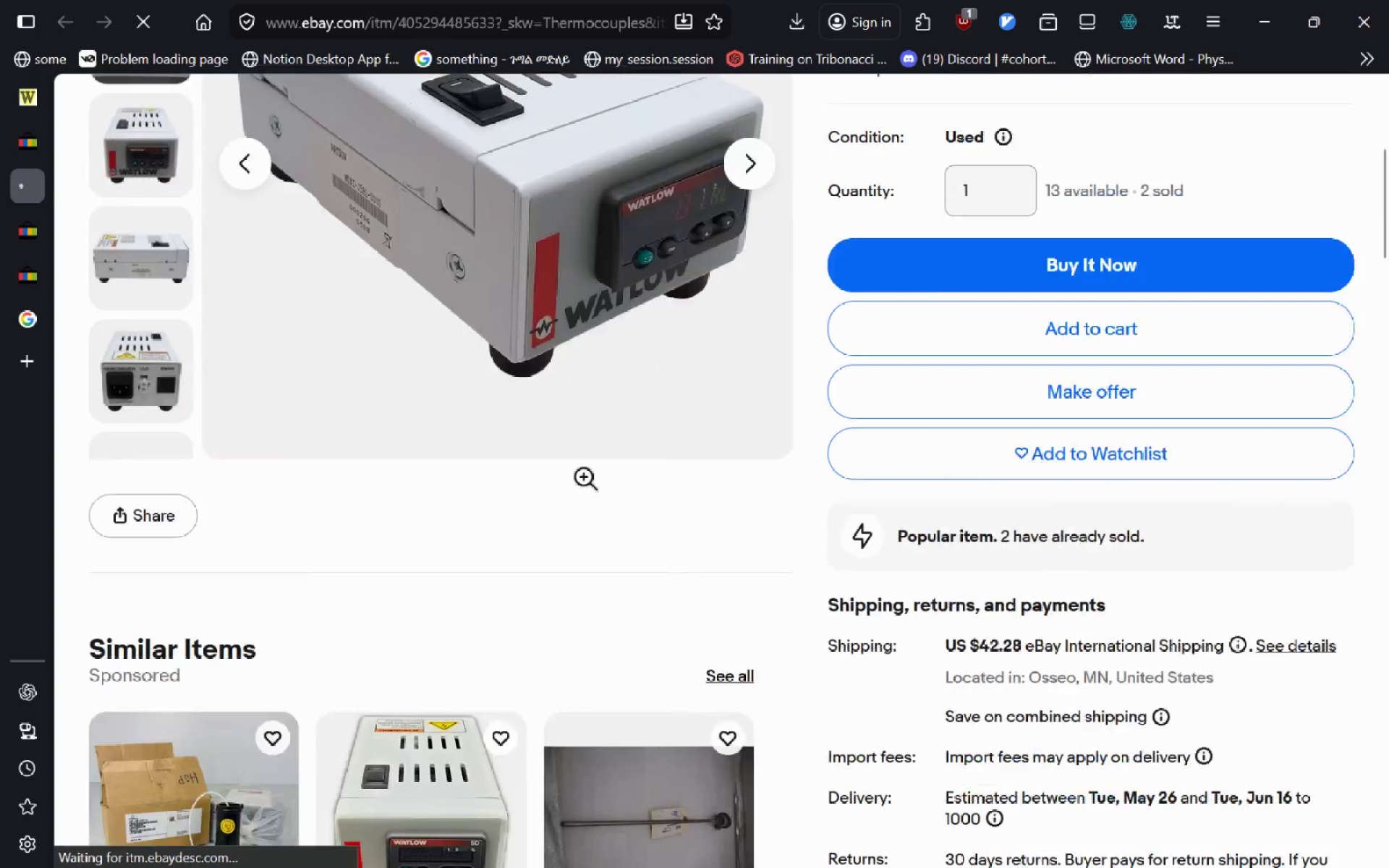 
wait(9.66)
 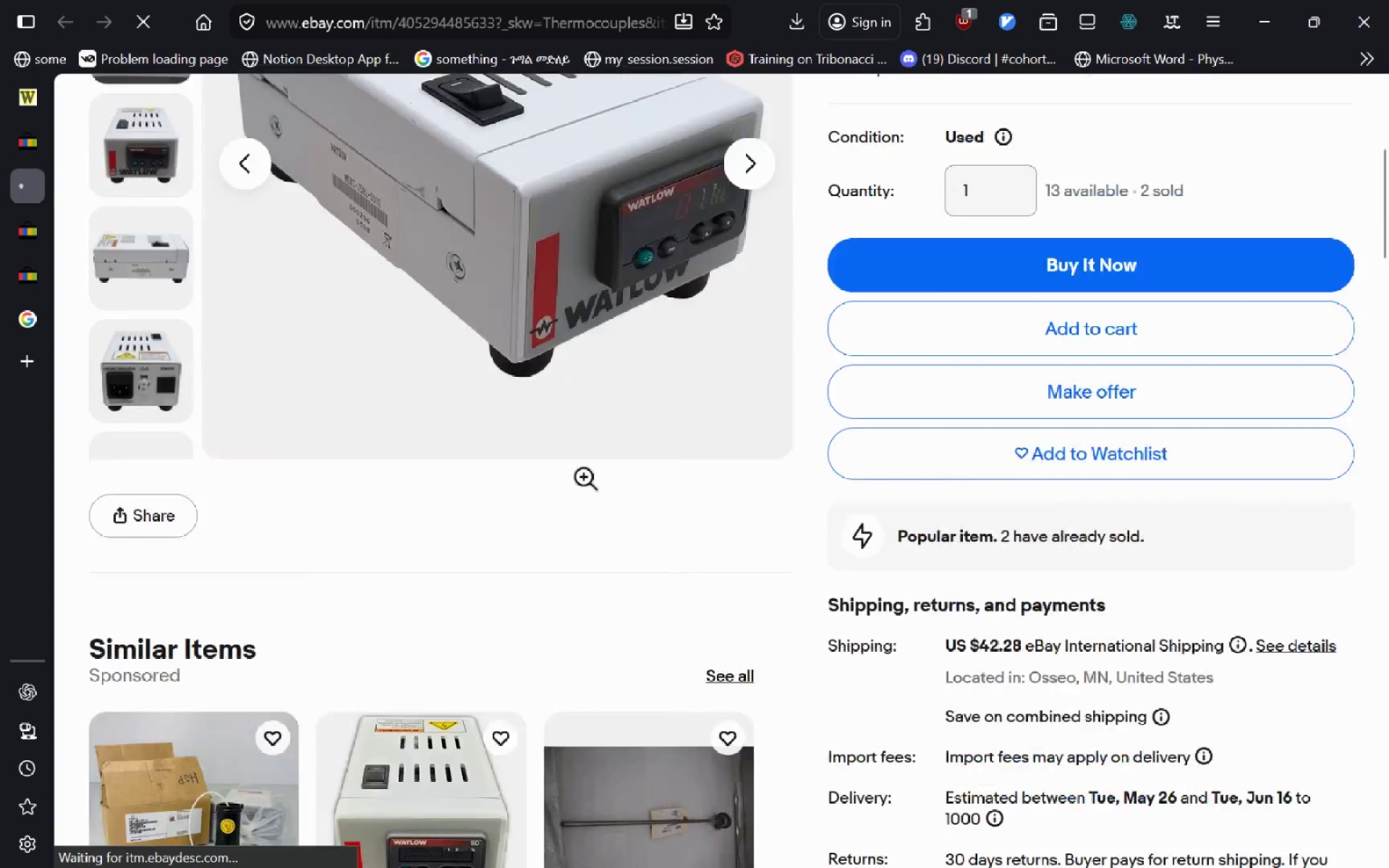 
left_click([12, 169])
 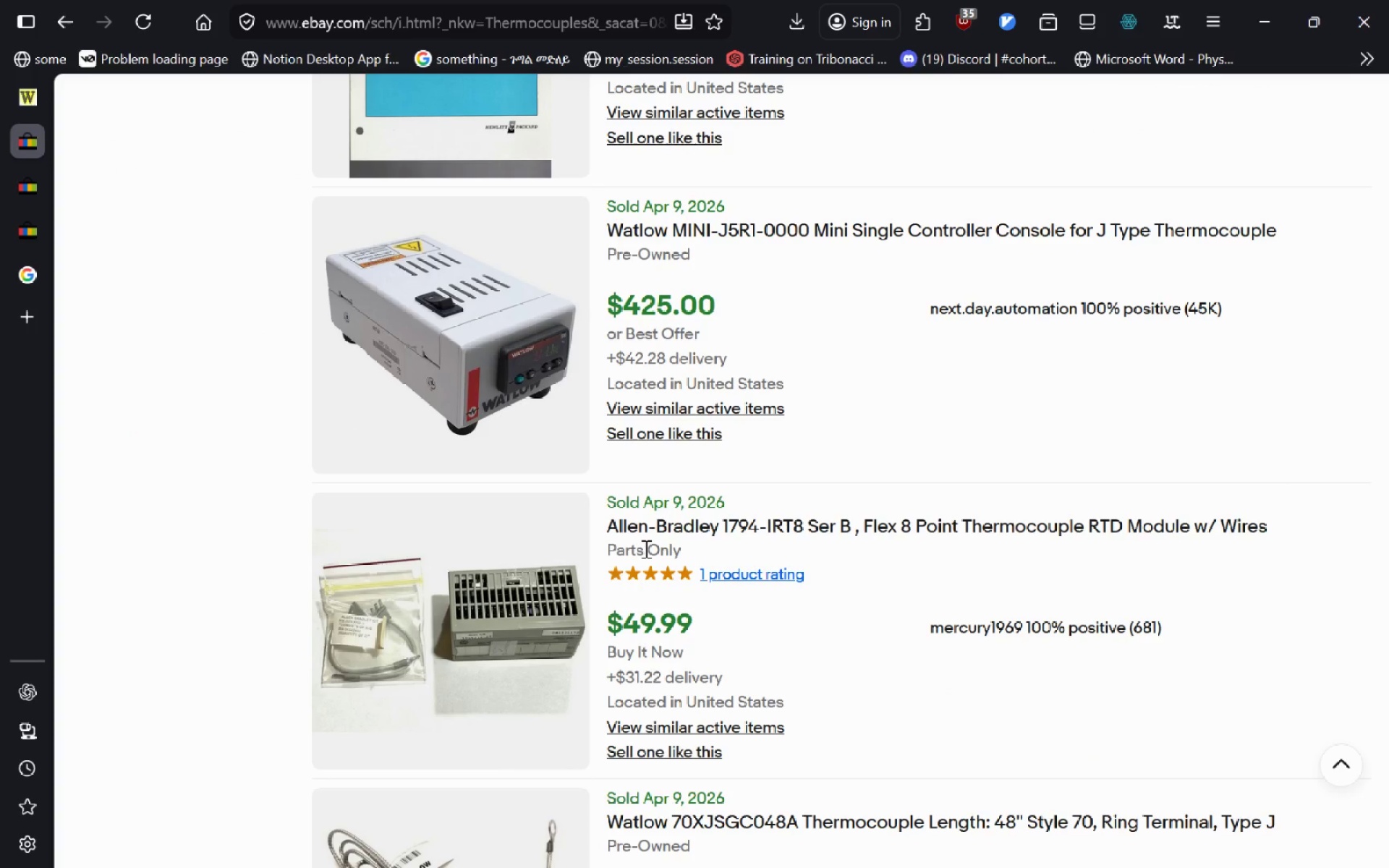 
wait(7.51)
 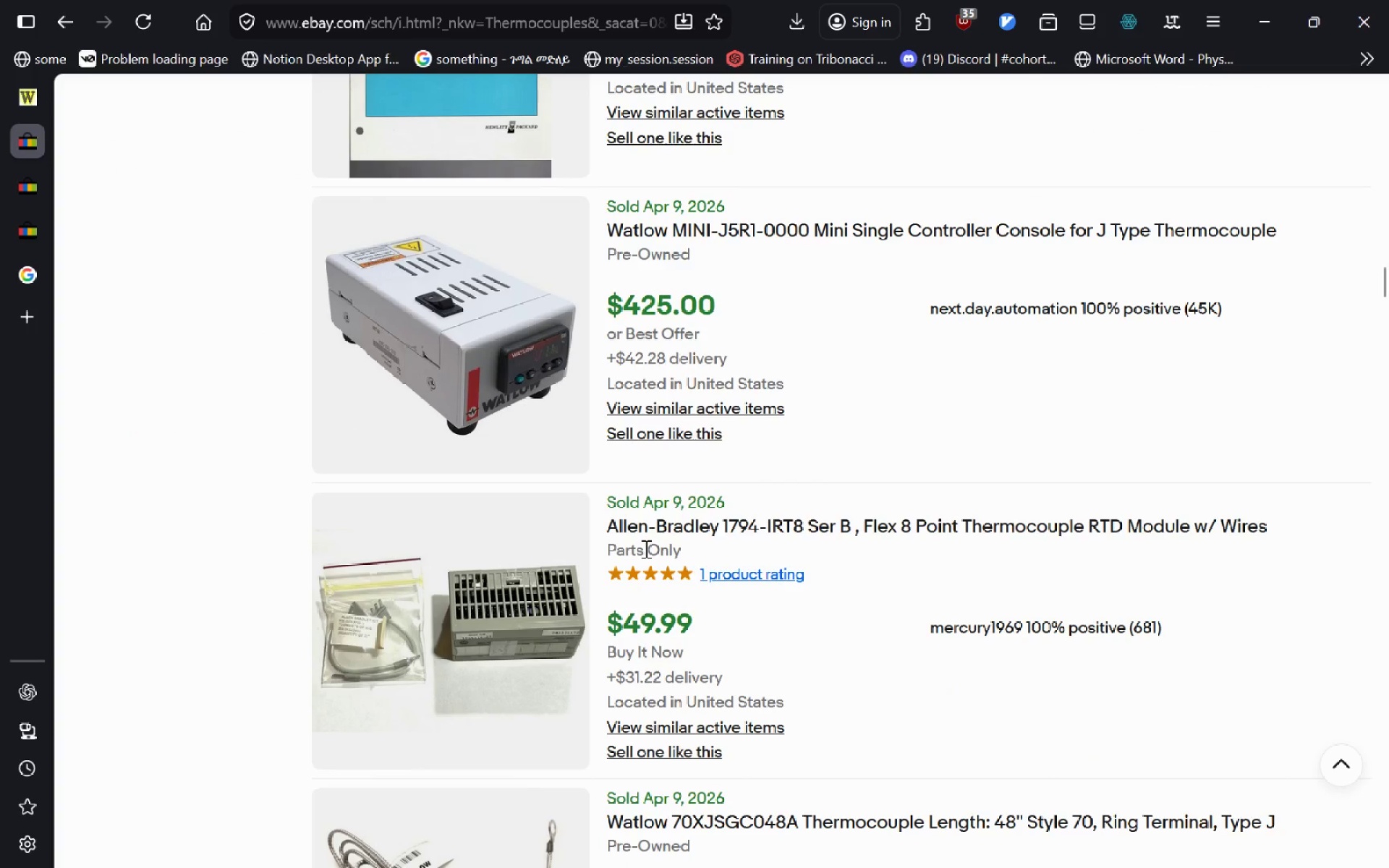 
left_click([679, 515])
 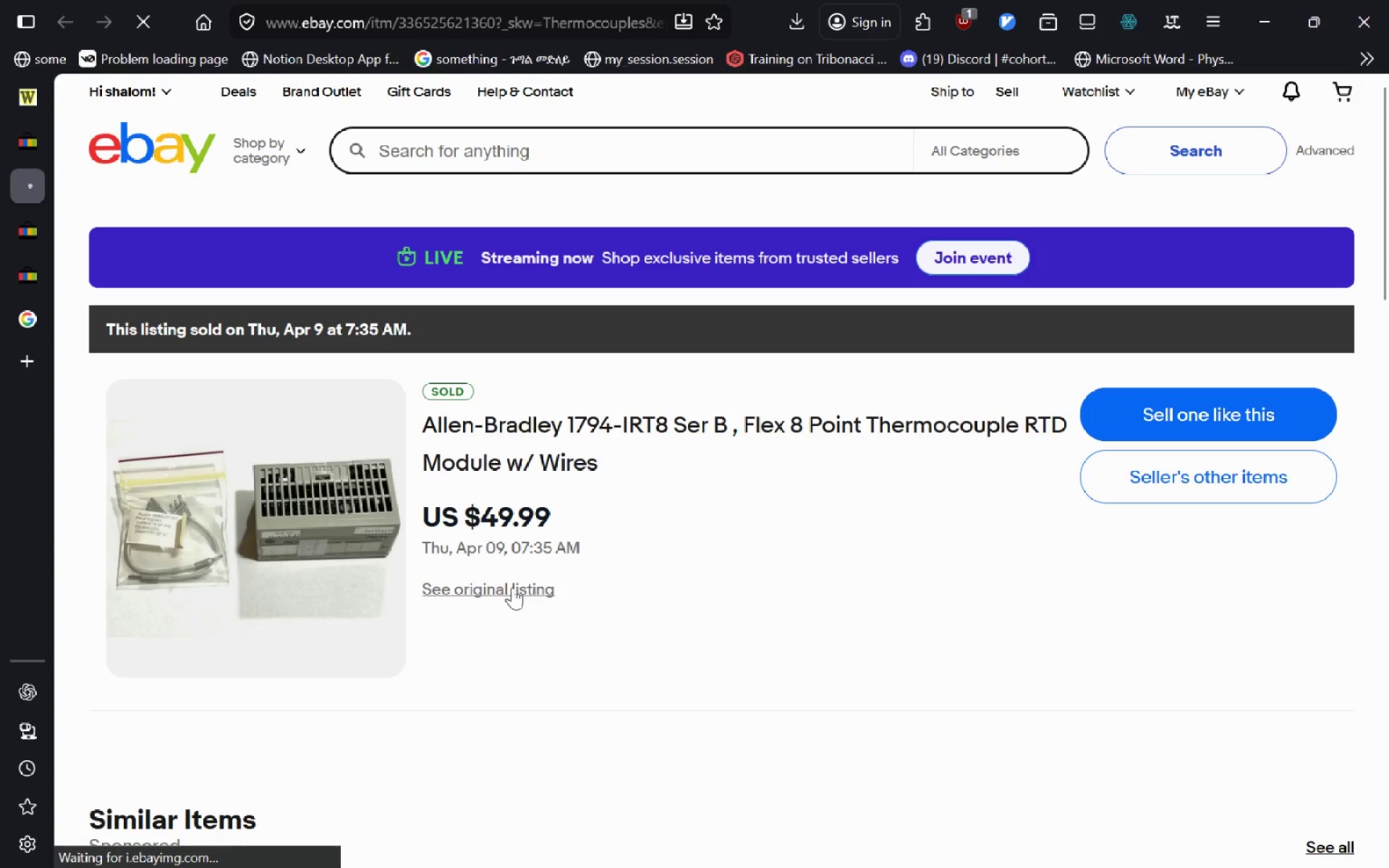 
wait(6.45)
 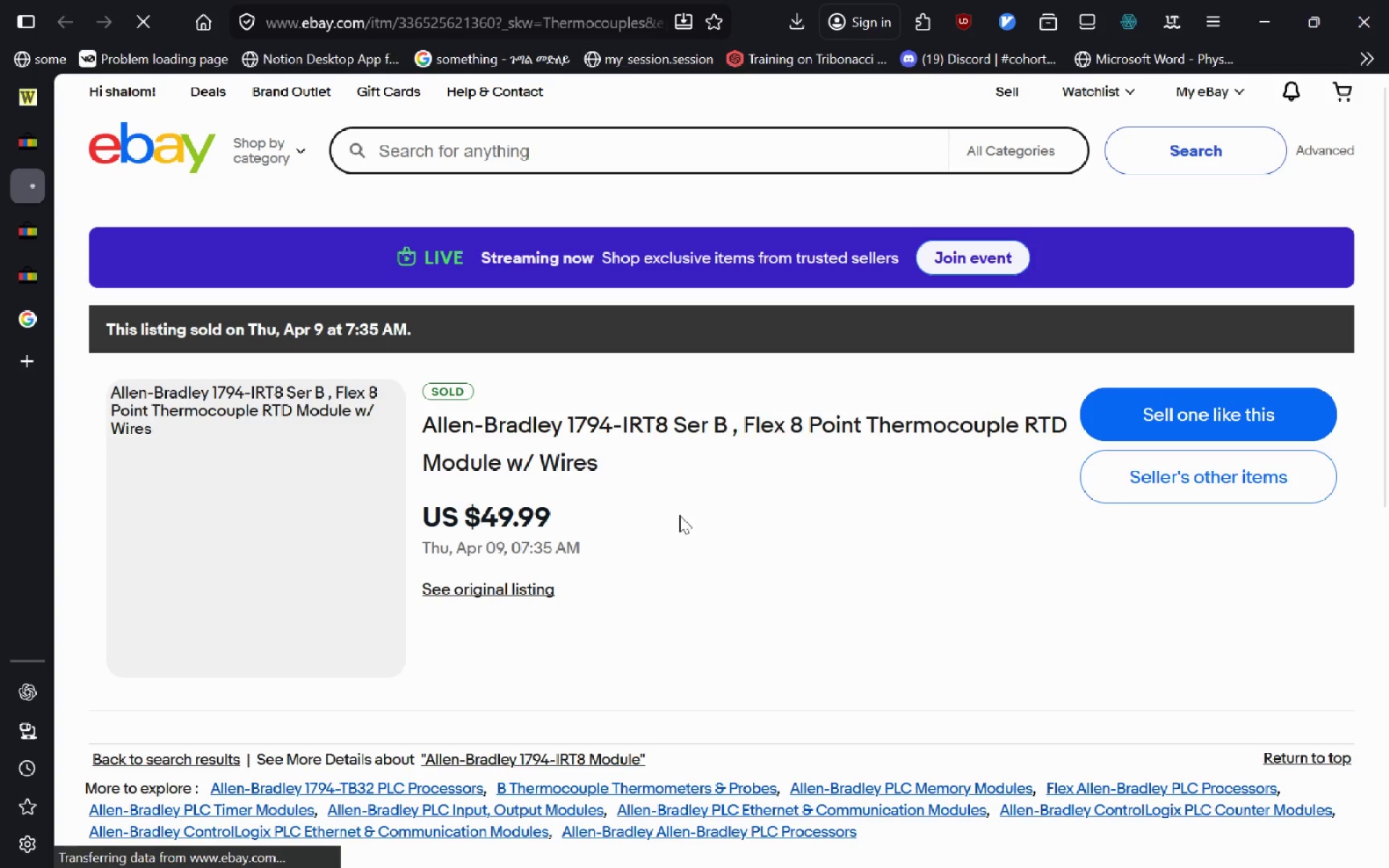 
left_click([512, 587])
 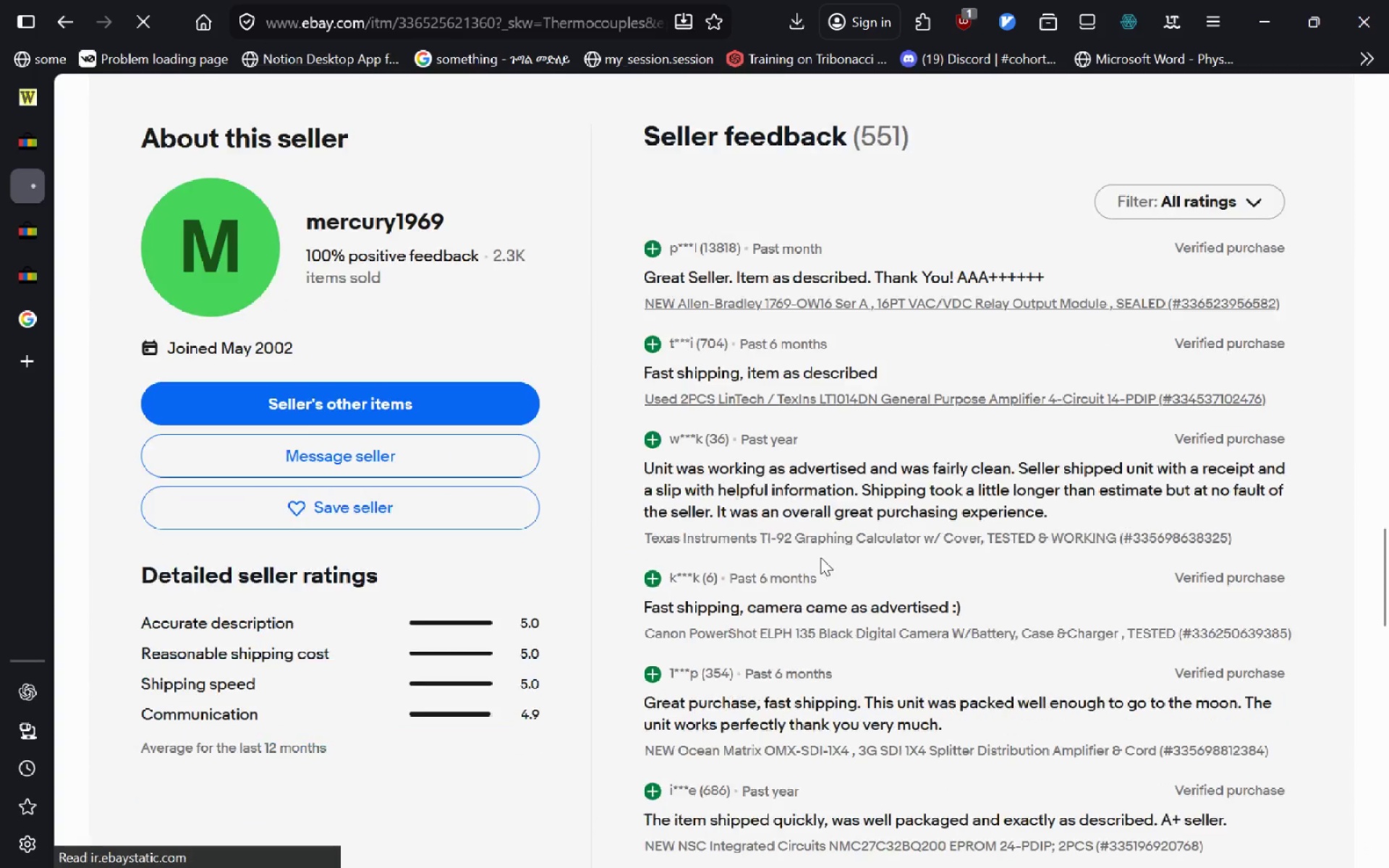 
wait(8.36)
 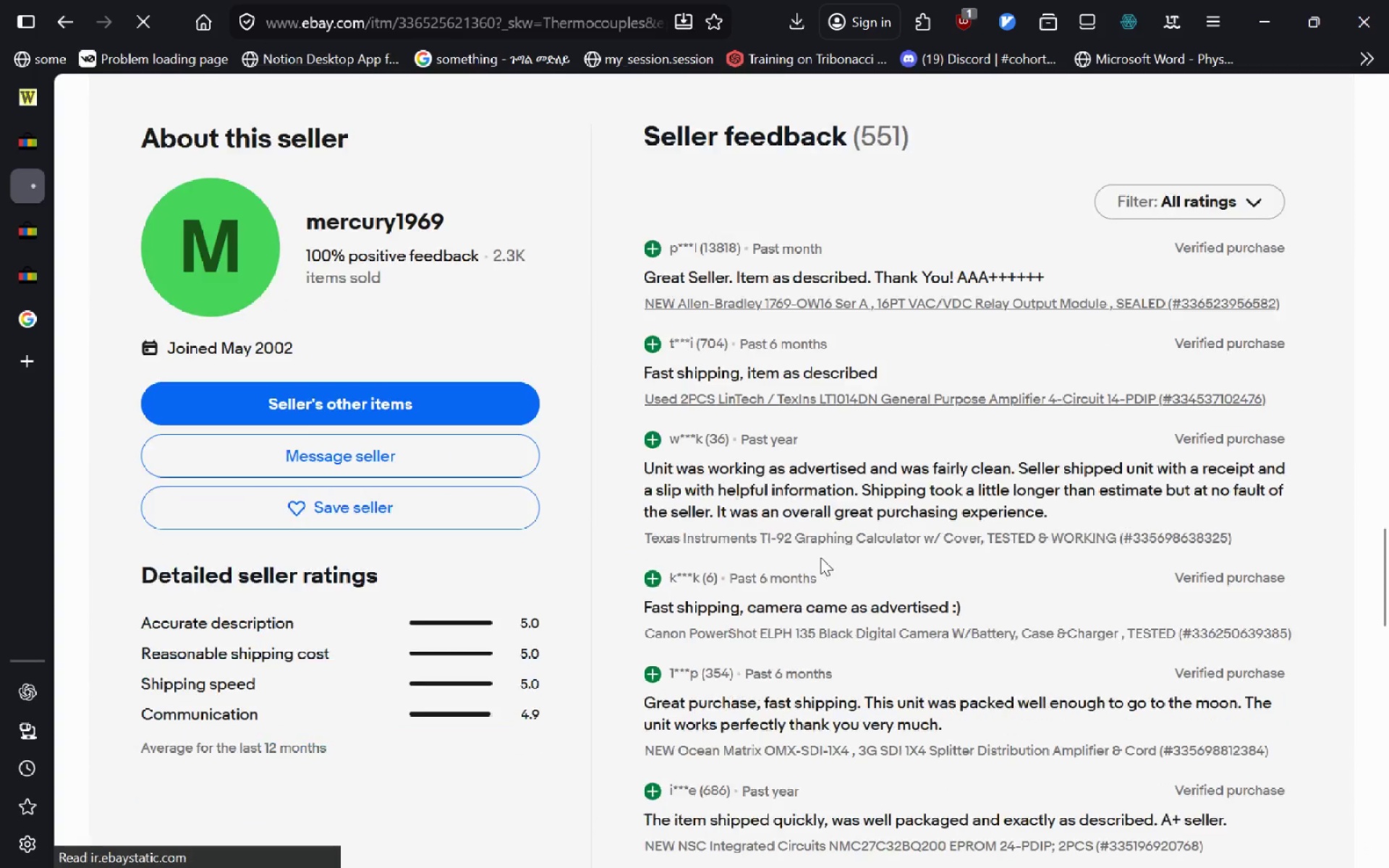 
left_click_drag(start_coordinate=[1223, 421], to_coordinate=[1321, 407])
 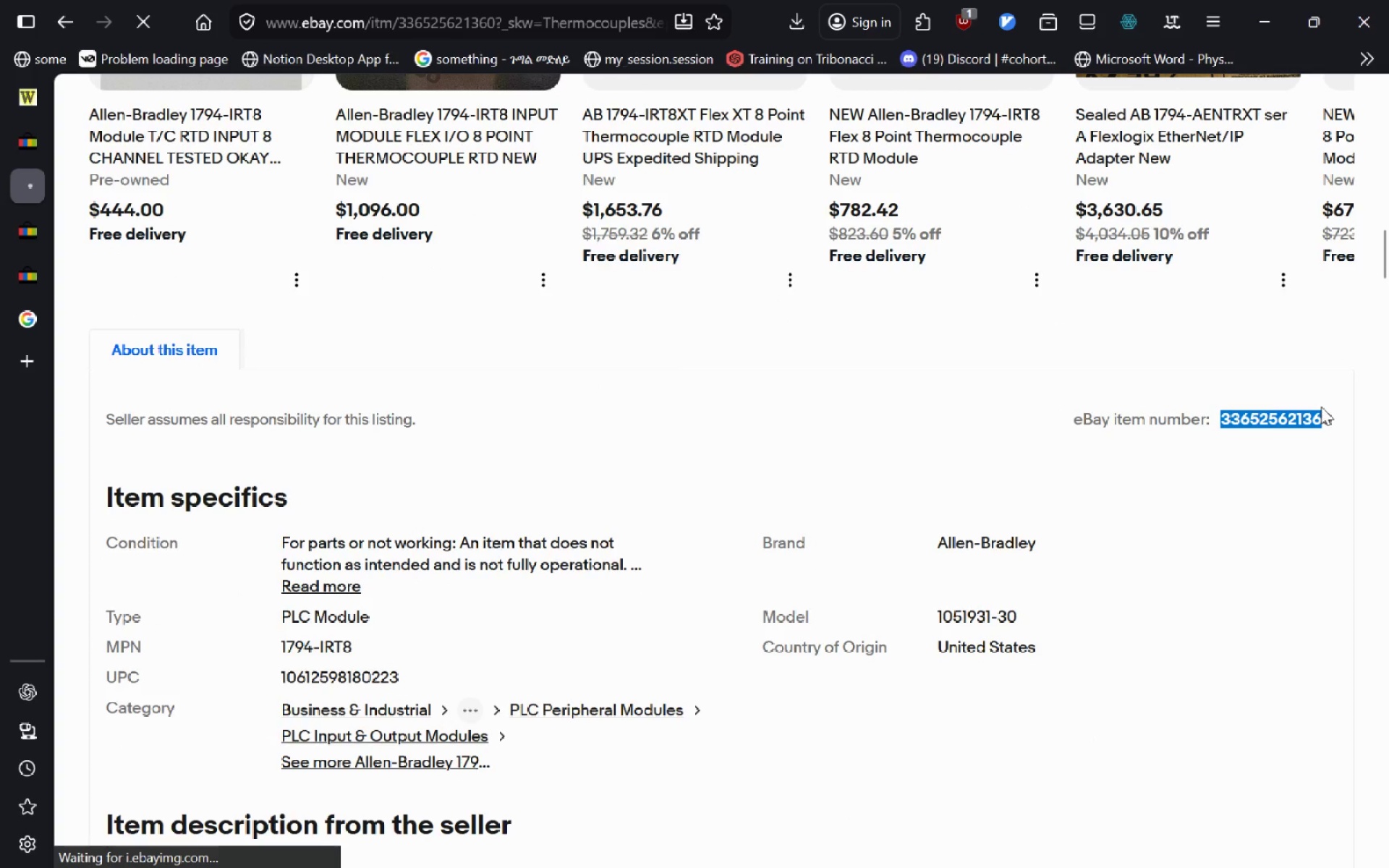 
key(Control+ControlLeft)
 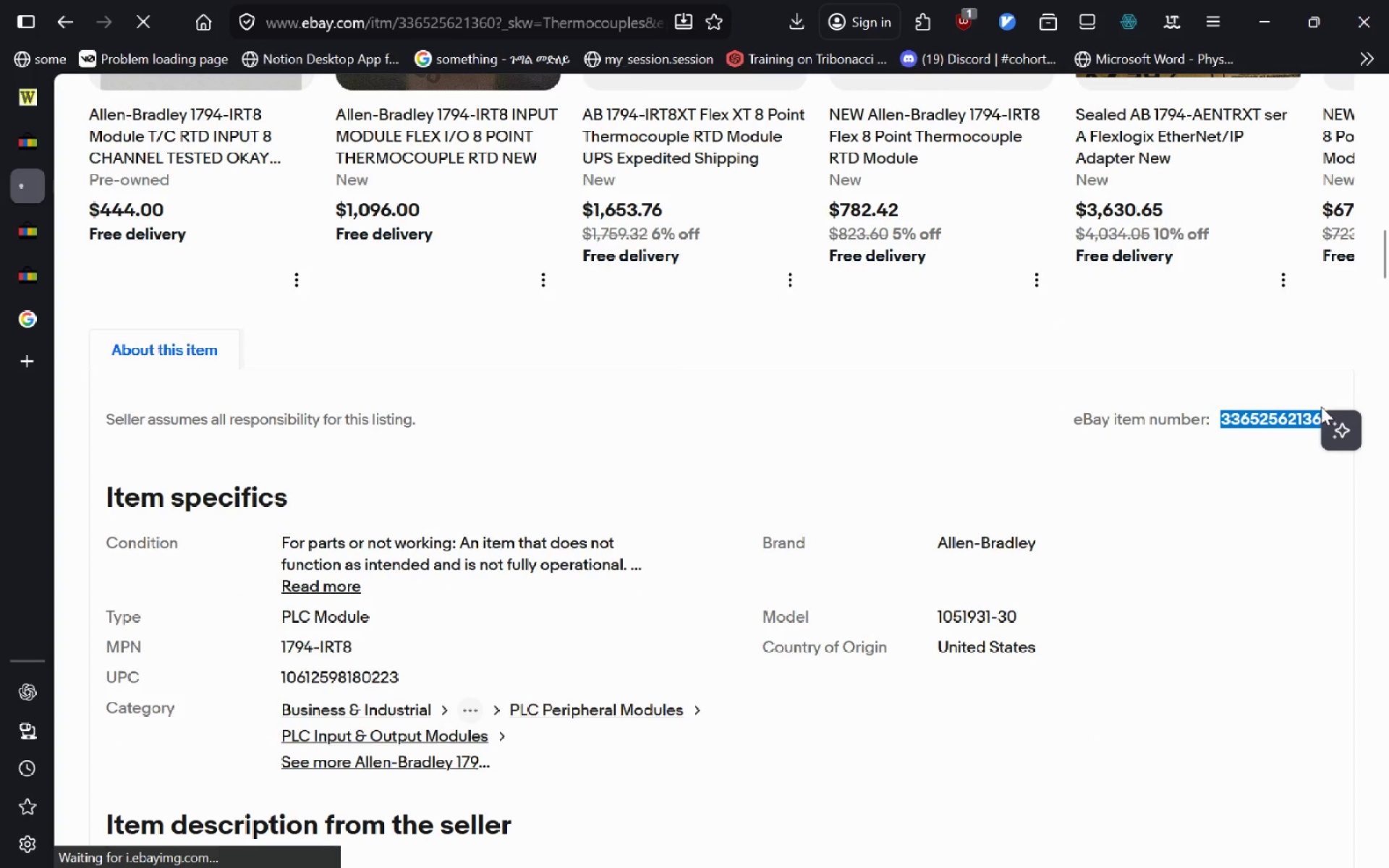 
key(Shift+ArrowRight)
 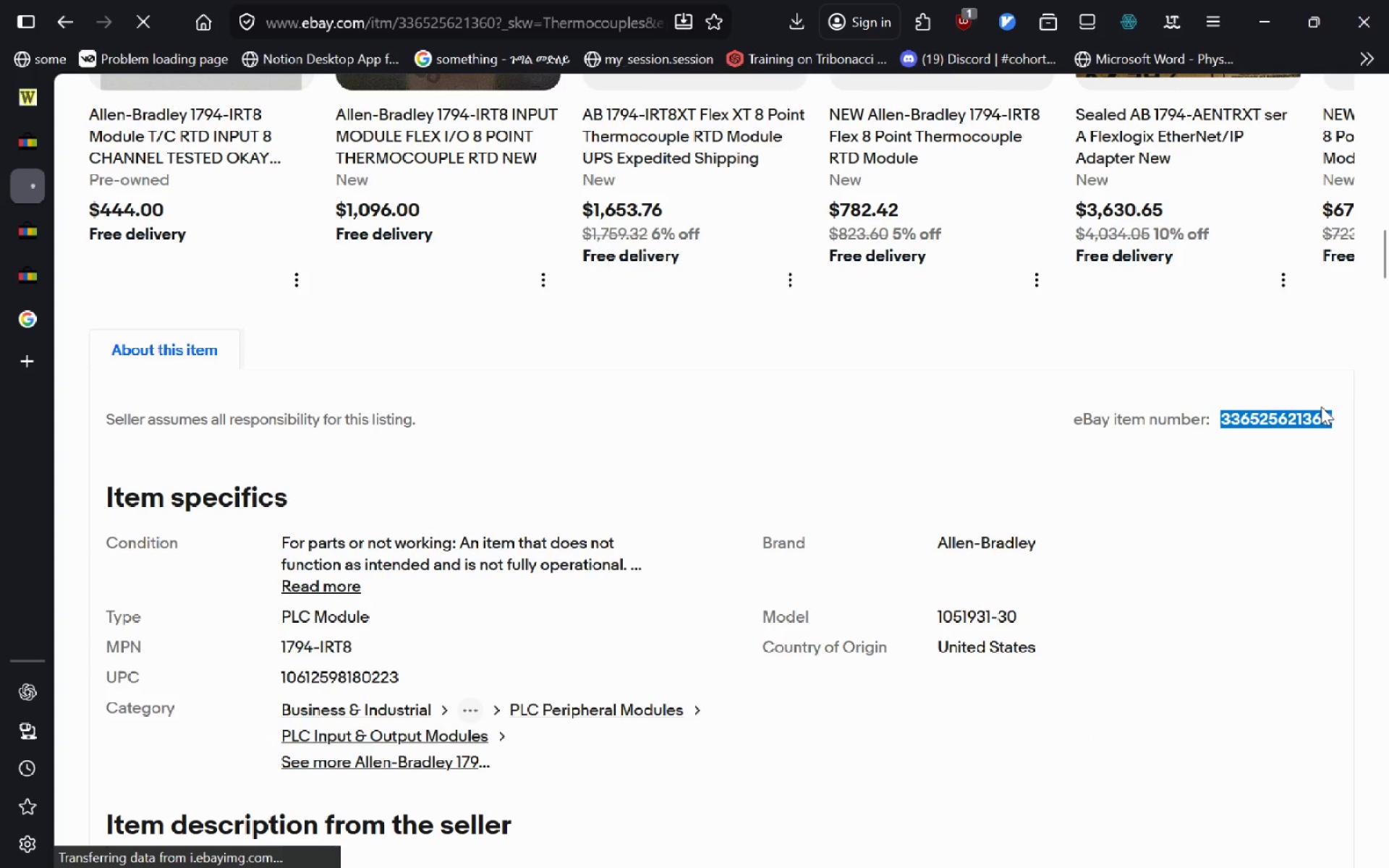 
key(Control+C)
 